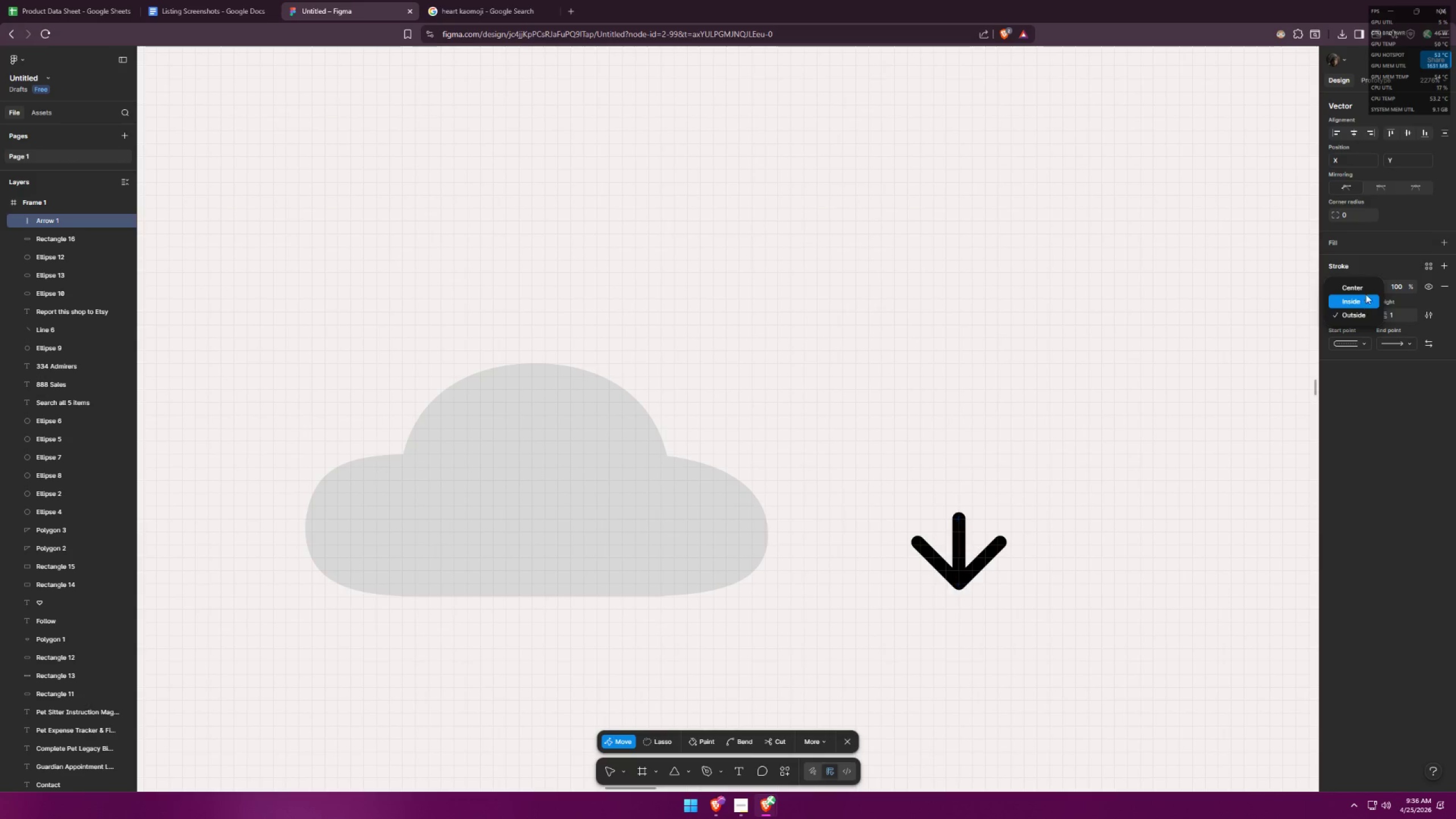 
left_click([1367, 287])
 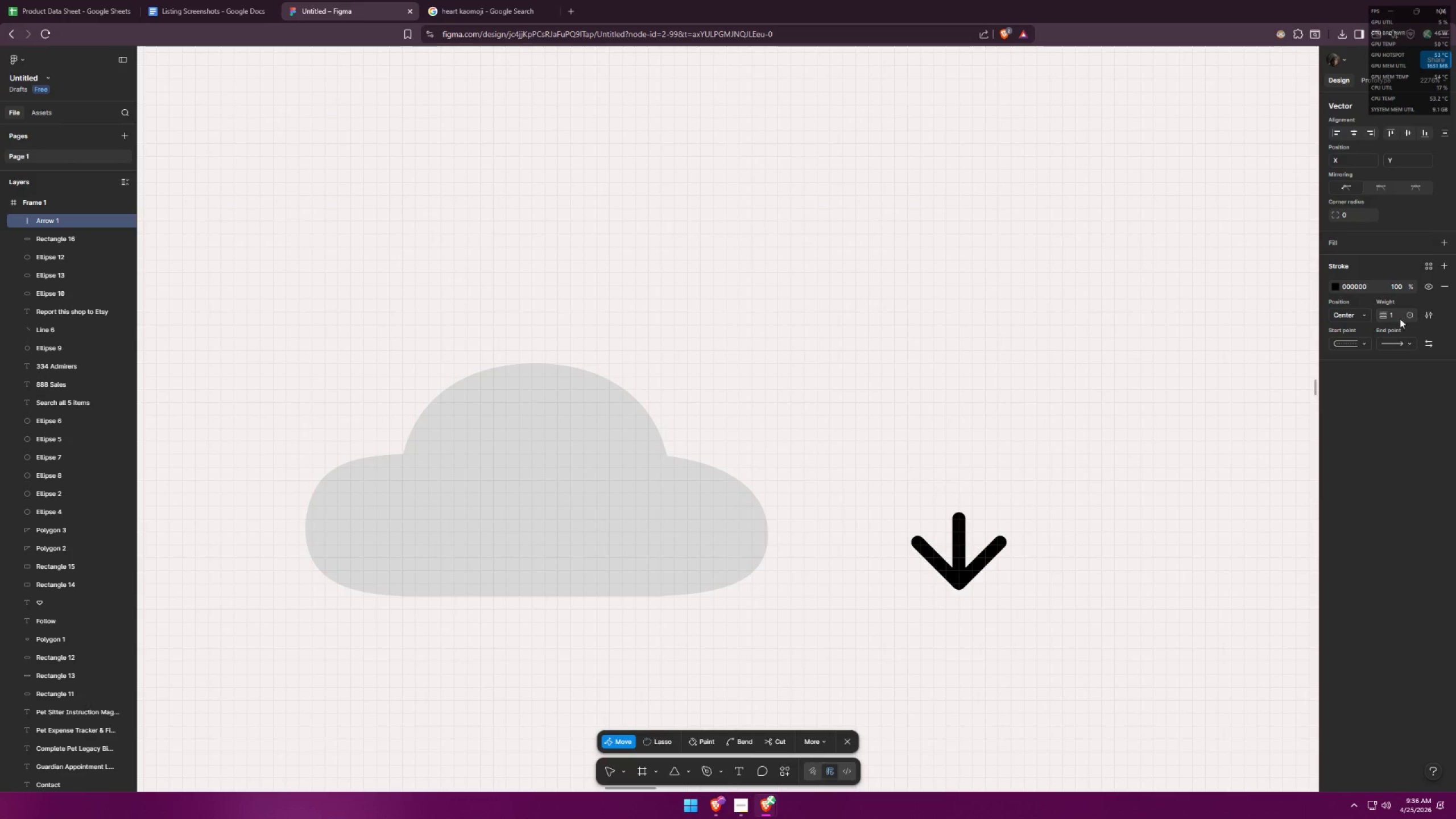 
left_click_drag(start_coordinate=[1400, 317], to_coordinate=[1386, 315])
 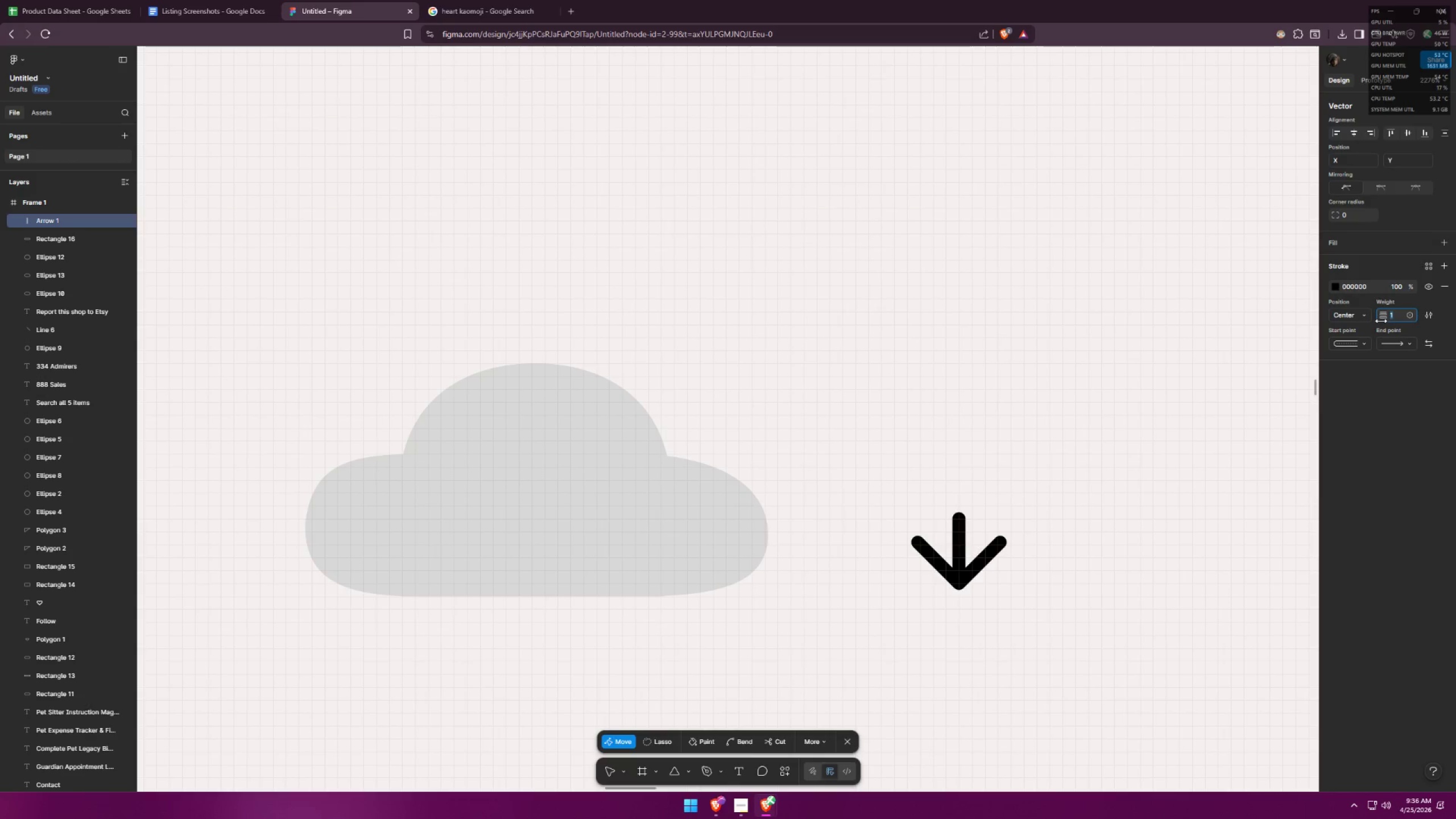 
key(2)
 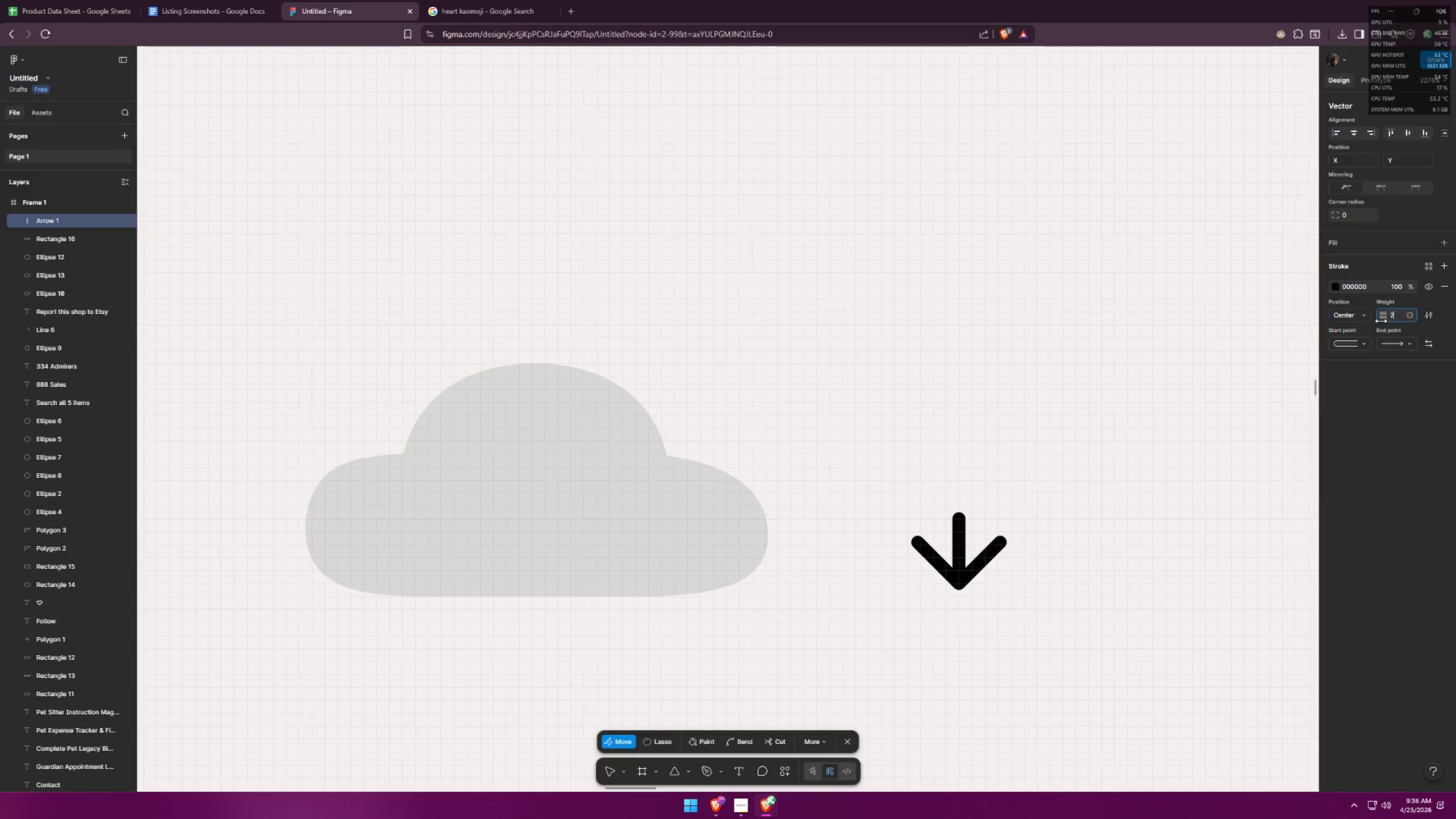 
key(Enter)
 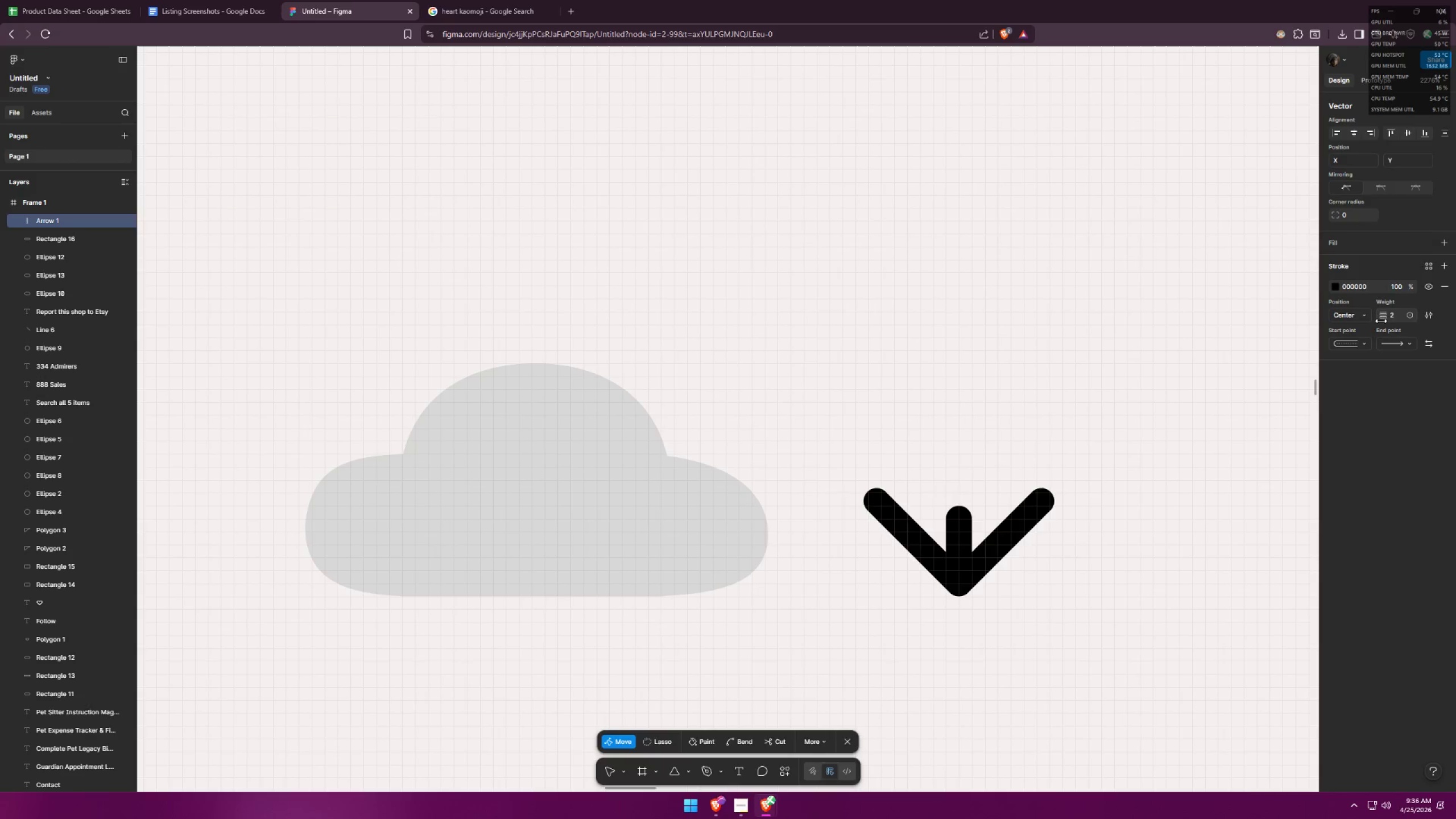 
key(Control+Z)
 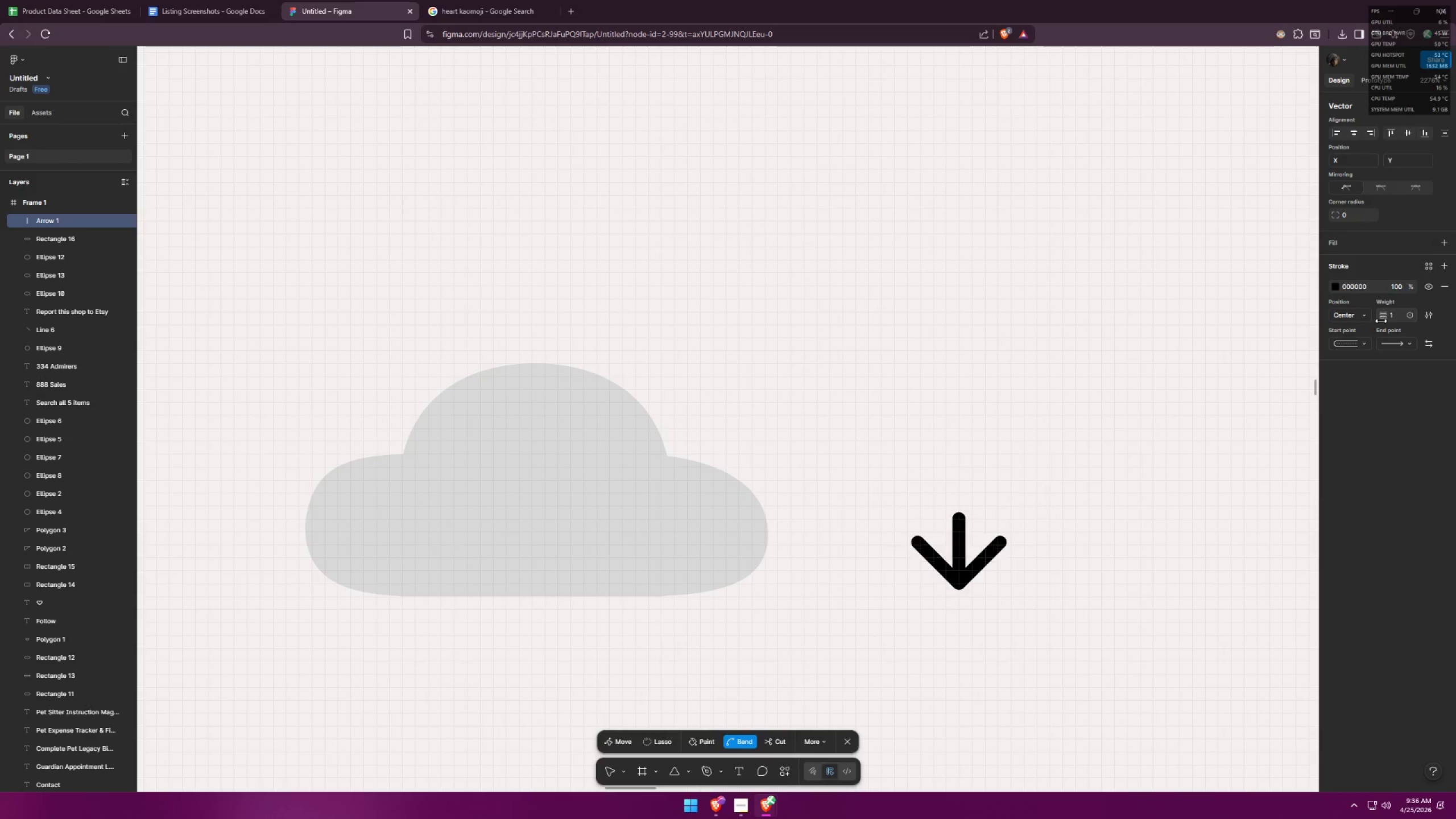 
key(Control+Z)
 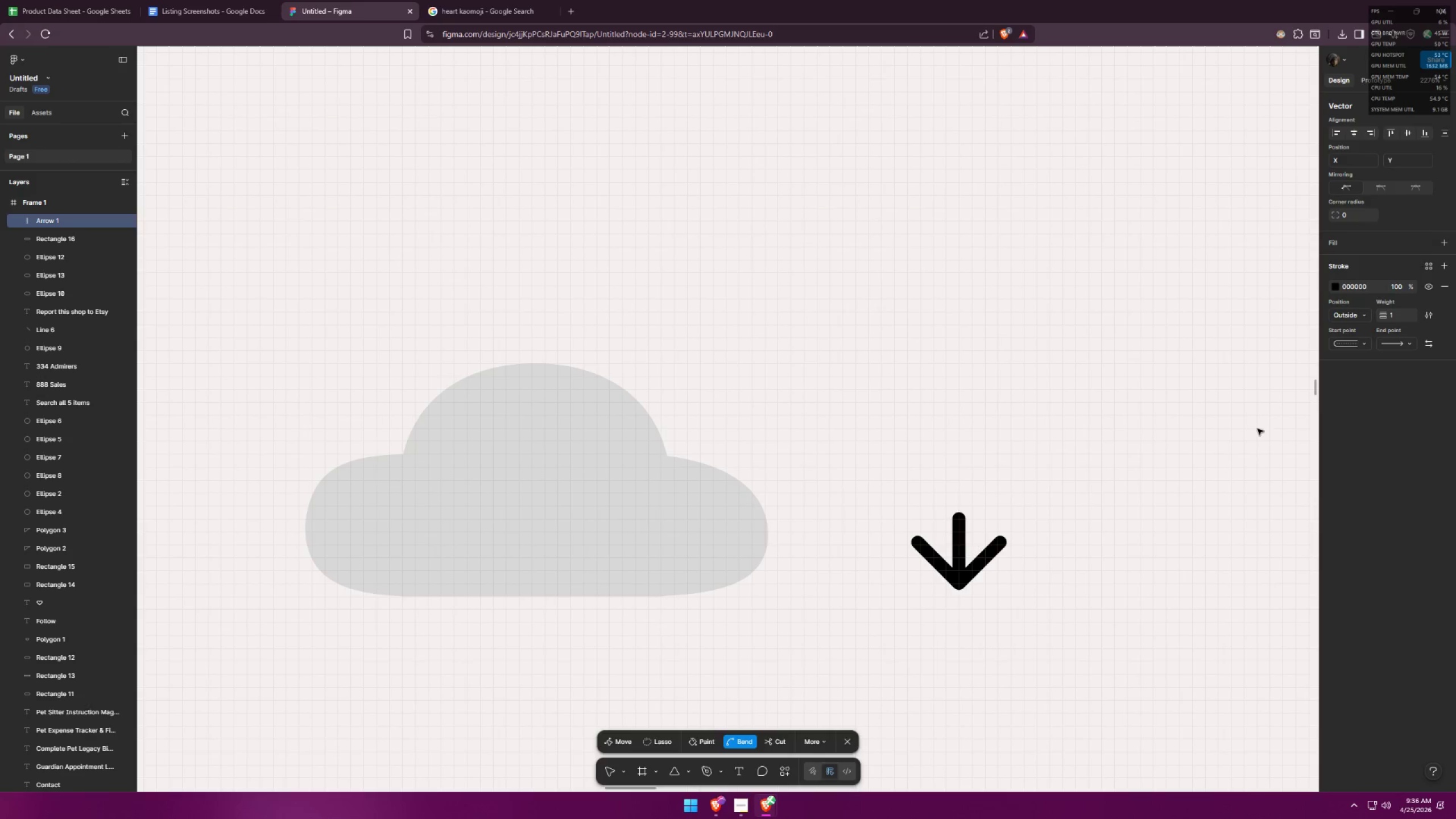 
key(Control+Z)
 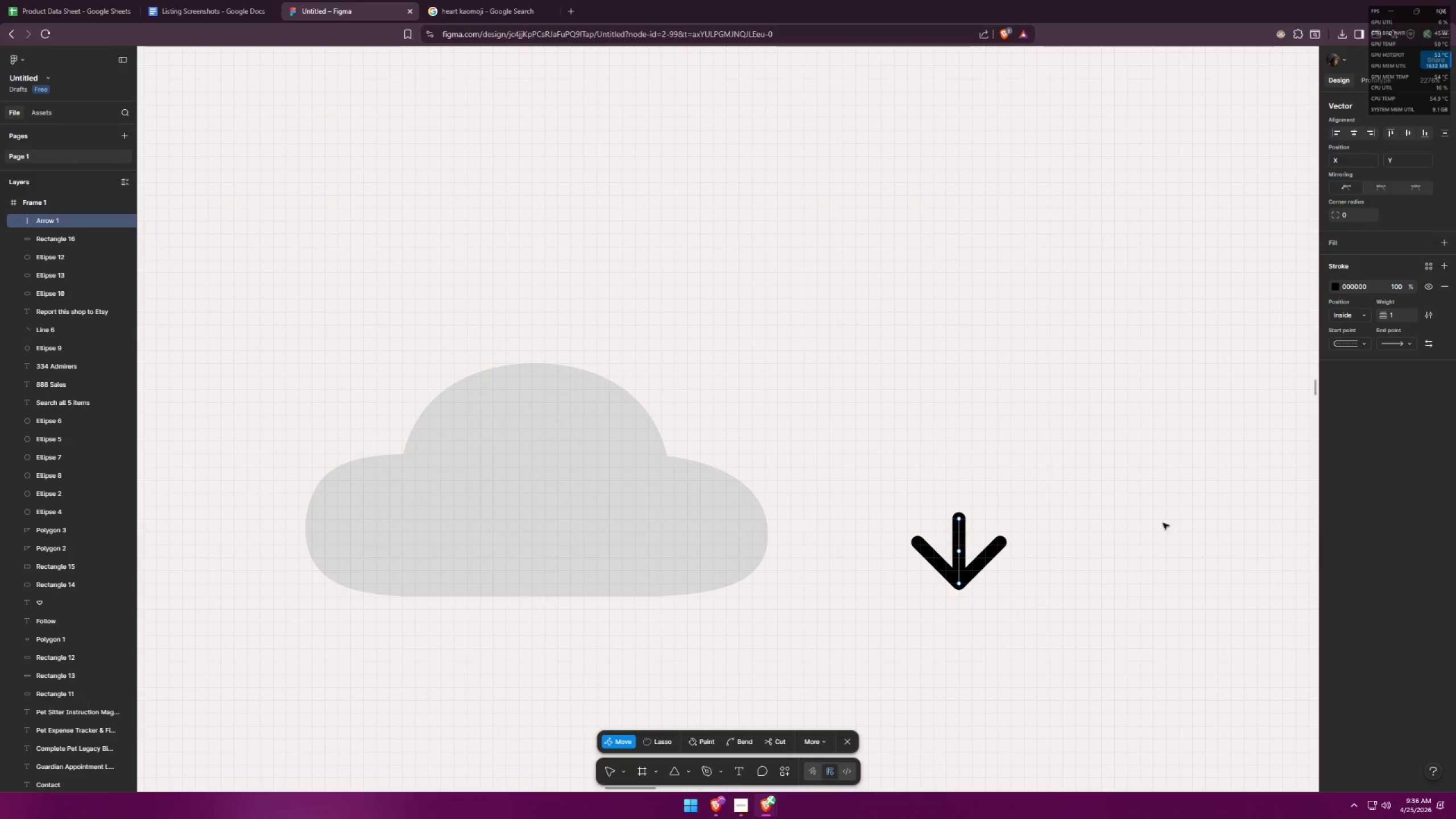 
double_click([1077, 588])
 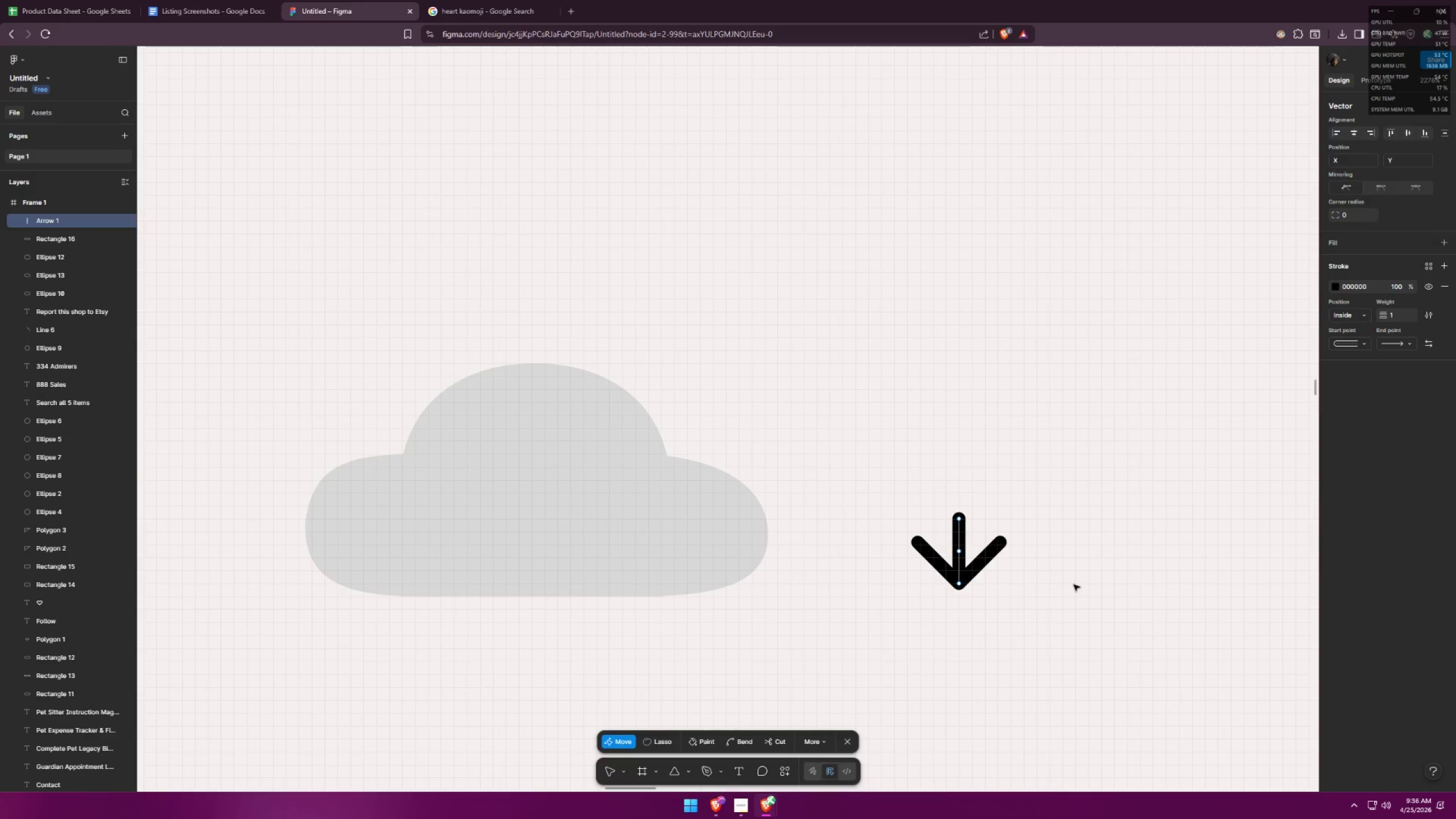 
key(Control+ControlLeft)
 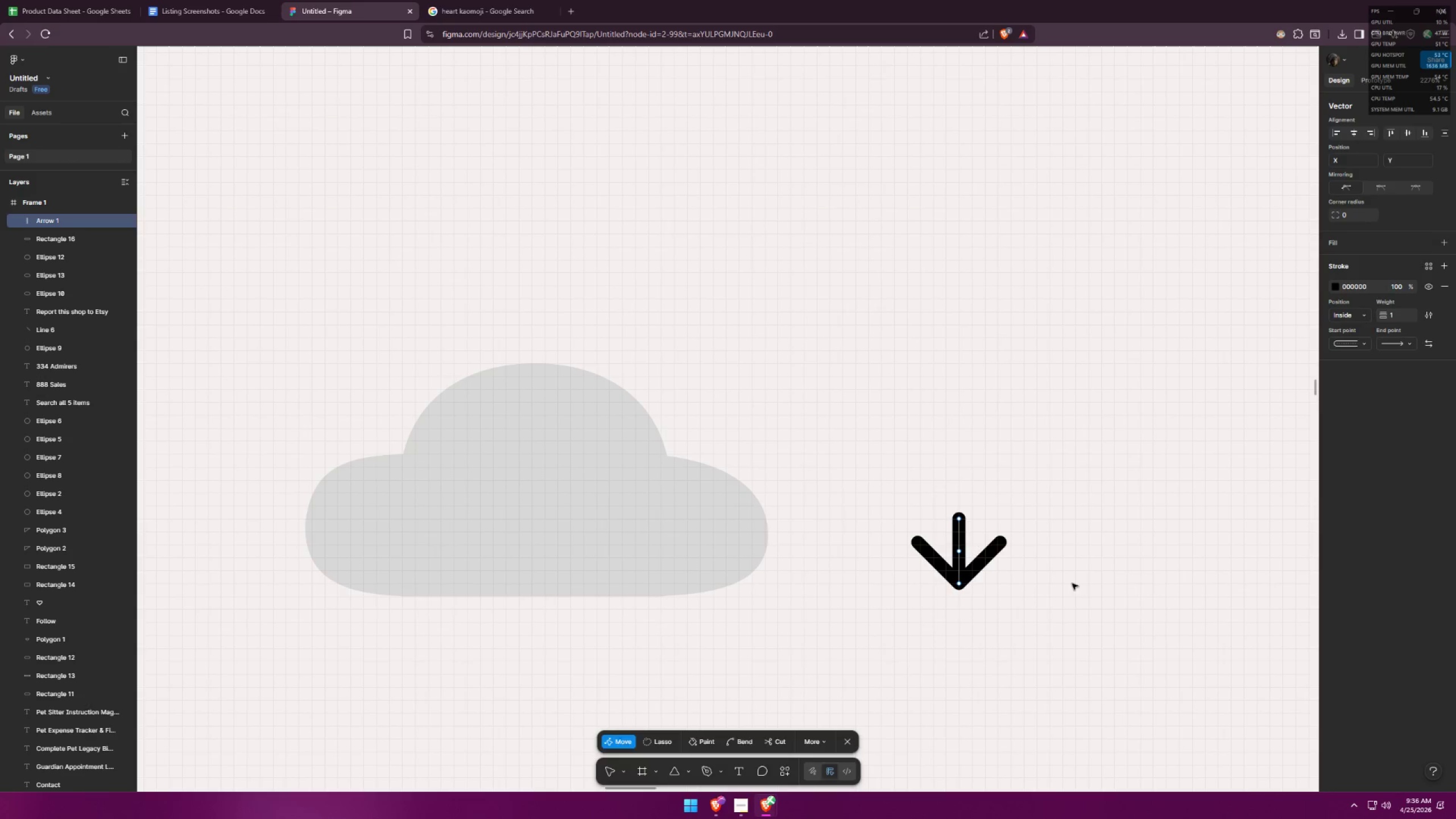 
key(Control+Z)
 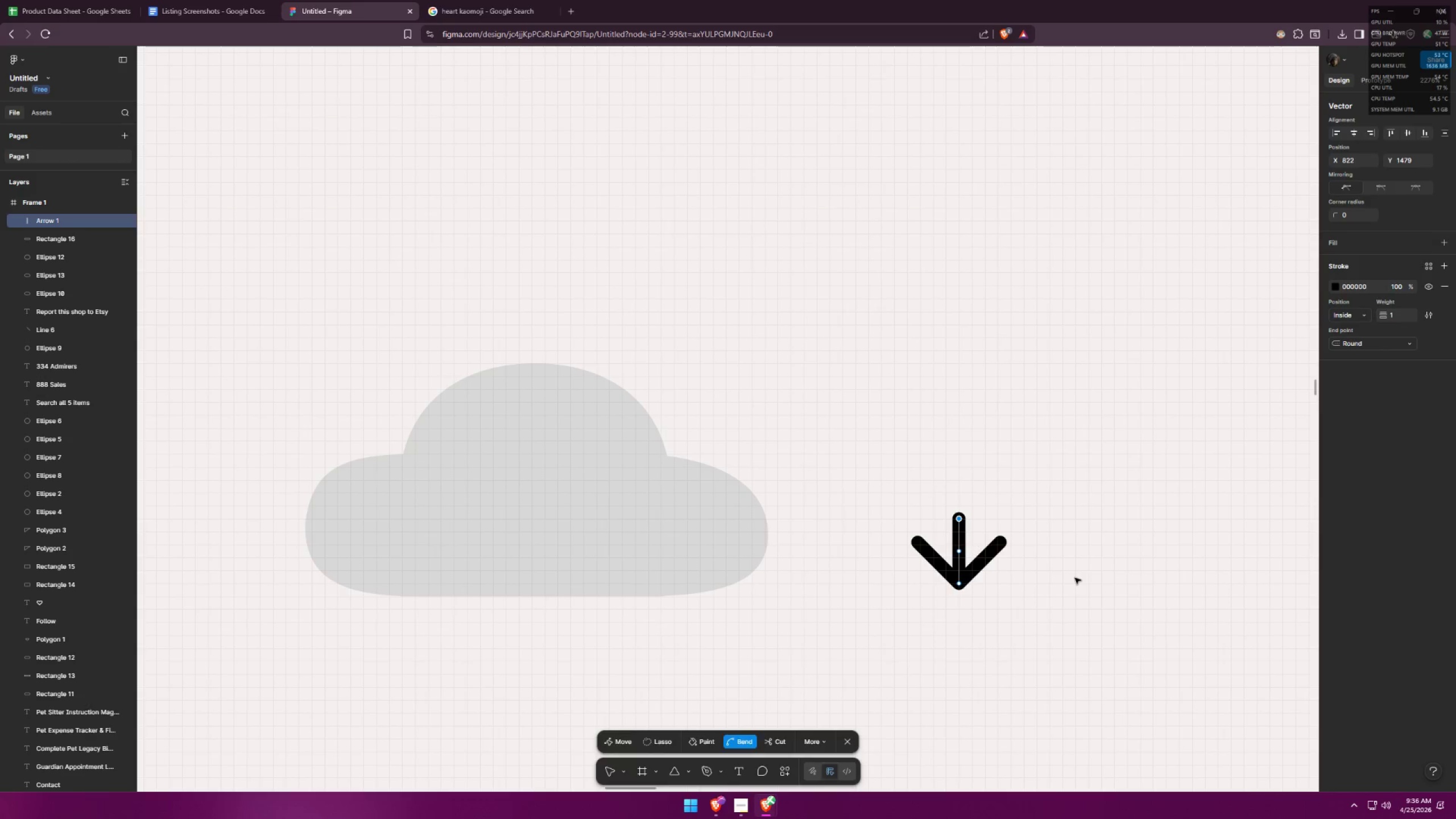 
left_click([1075, 578])
 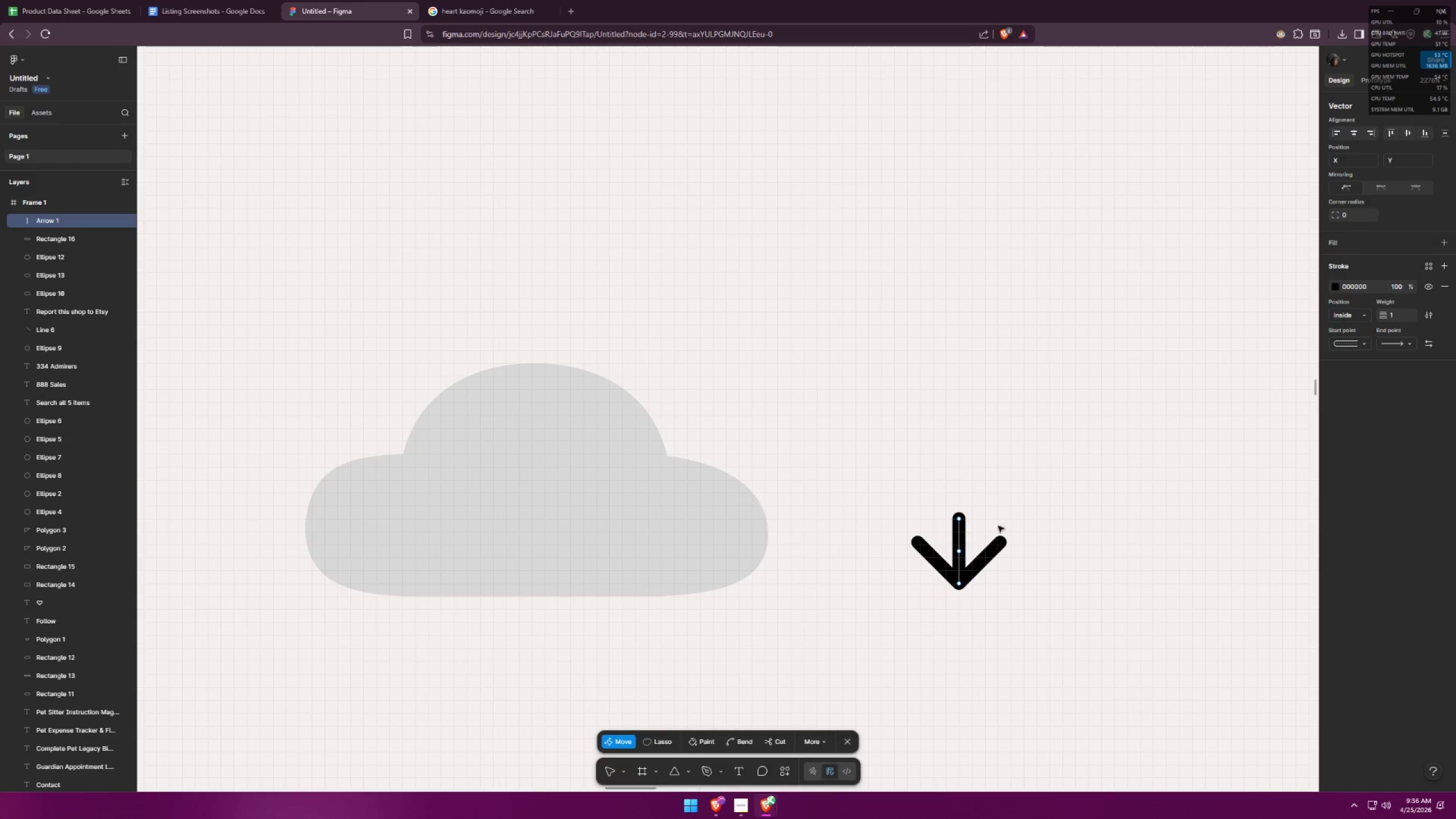 
left_click_drag(start_coordinate=[901, 482], to_coordinate=[1019, 628])
 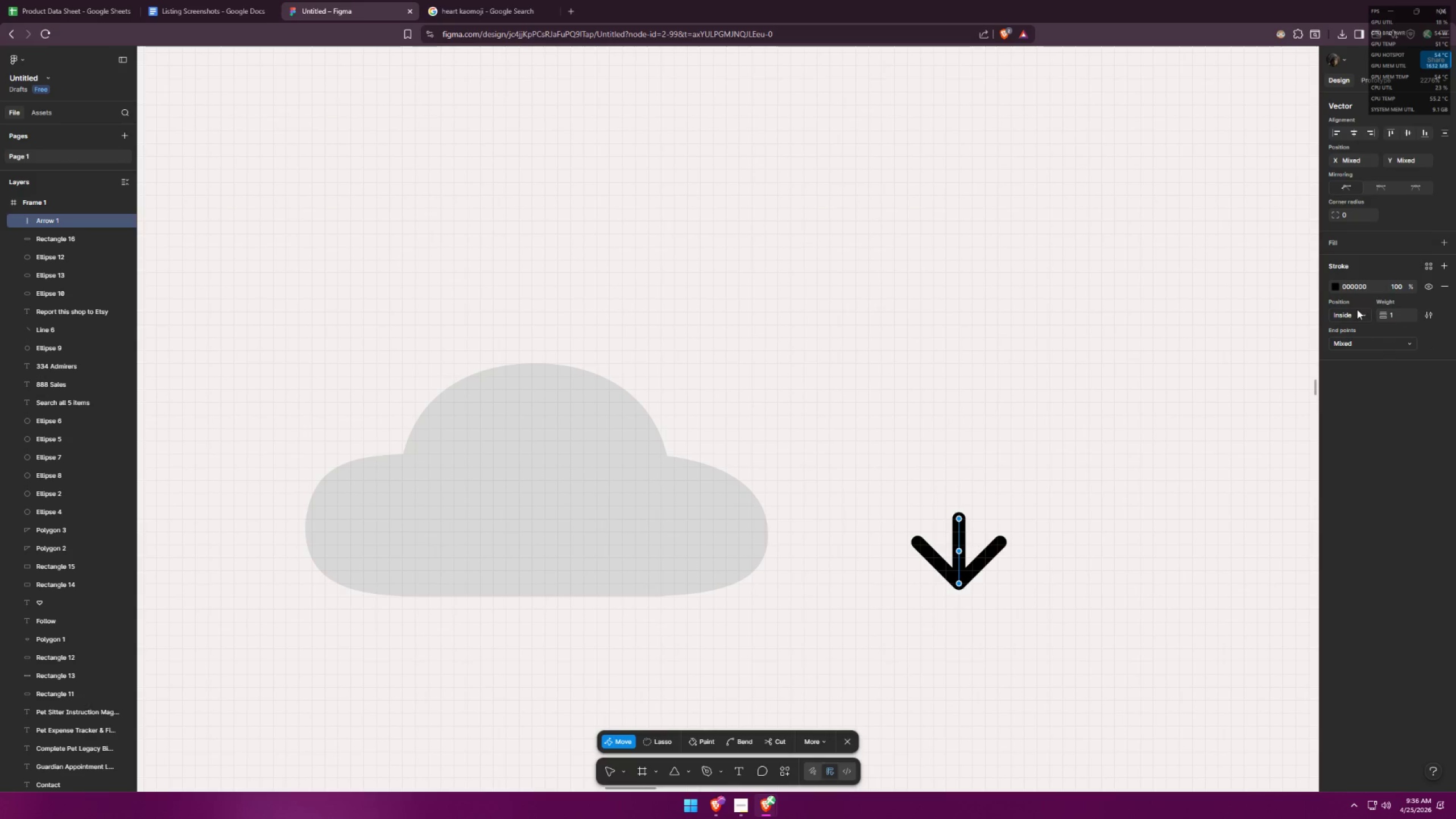 
left_click([1332, 287])
 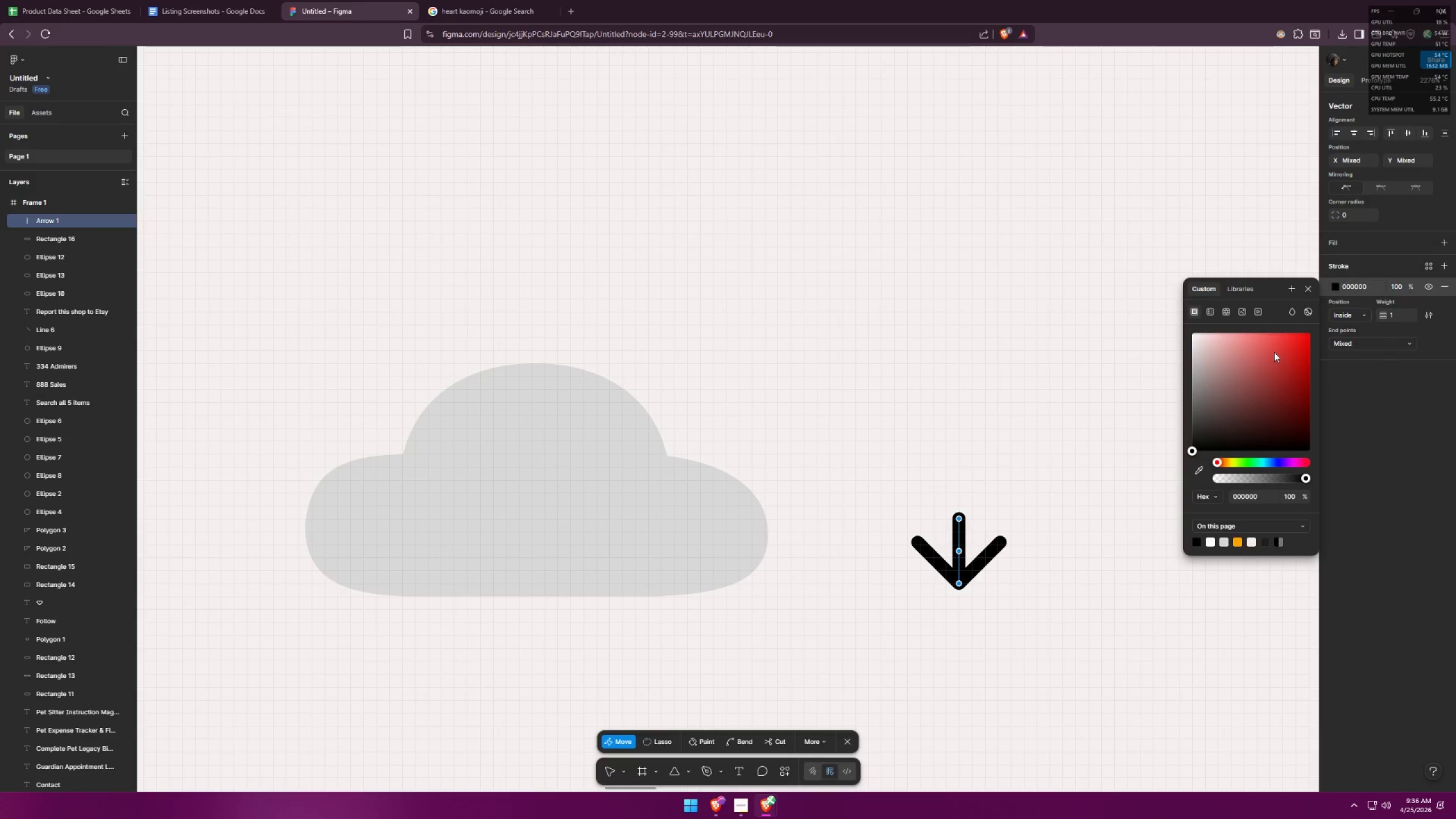 
left_click_drag(start_coordinate=[1219, 380], to_coordinate=[1149, 303])
 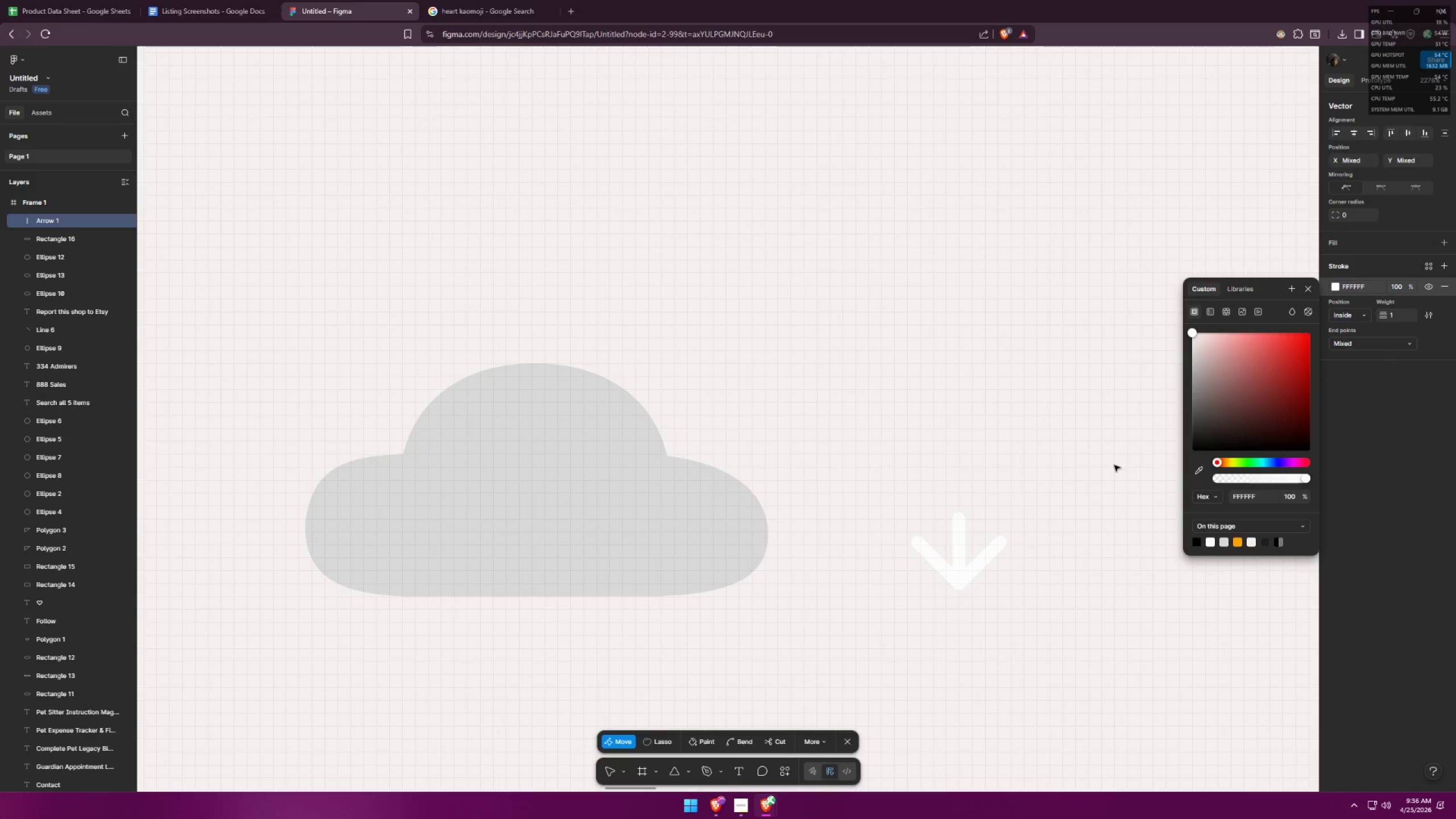 
triple_click([1102, 522])
 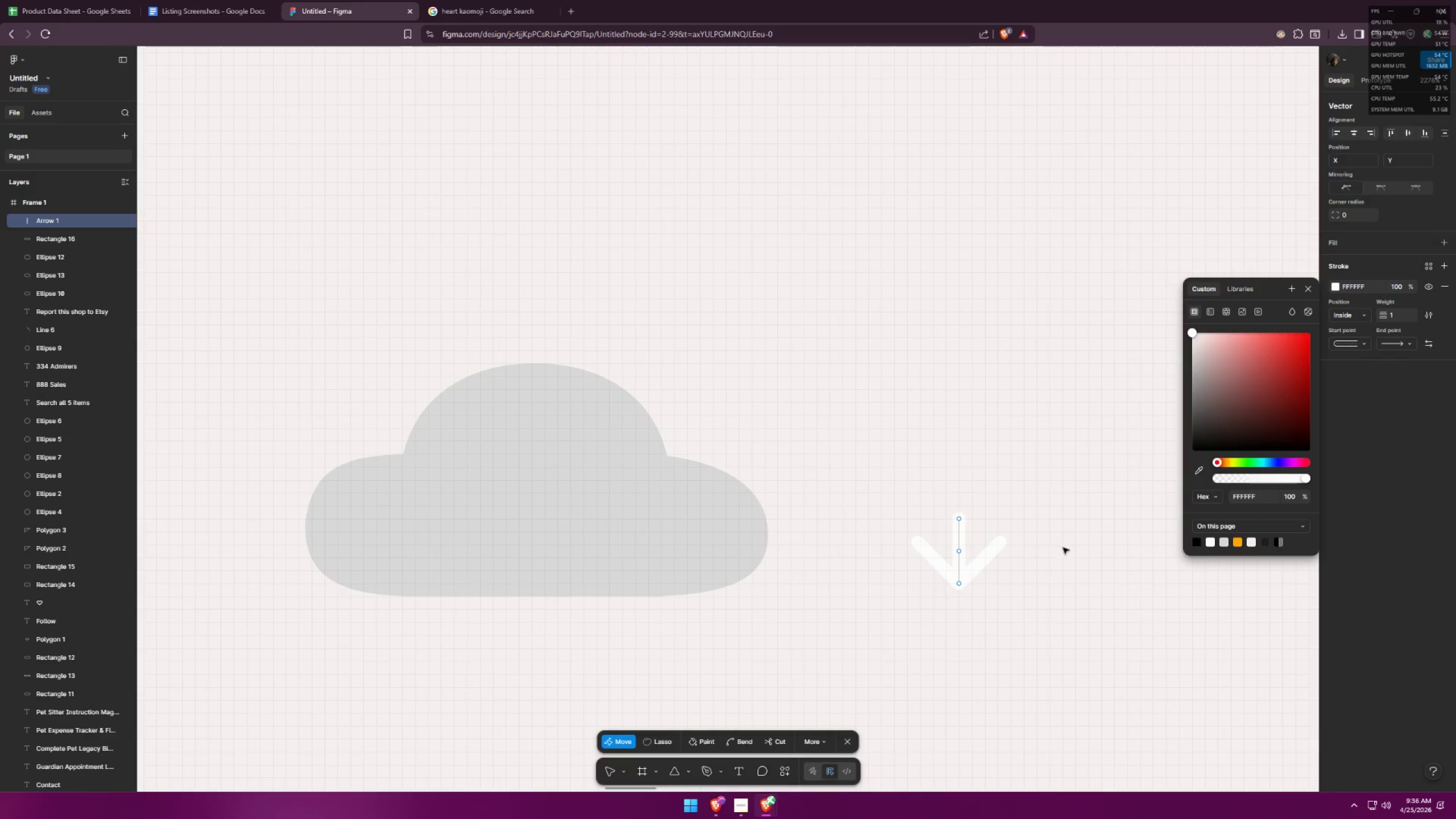 
triple_click([1057, 557])
 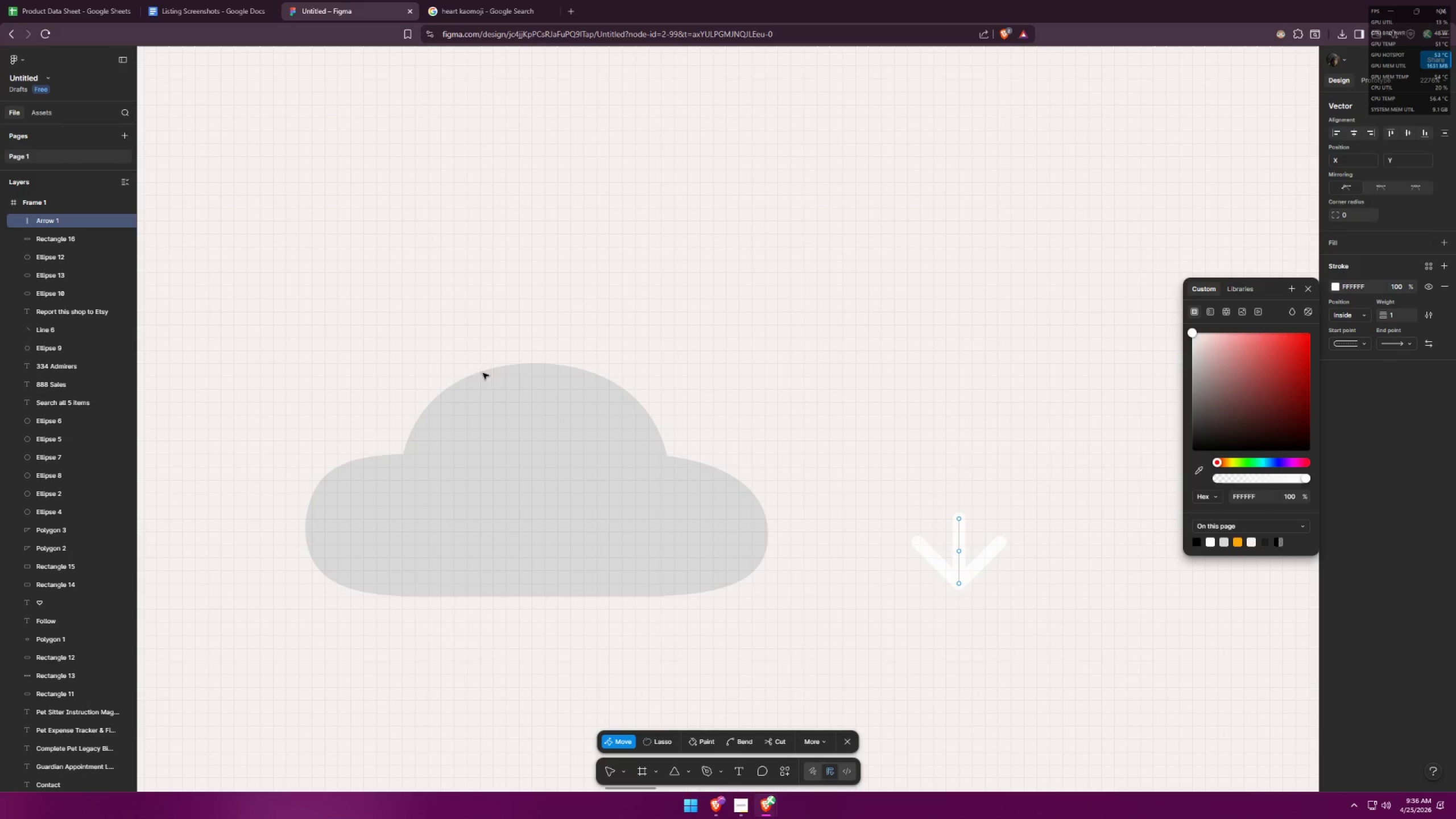 
left_click_drag(start_coordinate=[320, 295], to_coordinate=[721, 605])
 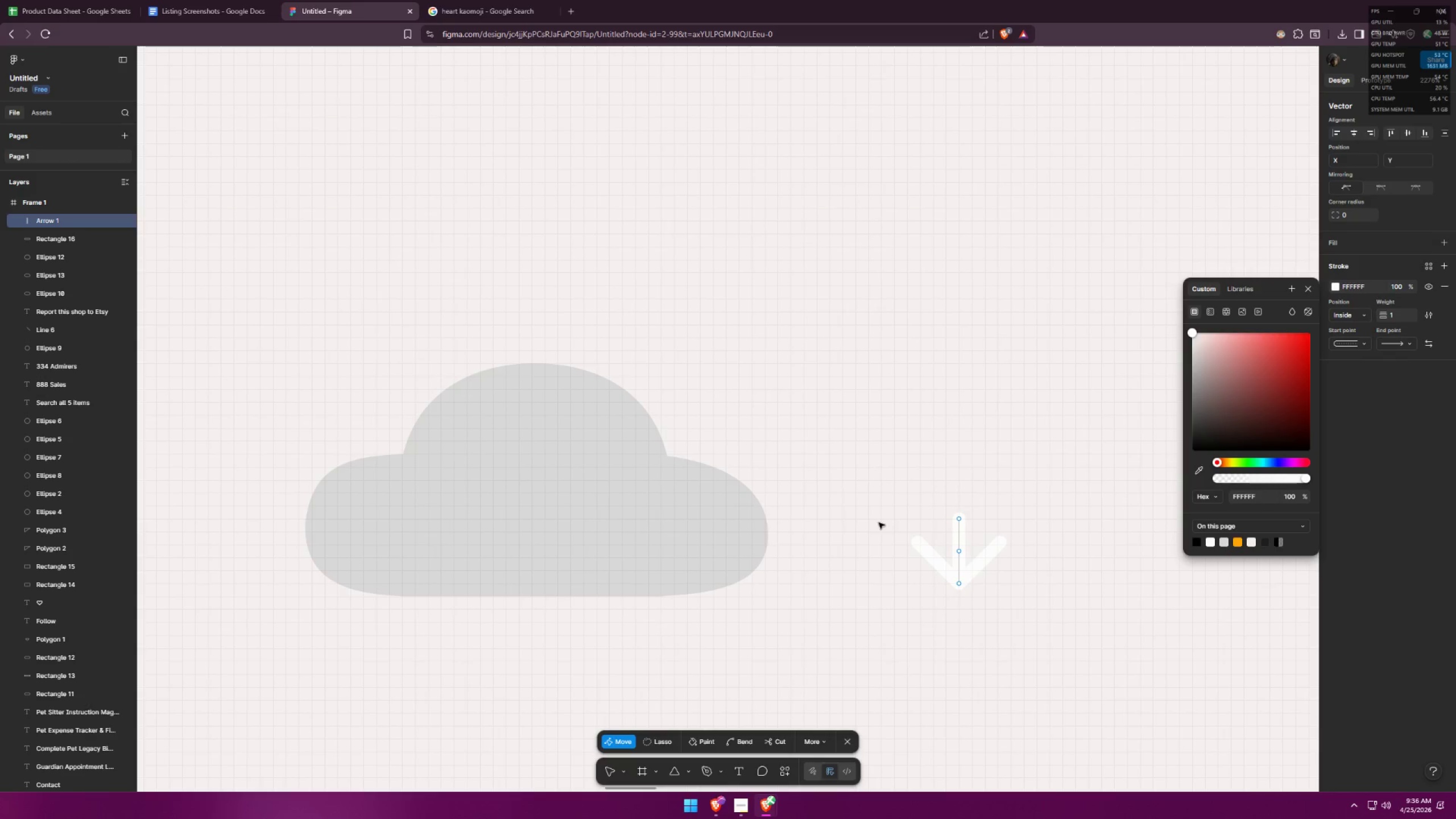 
left_click([909, 493])
 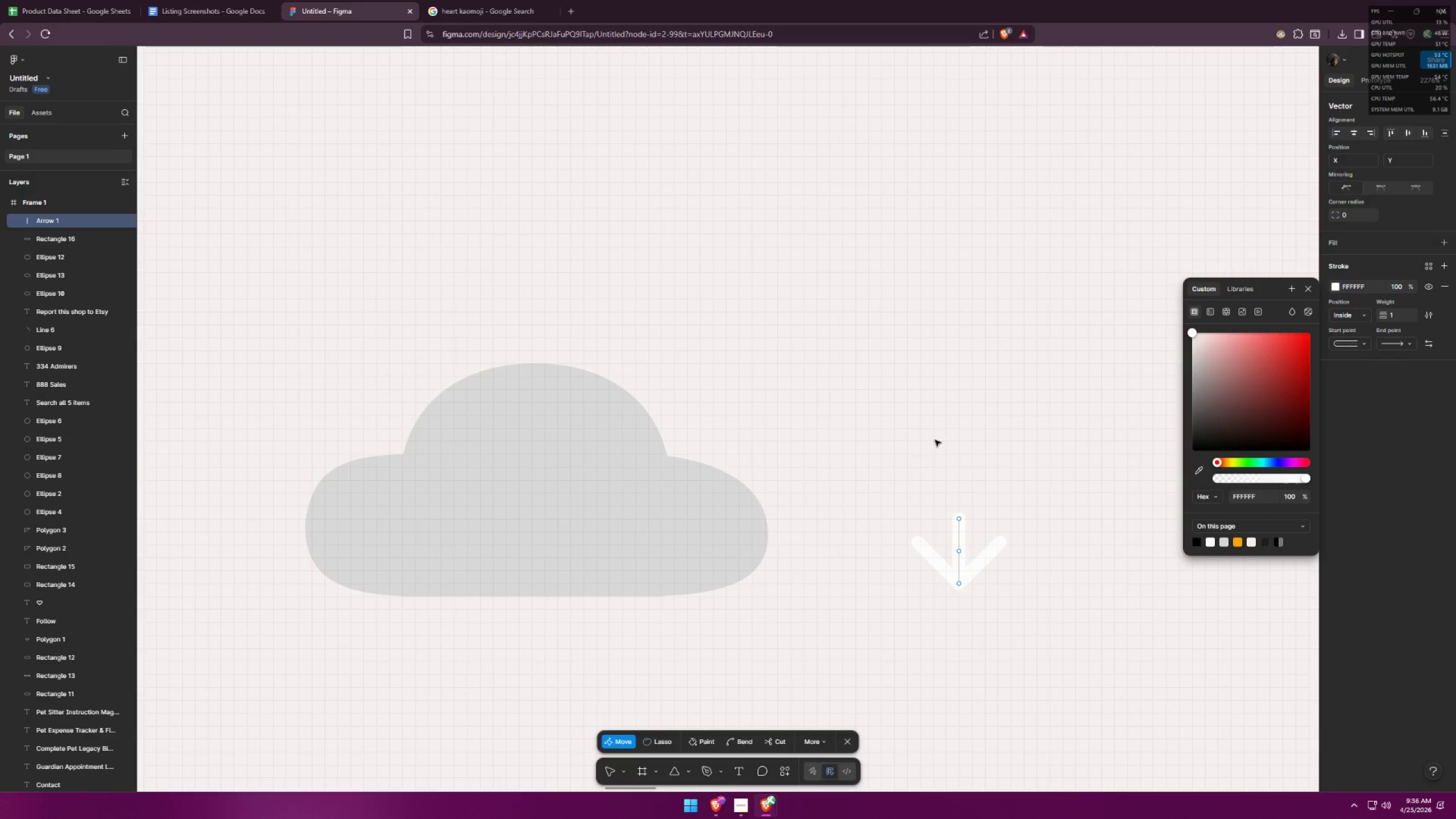 
key(Escape)
 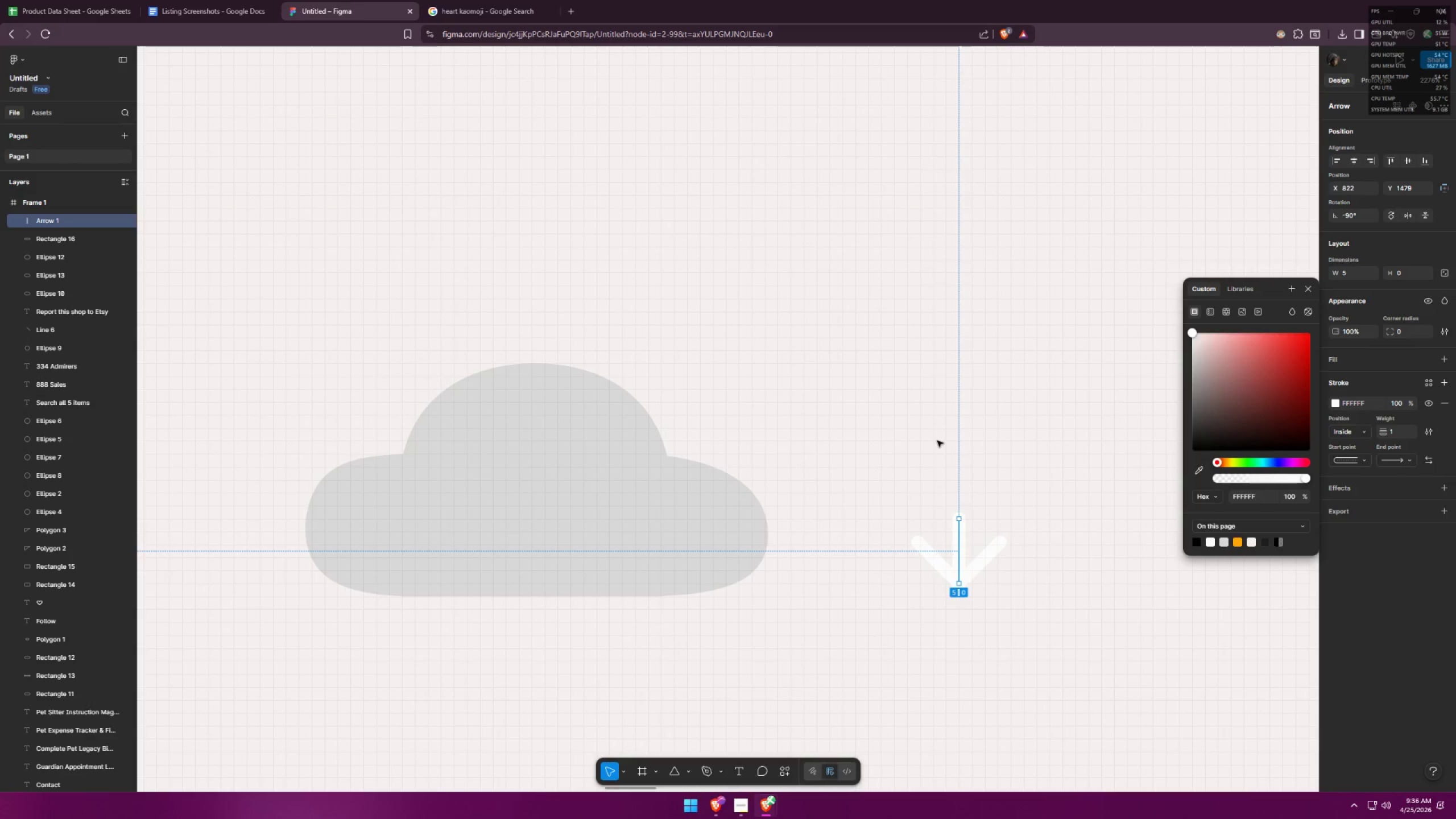 
left_click([937, 441])
 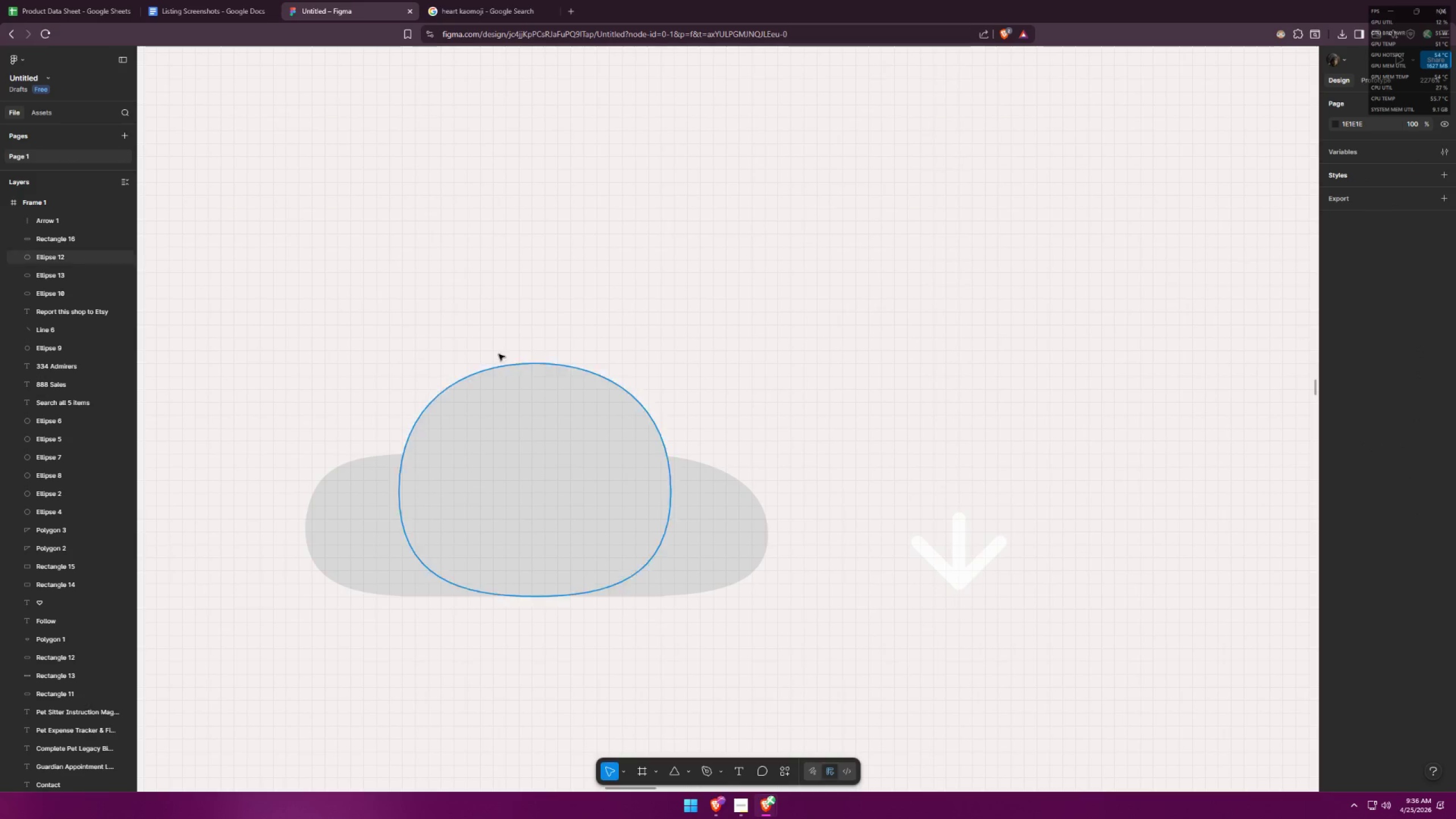 
left_click_drag(start_coordinate=[368, 301], to_coordinate=[817, 647])
 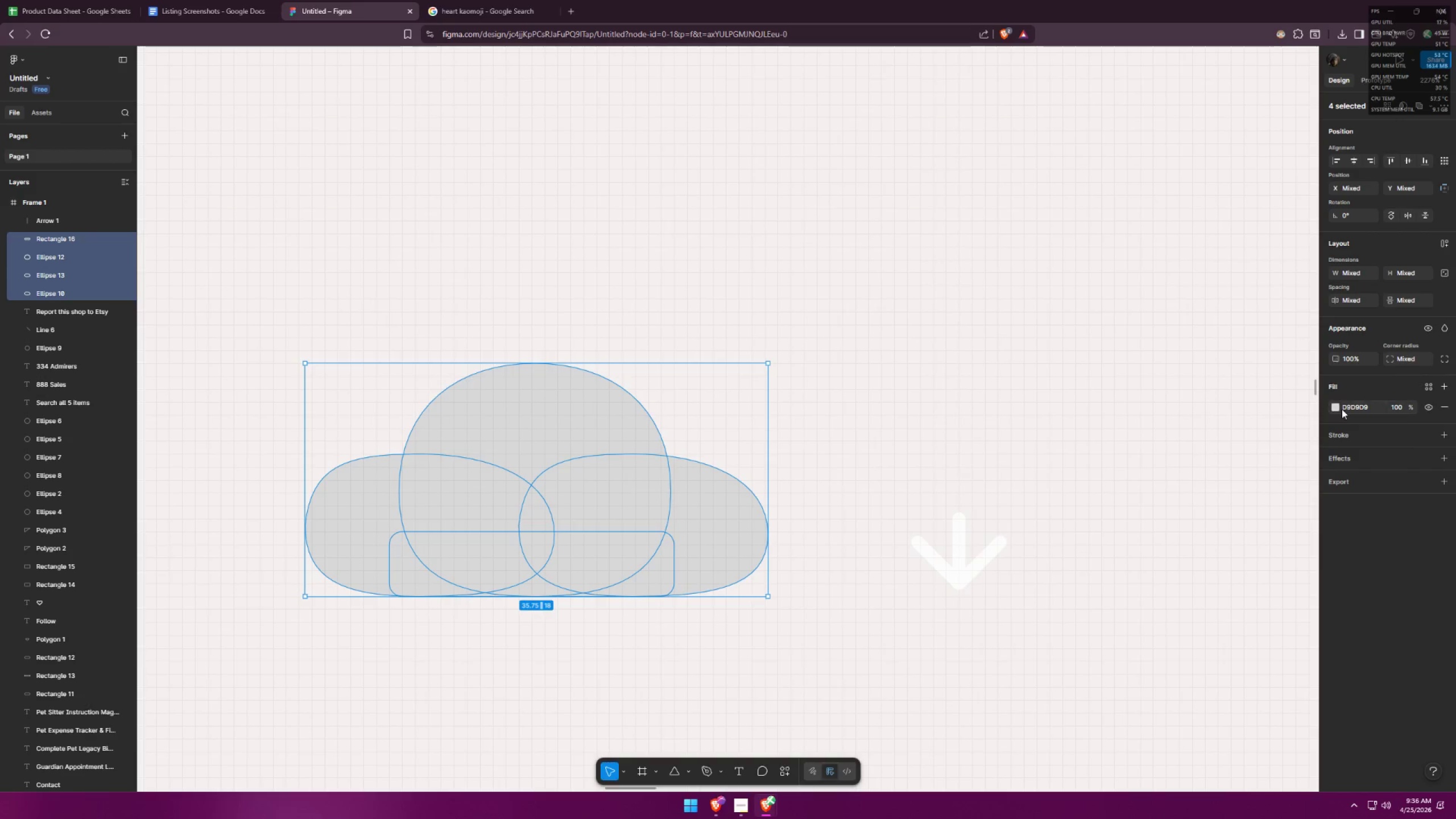 
double_click([1340, 406])
 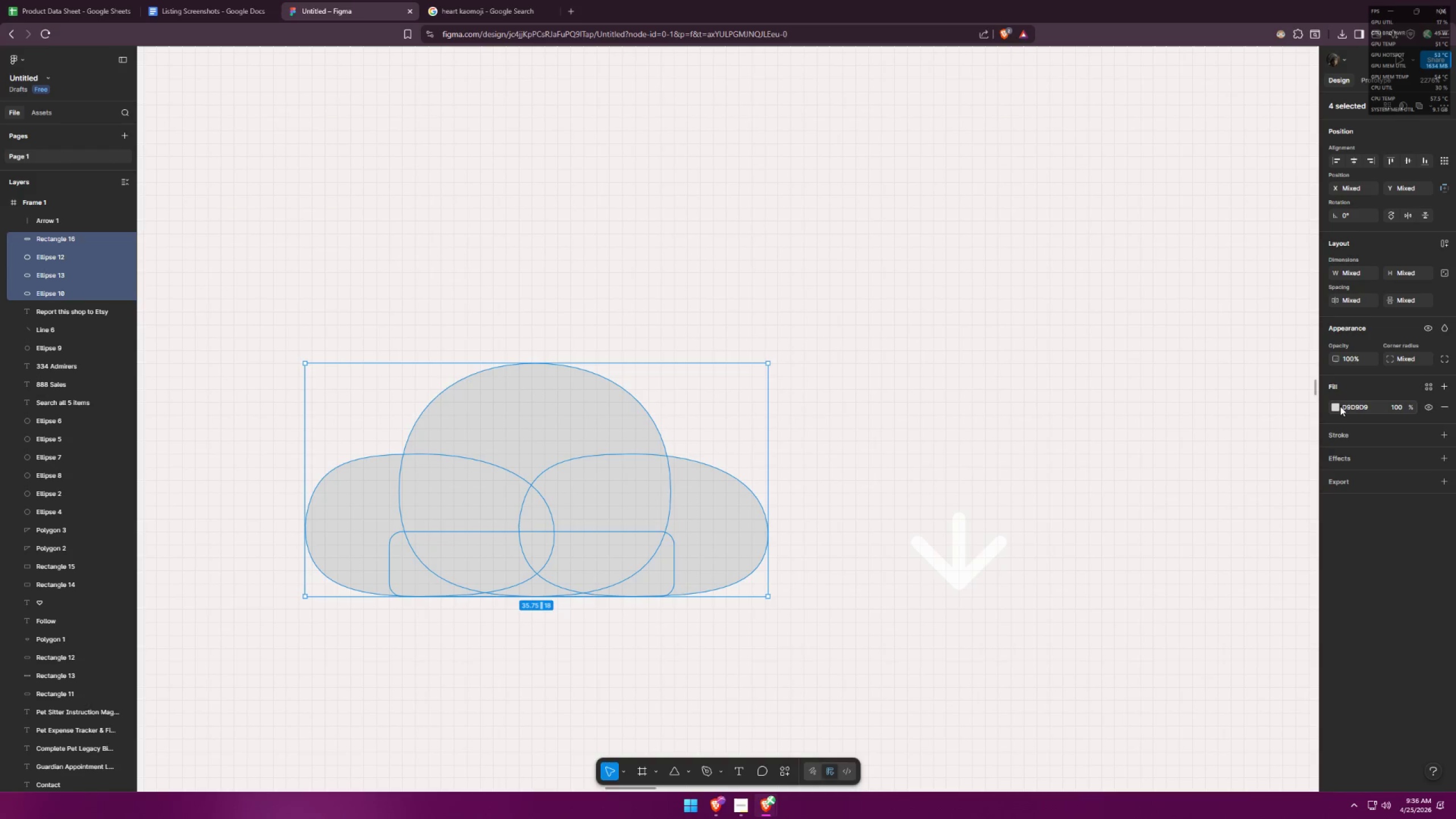 
triple_click([1340, 406])
 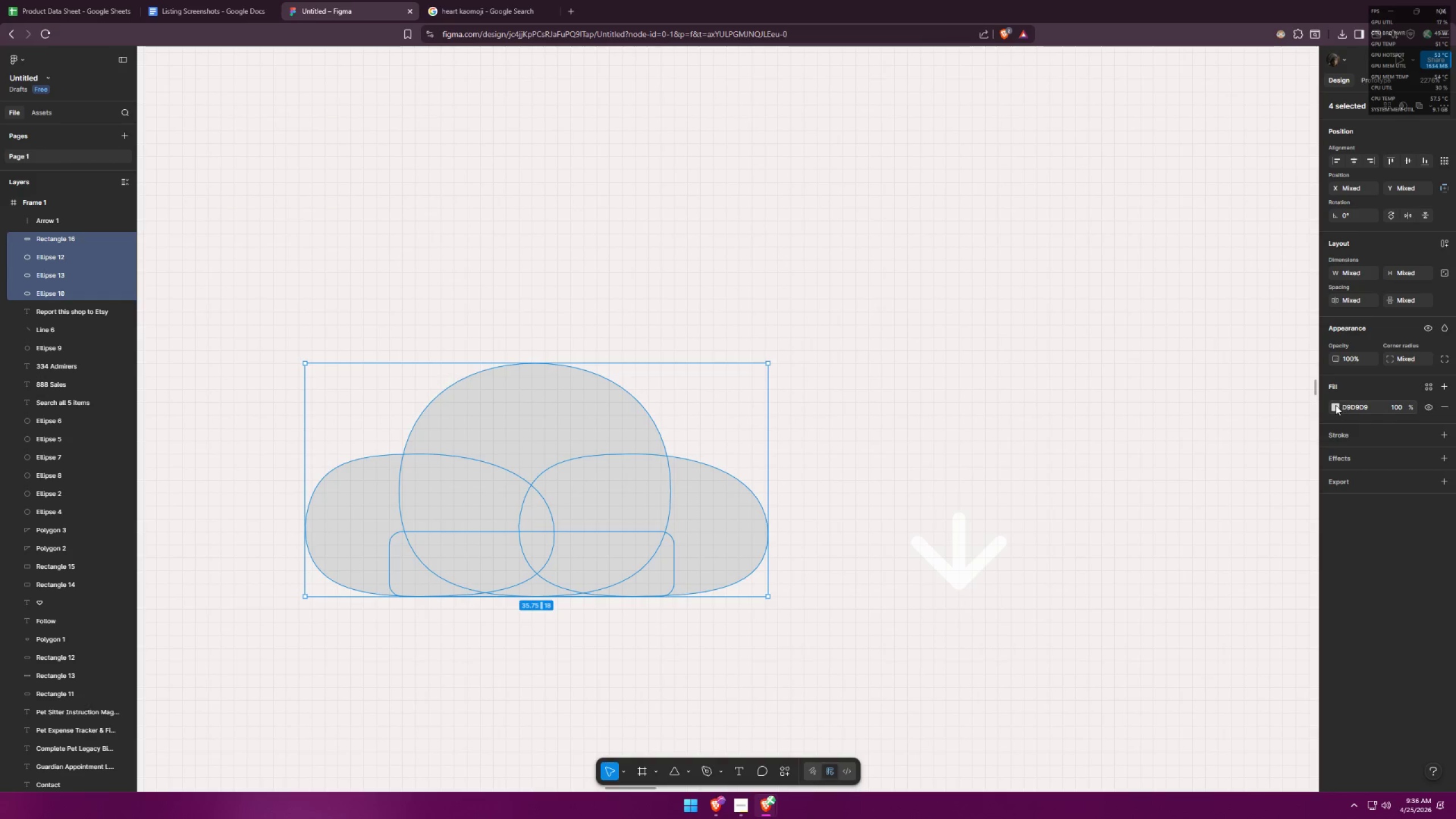 
triple_click([1334, 405])
 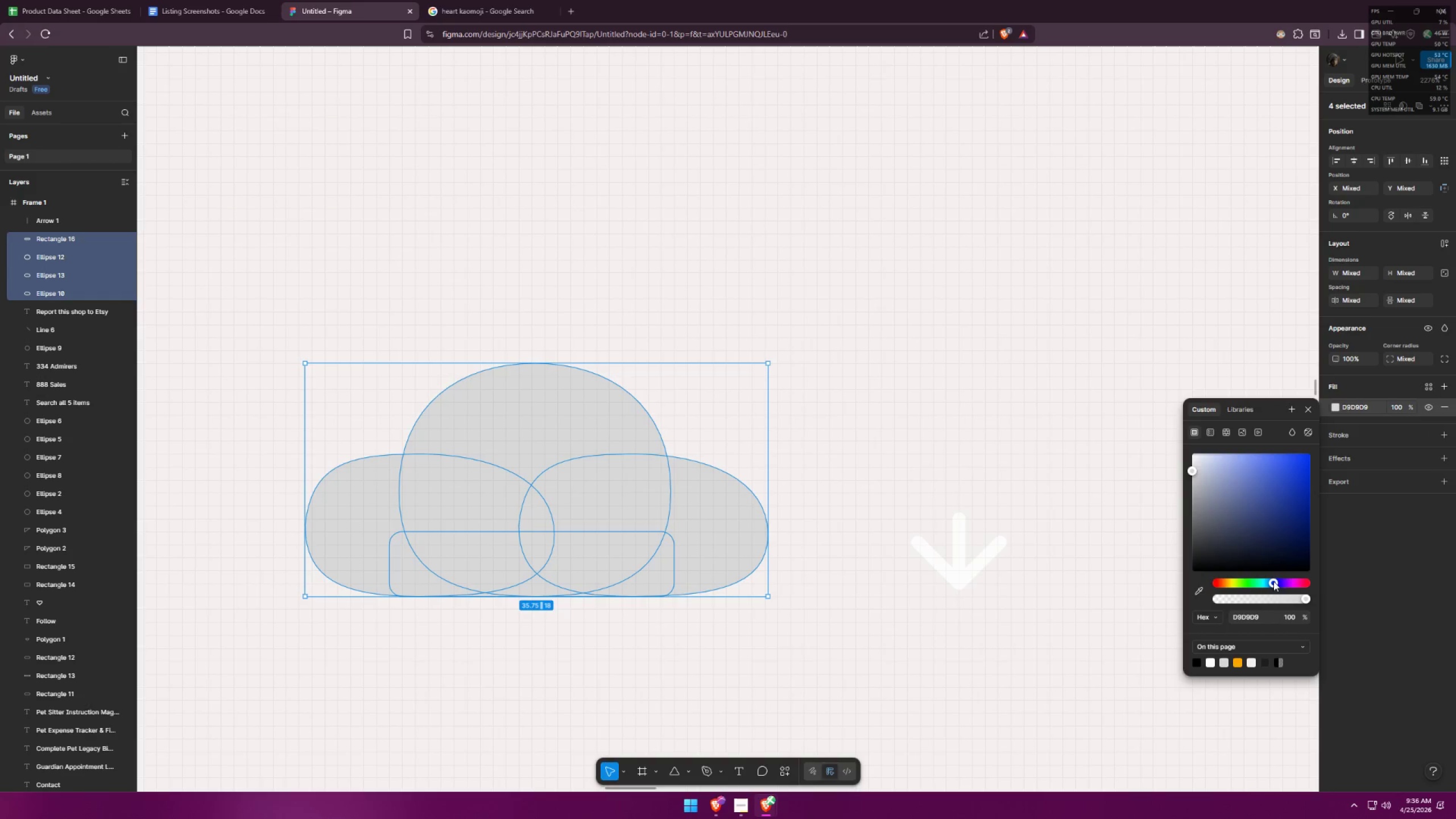 
left_click_drag(start_coordinate=[1288, 486], to_coordinate=[1266, 404])
 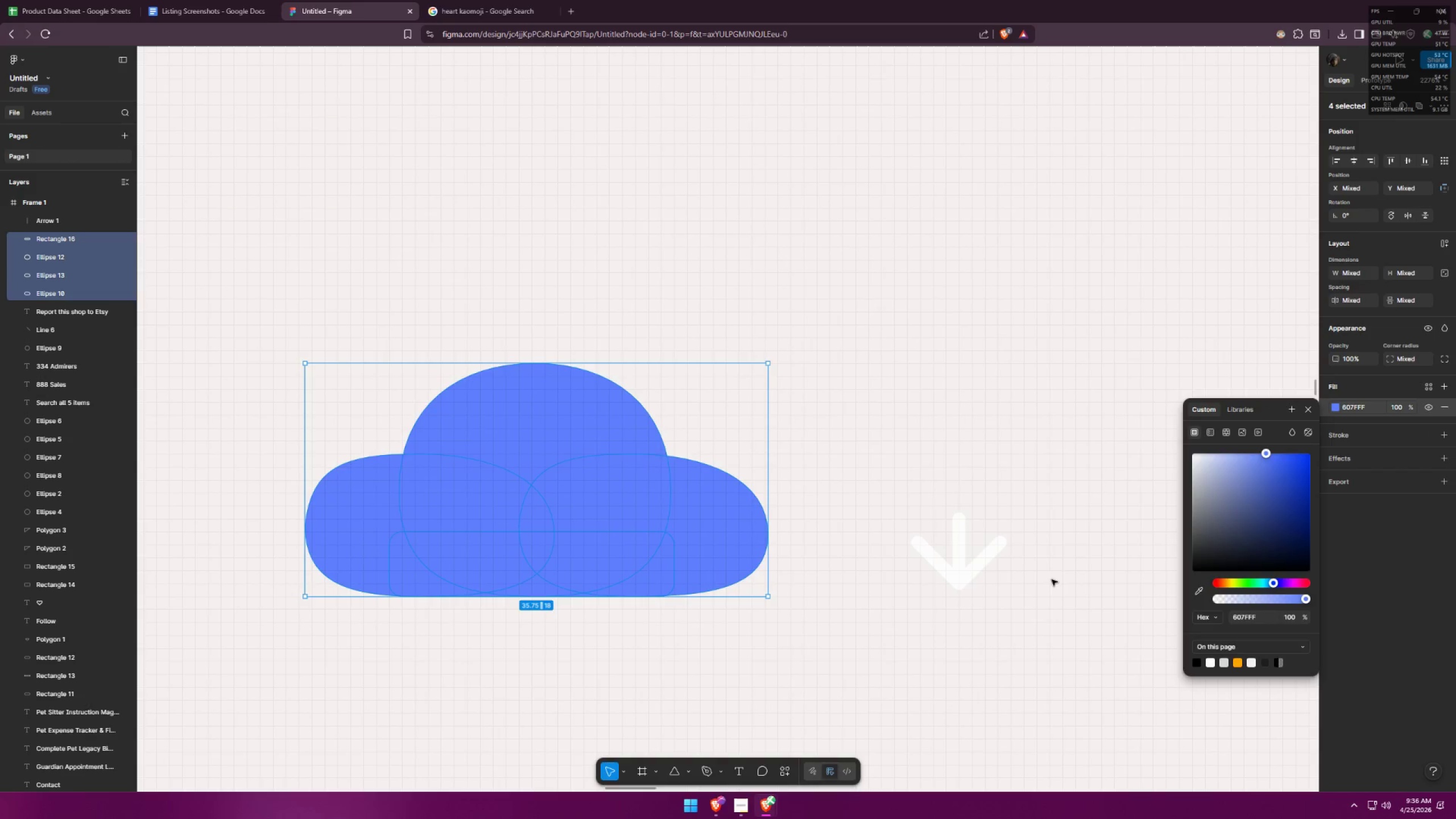 
left_click([1045, 594])
 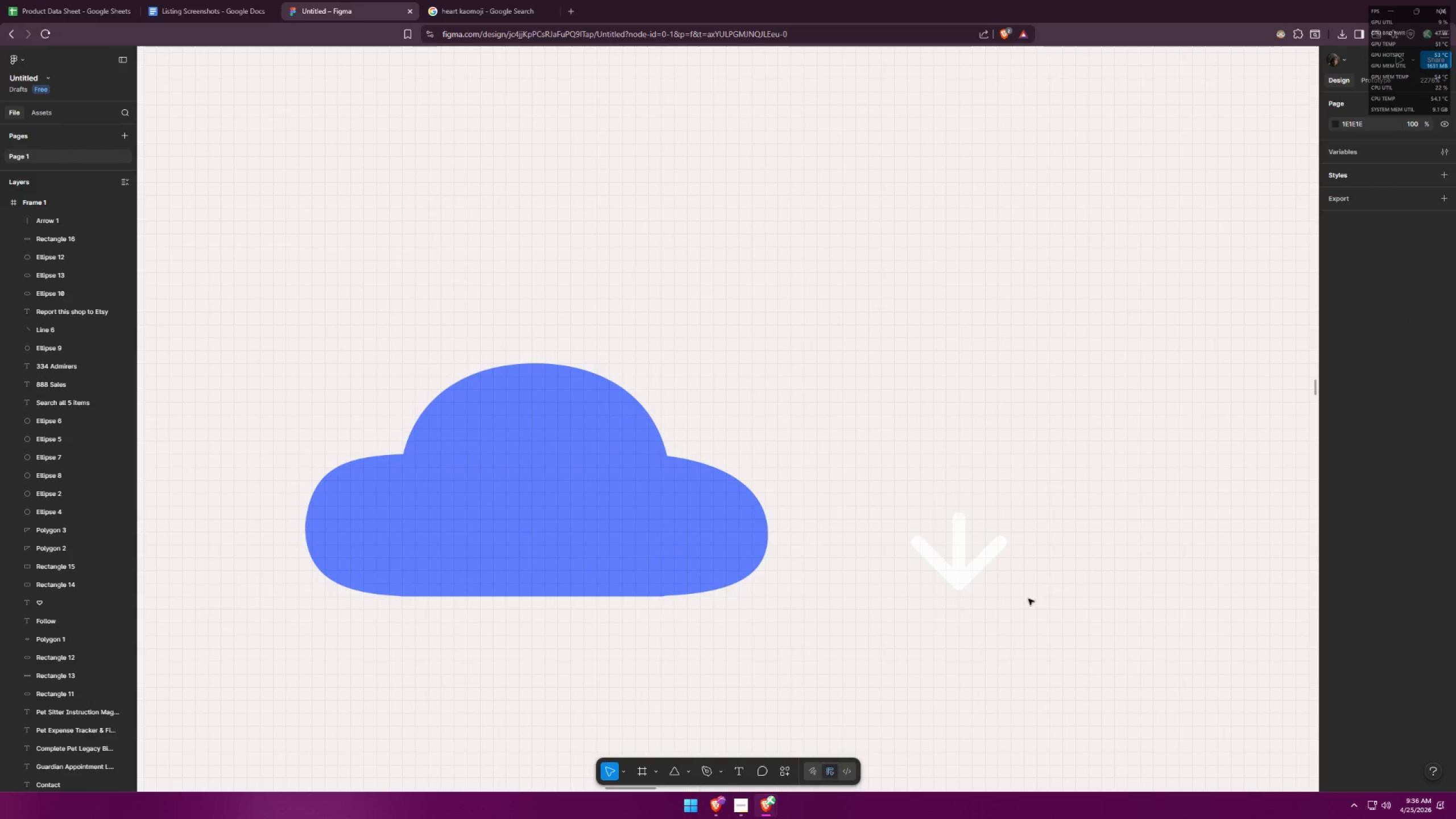 
left_click_drag(start_coordinate=[1038, 615], to_coordinate=[907, 510])
 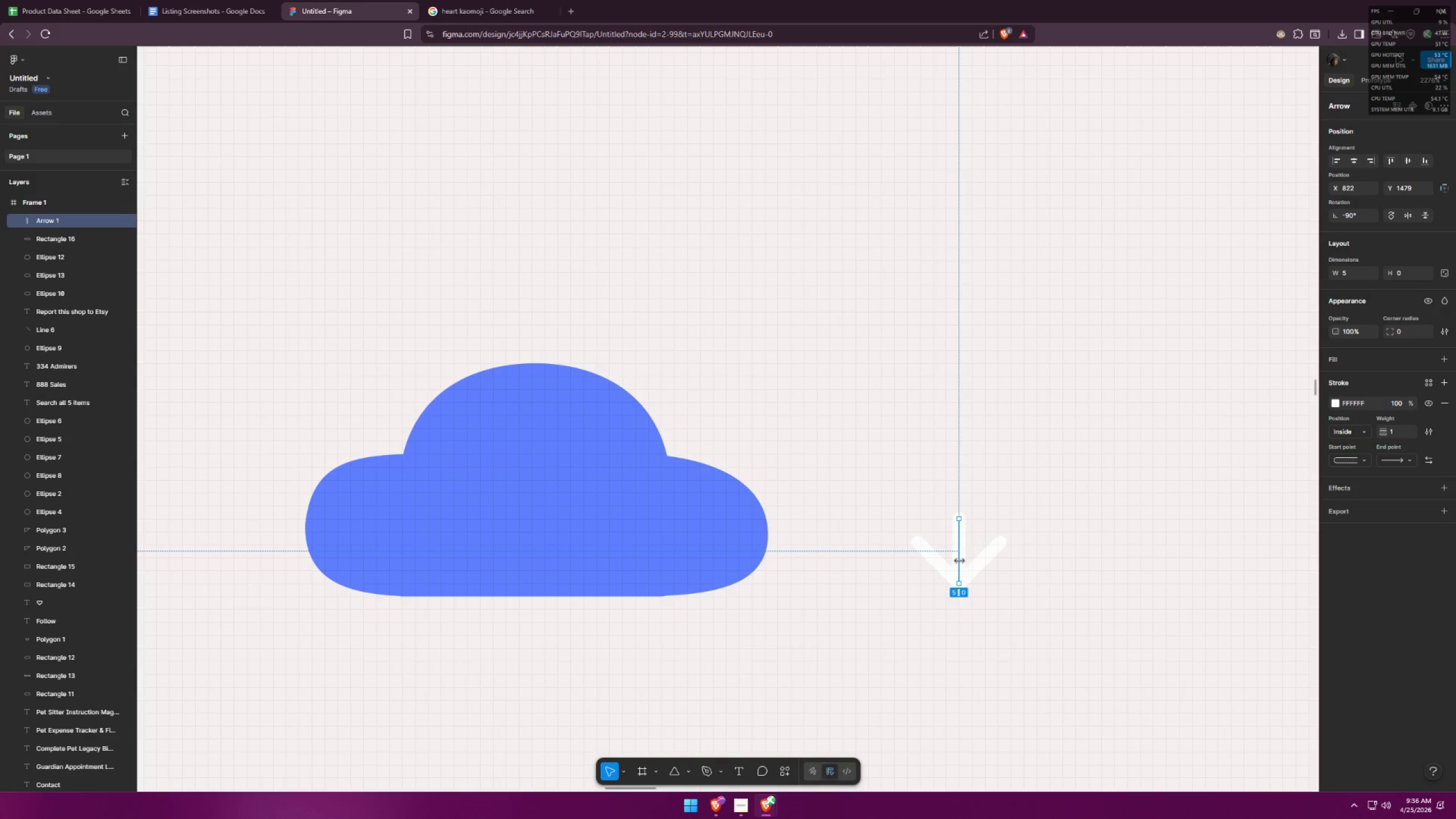 
left_click_drag(start_coordinate=[959, 565], to_coordinate=[729, 519])
 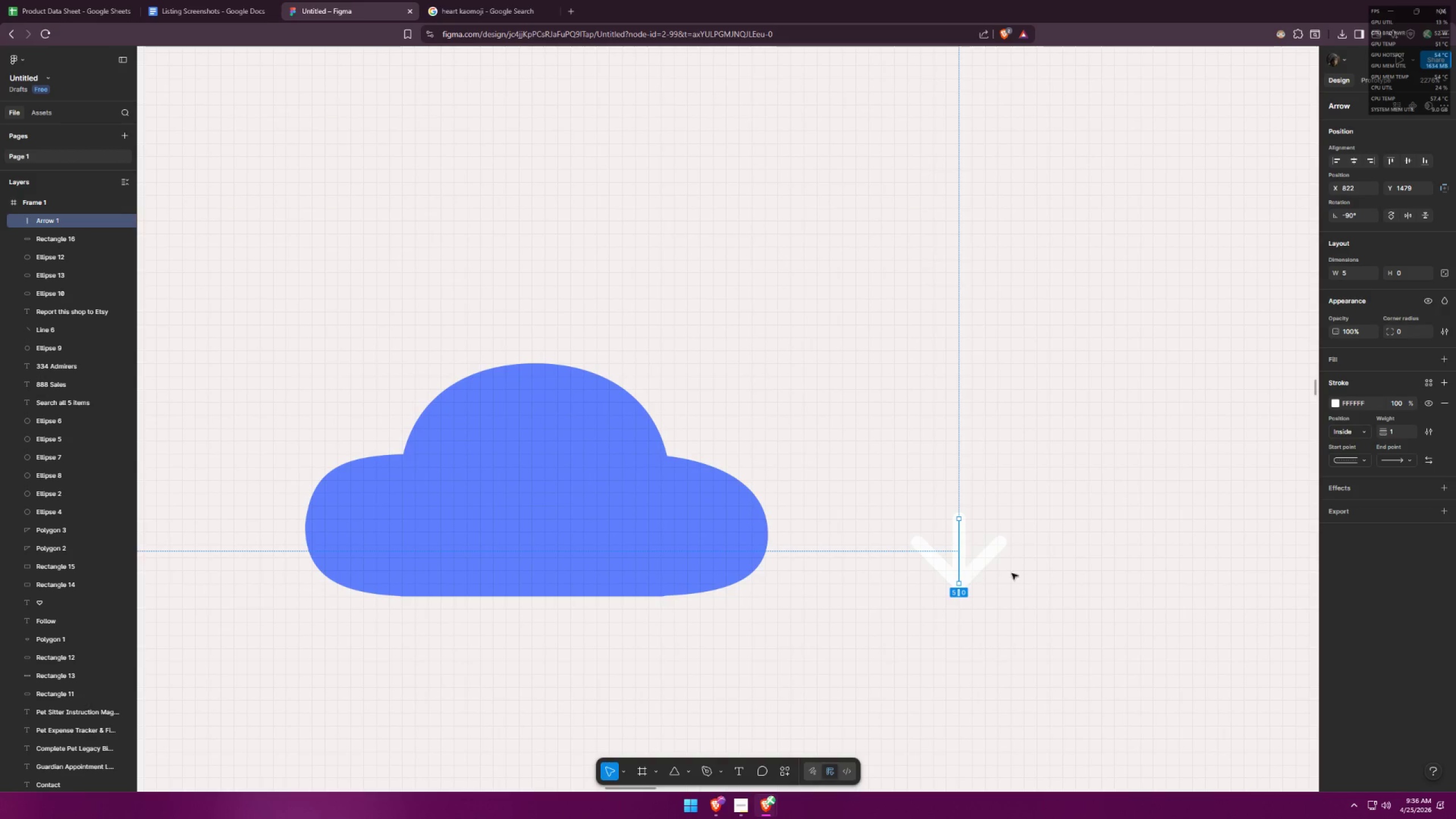 
left_click([1035, 570])
 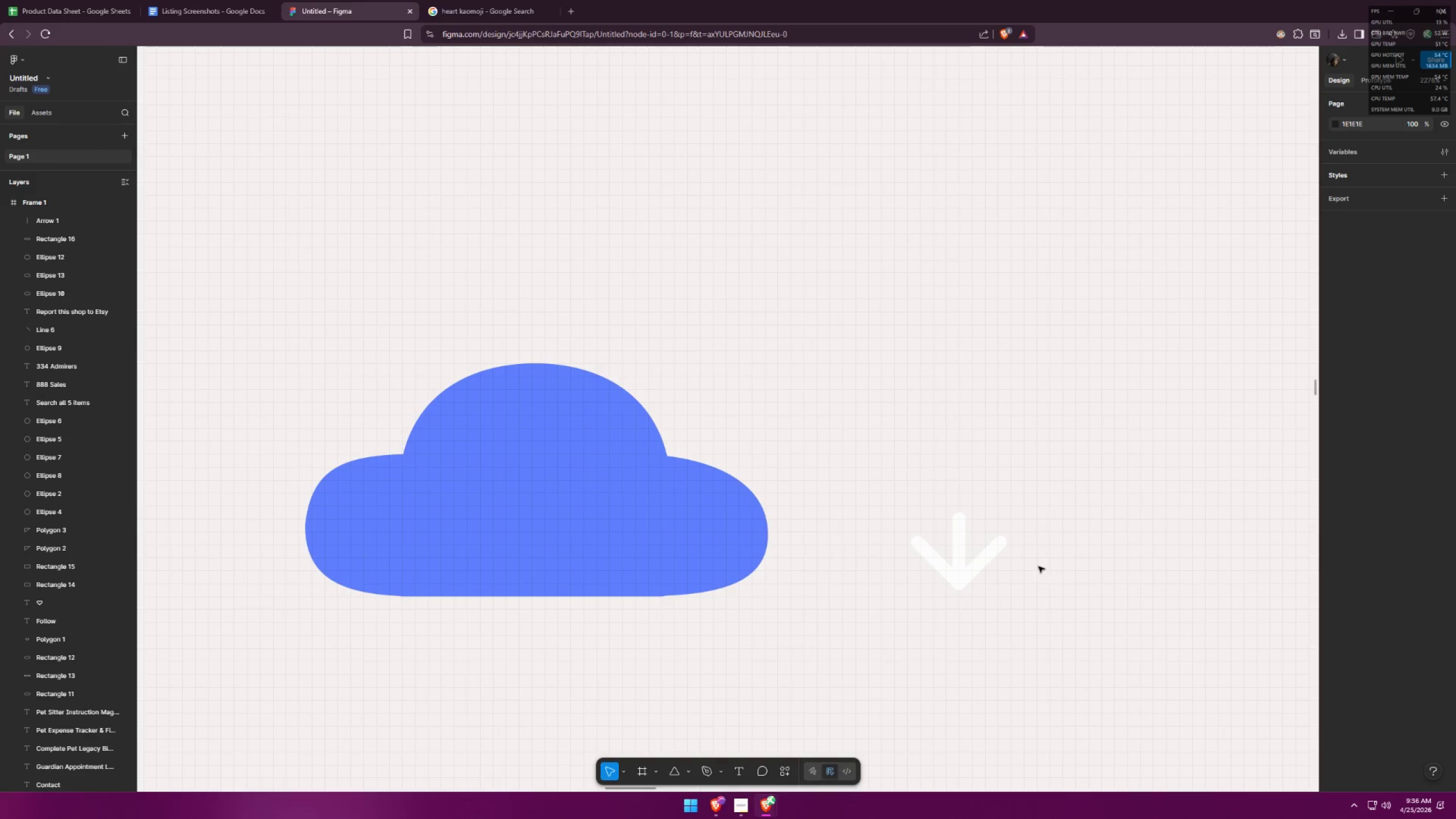 
key(Escape)
 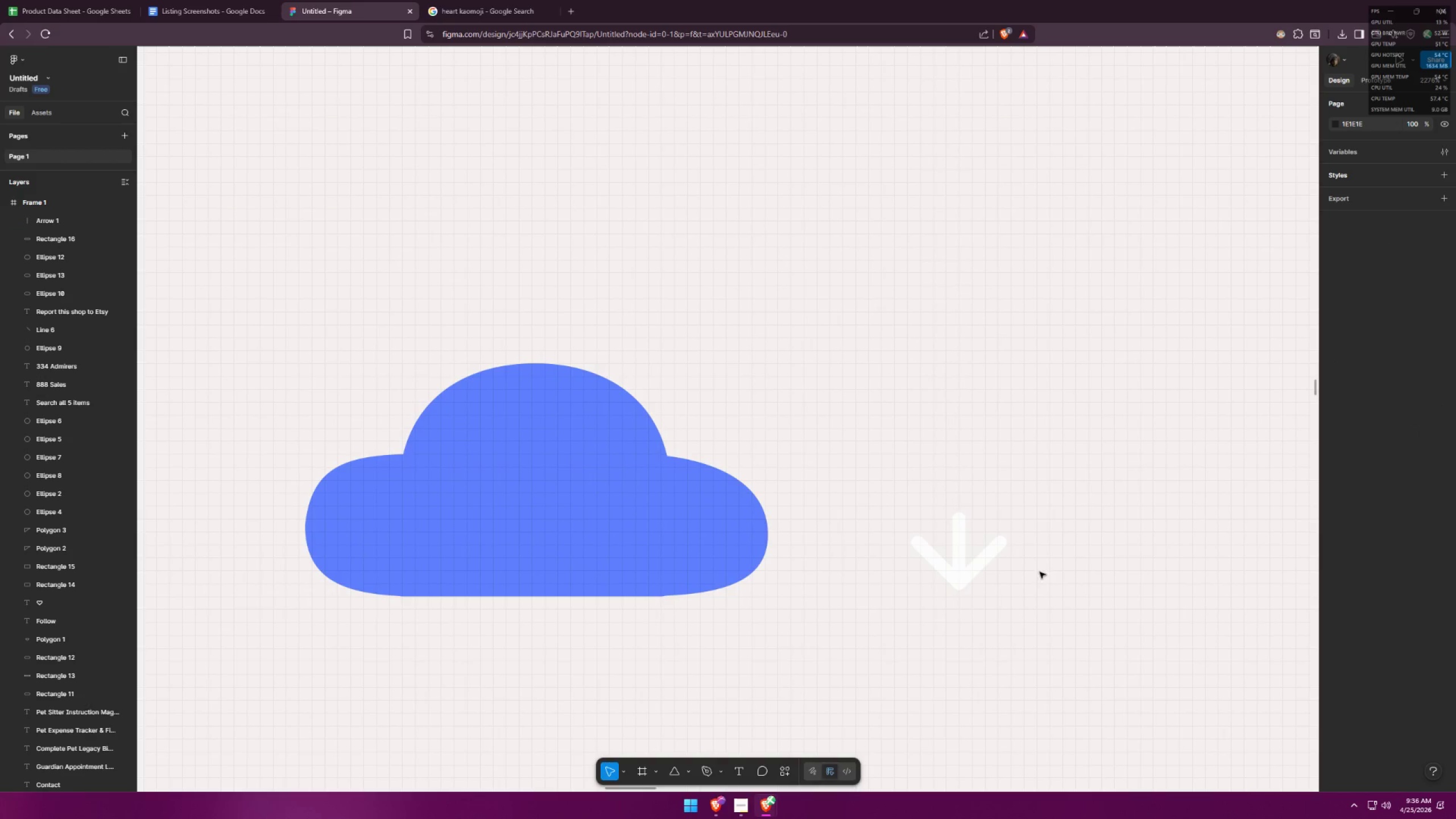 
left_click([1065, 586])
 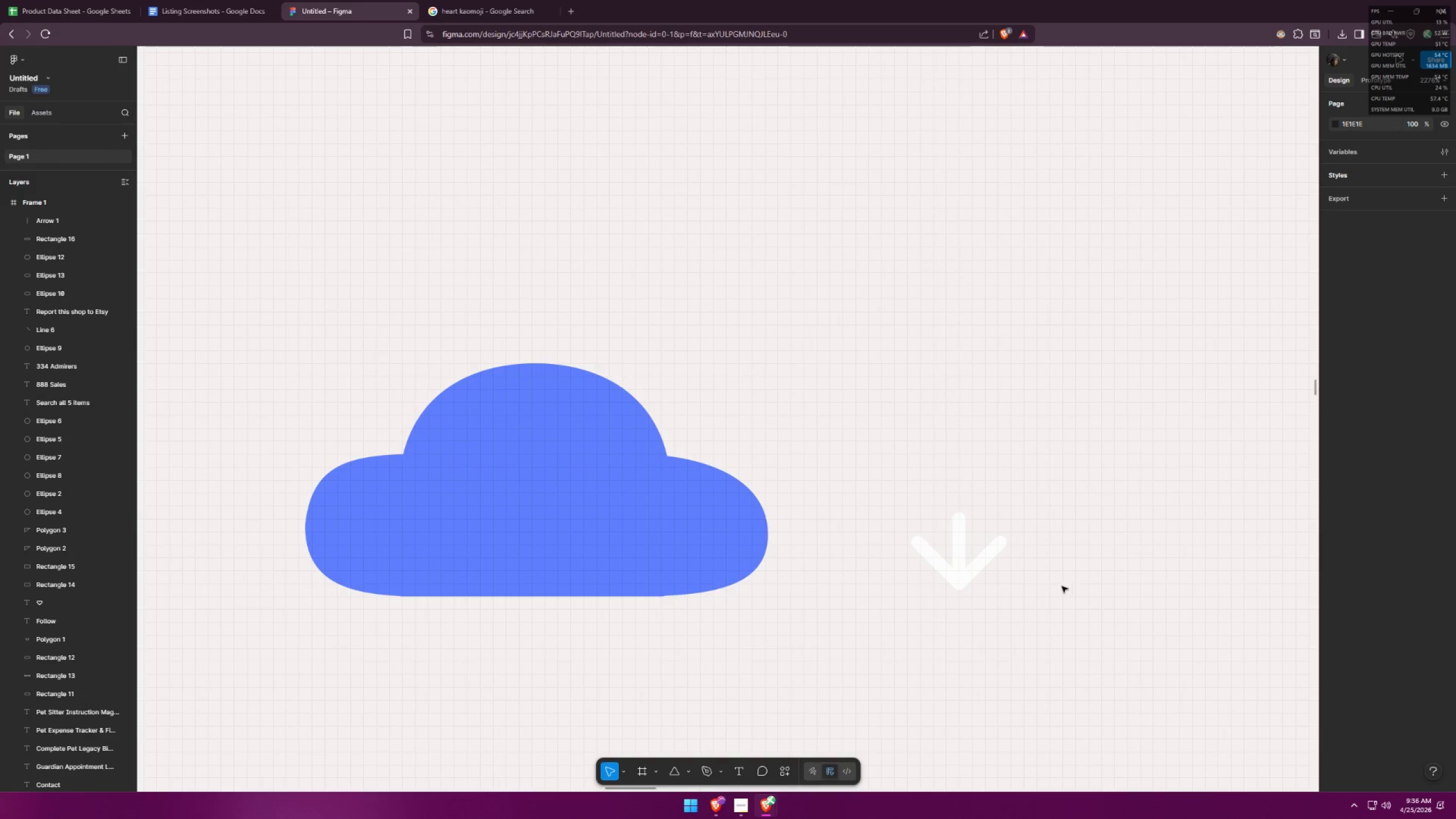 
left_click_drag(start_coordinate=[1054, 600], to_coordinate=[899, 485])
 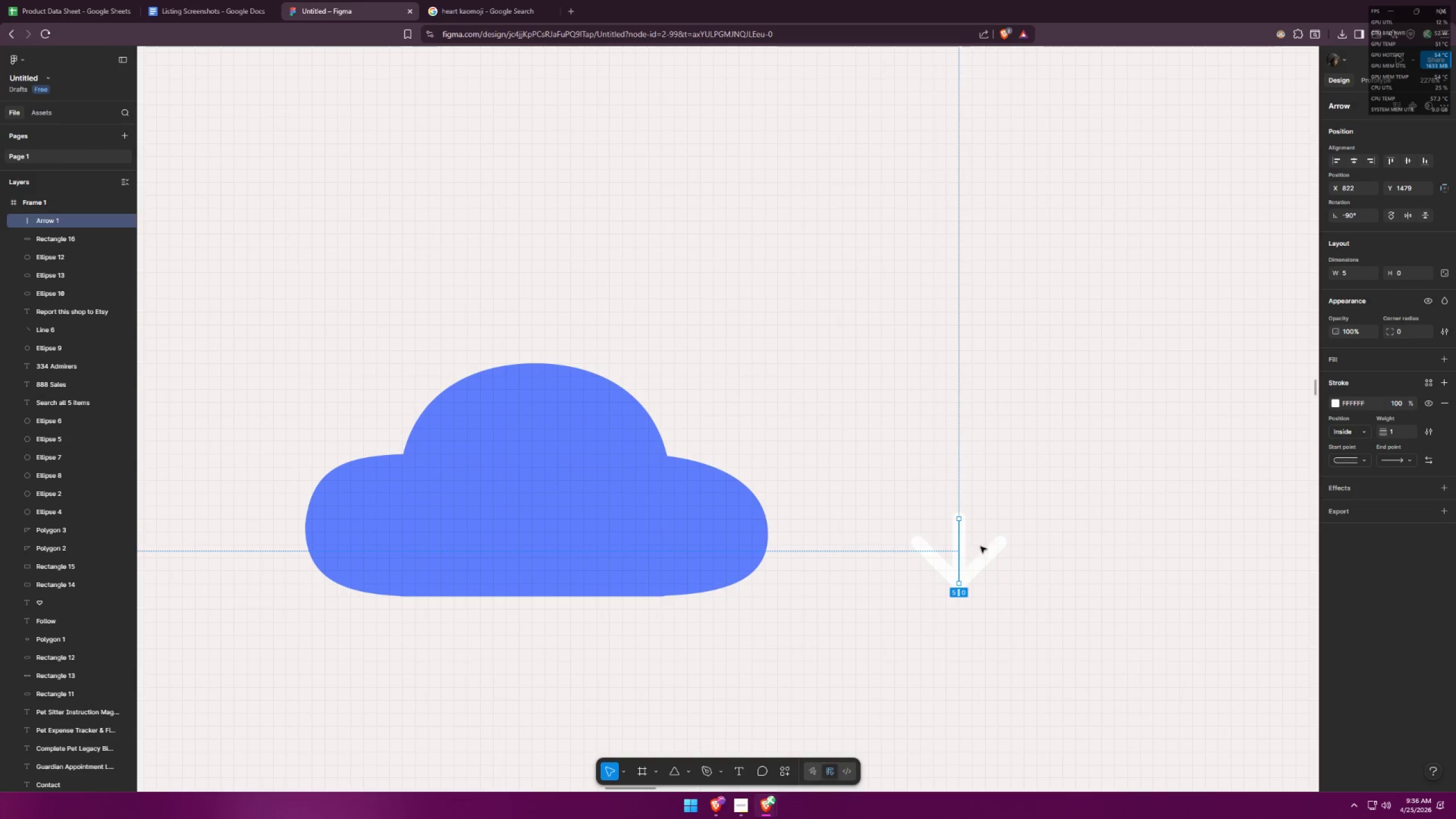 
left_click_drag(start_coordinate=[976, 568], to_coordinate=[964, 581])
 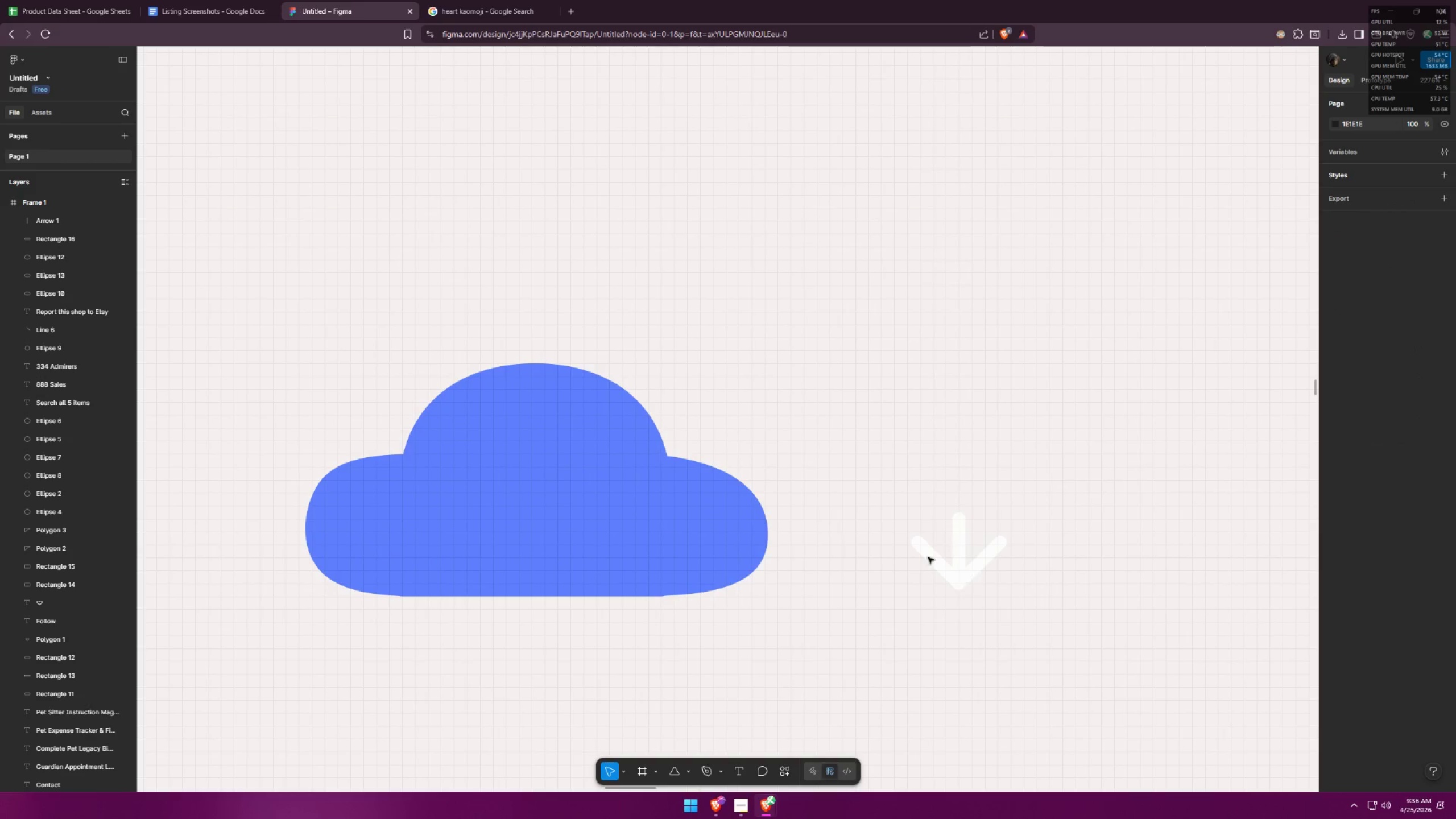 
hold_key(key=ControlLeft, duration=0.56)
 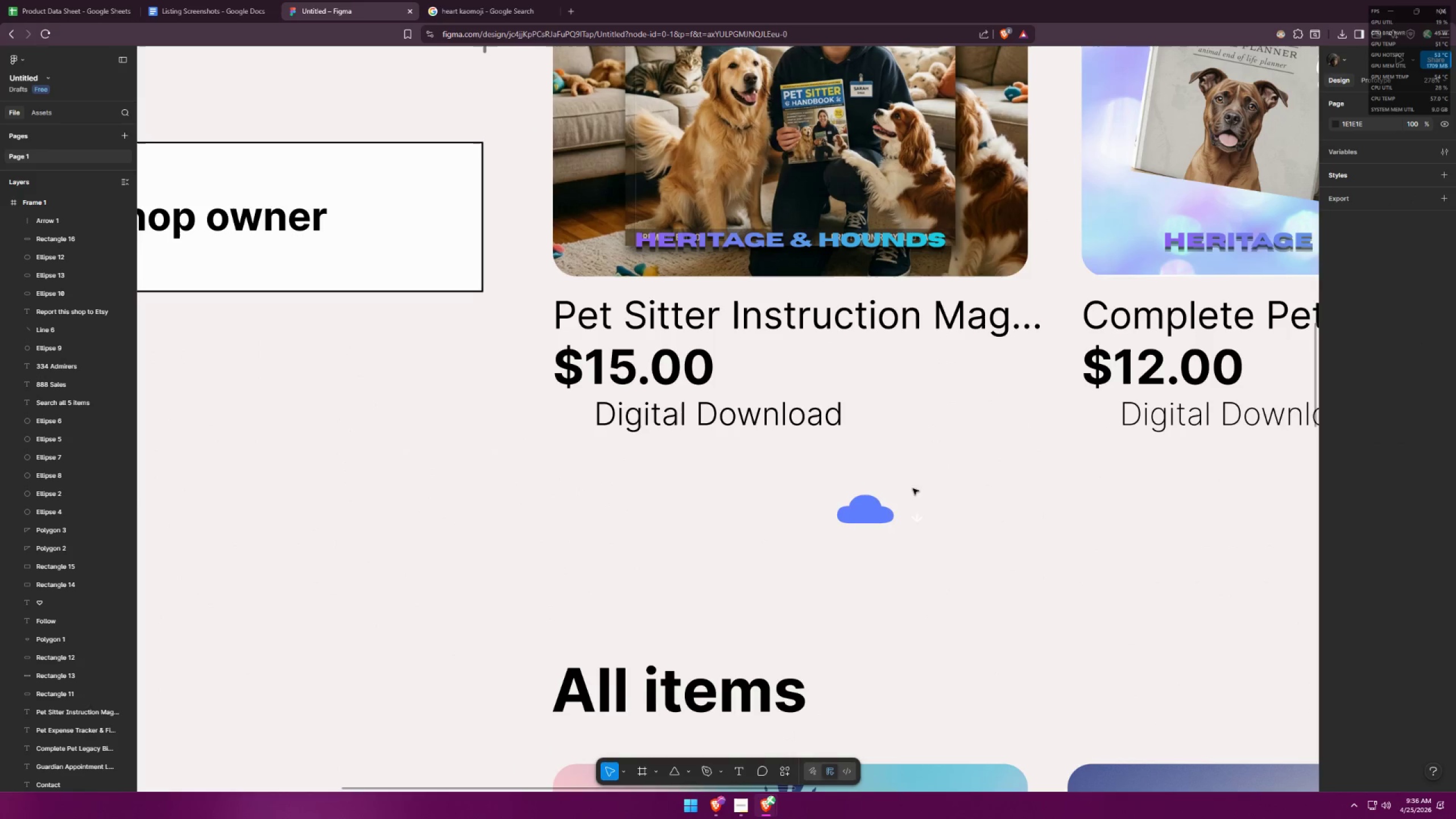 
left_click([920, 478])
 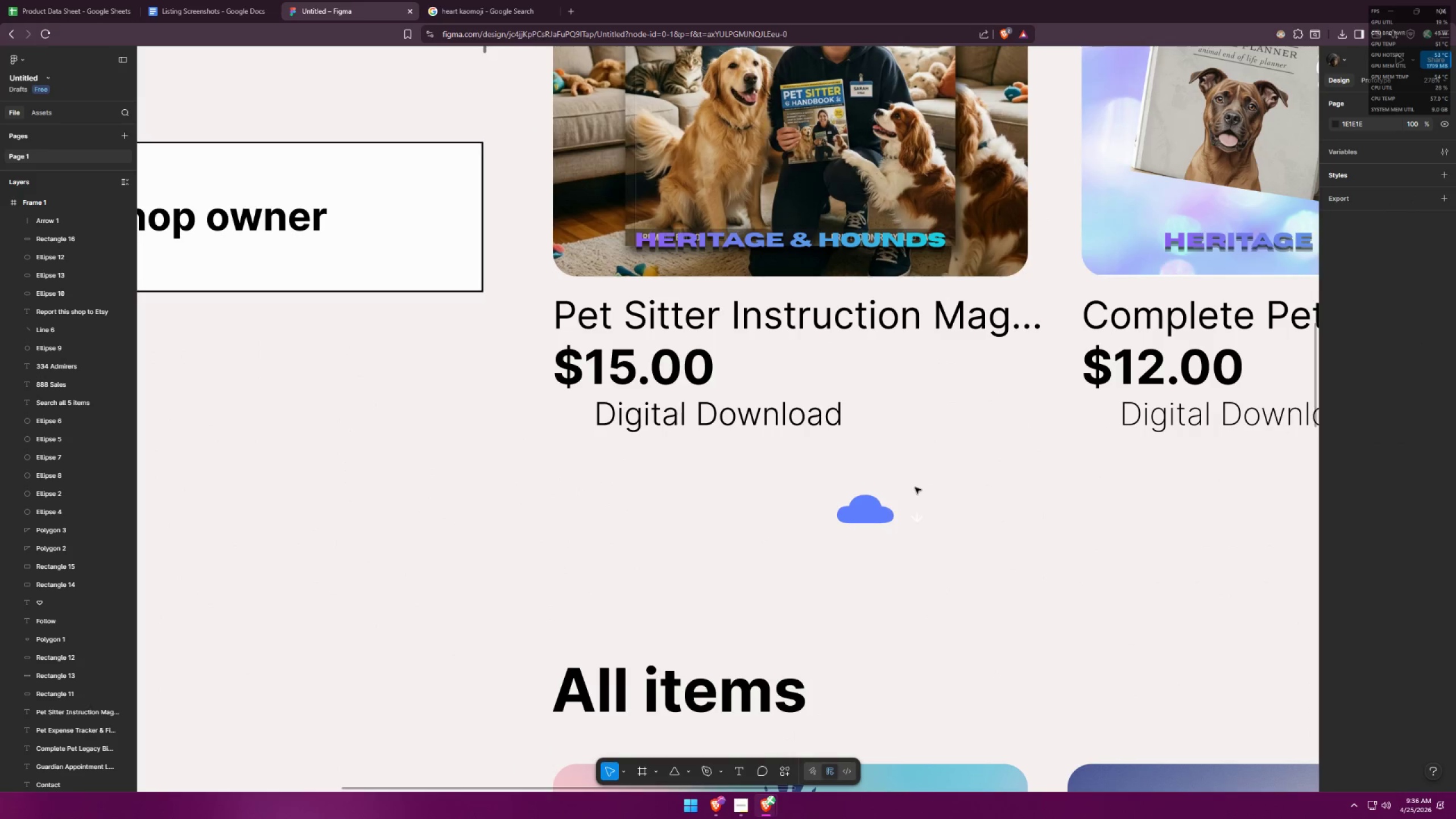 
scroll: coordinate [921, 515], scroll_direction: down, amount: 15.0
 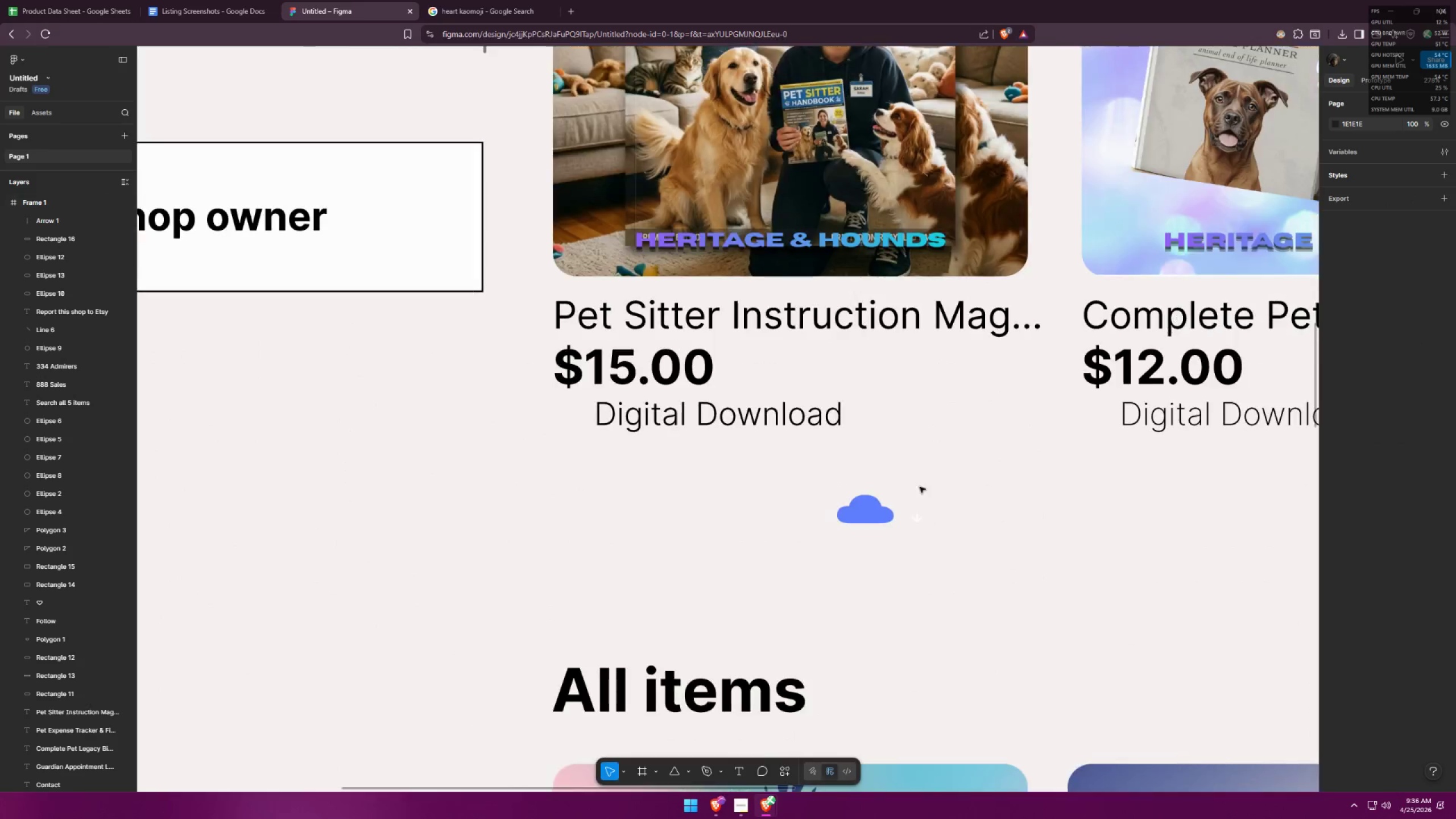 
left_click_drag(start_coordinate=[906, 486], to_coordinate=[959, 574])
 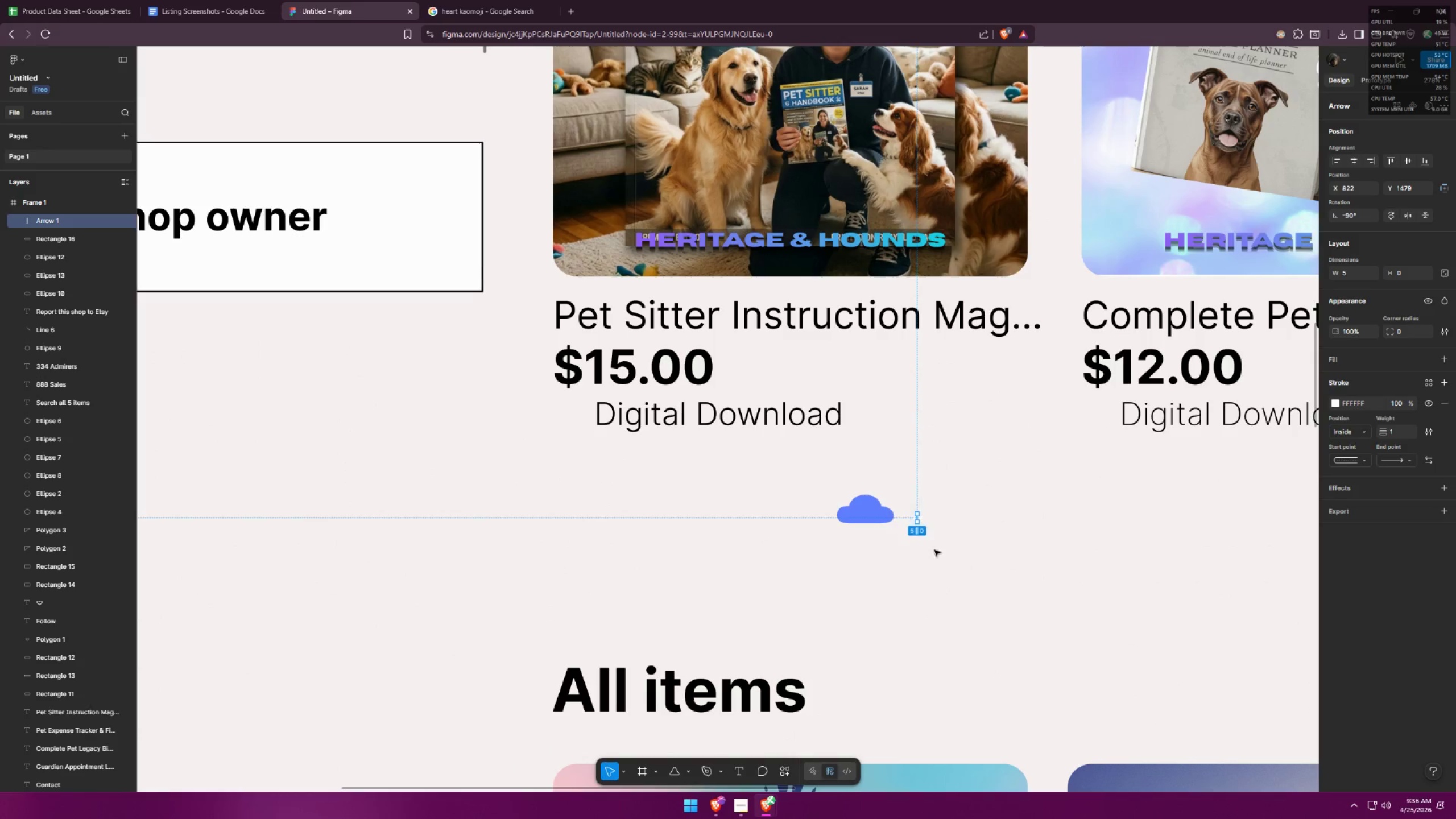 
hold_key(key=ControlLeft, duration=0.34)
scroll: coordinate [923, 543], scroll_direction: up, amount: 6.0
 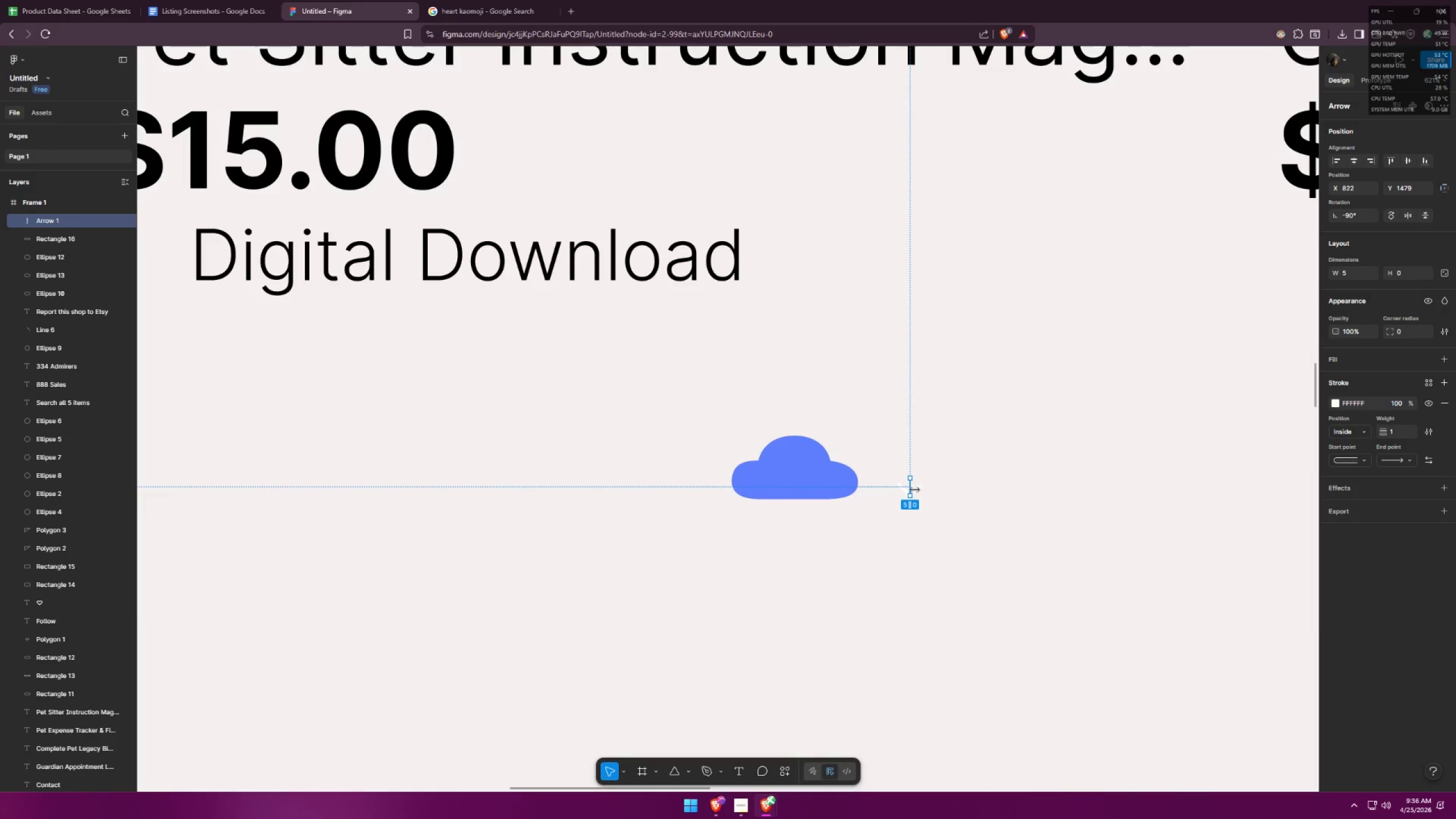 
left_click([915, 491])
 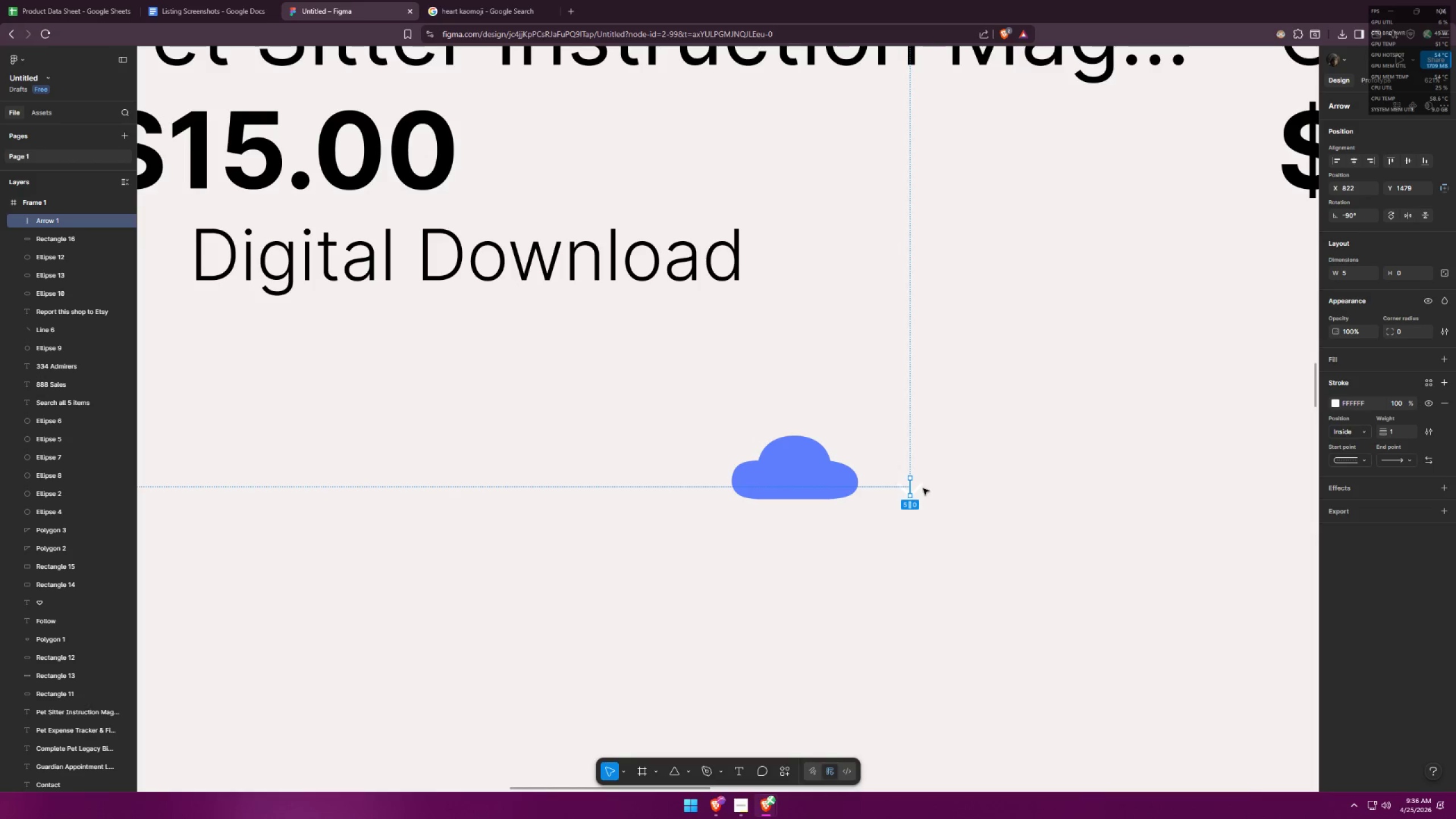 
left_click_drag(start_coordinate=[920, 489], to_coordinate=[916, 503])
 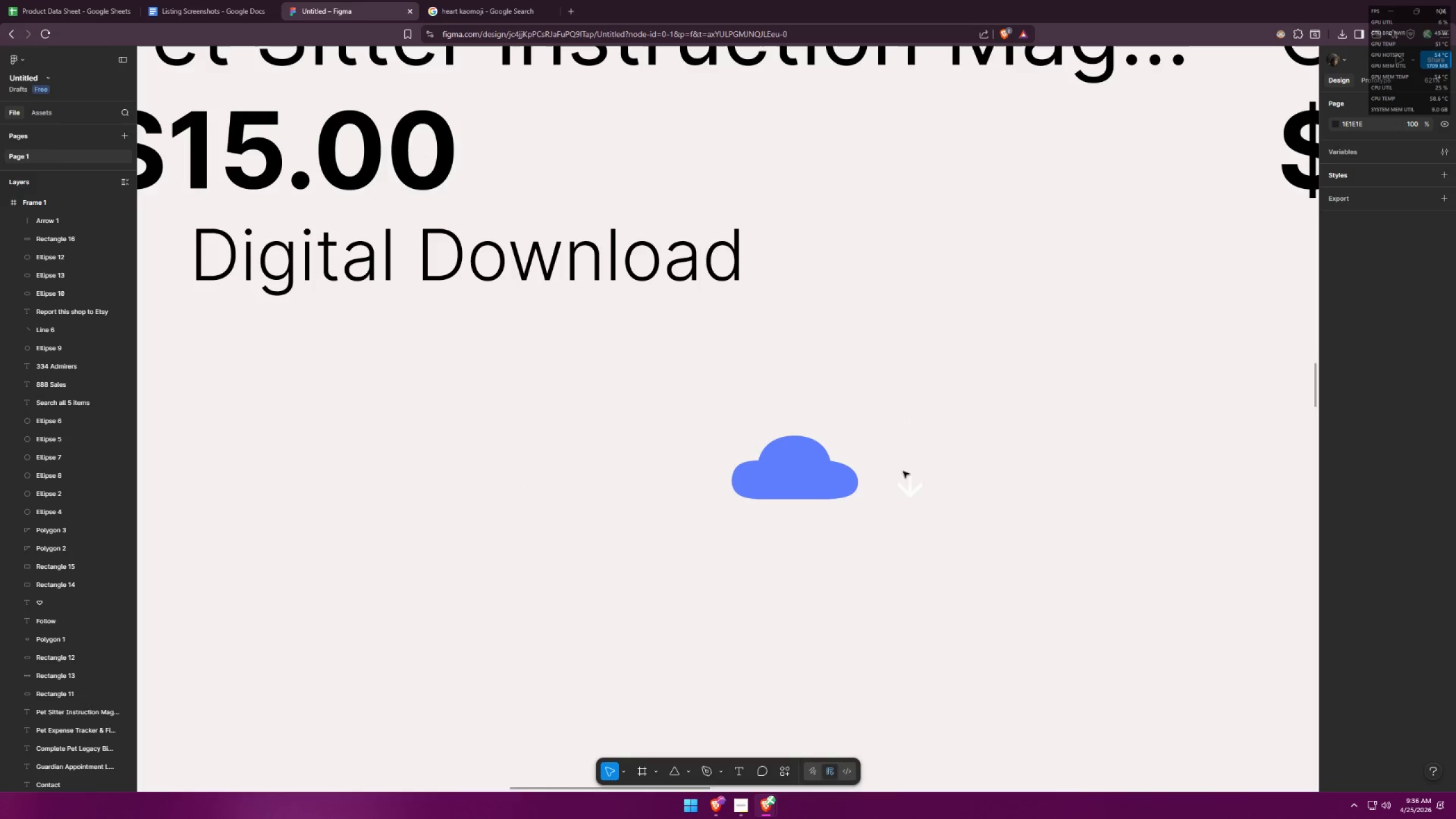 
left_click_drag(start_coordinate=[894, 457], to_coordinate=[970, 548])
 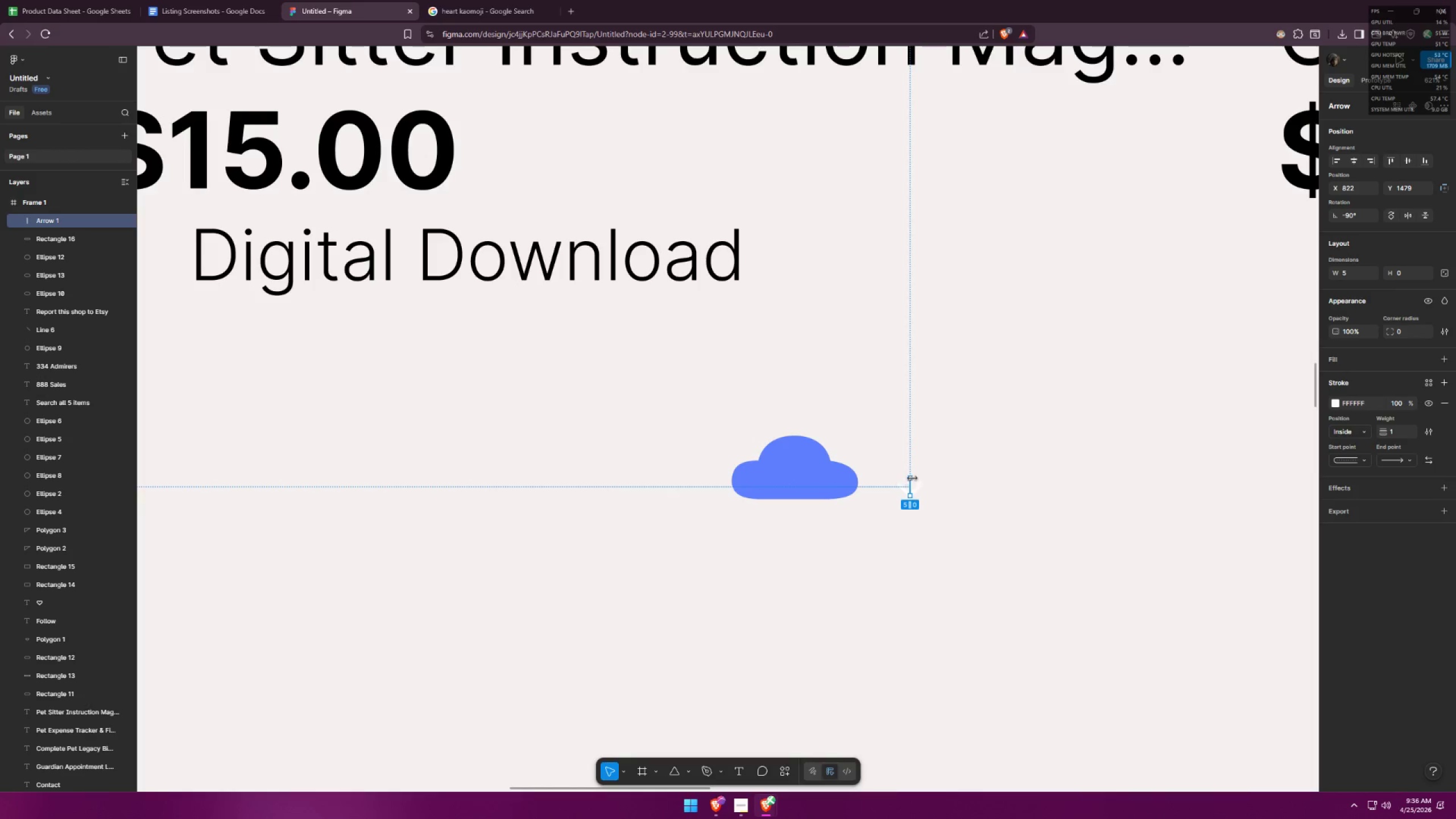 
key(Control+ControlLeft)
 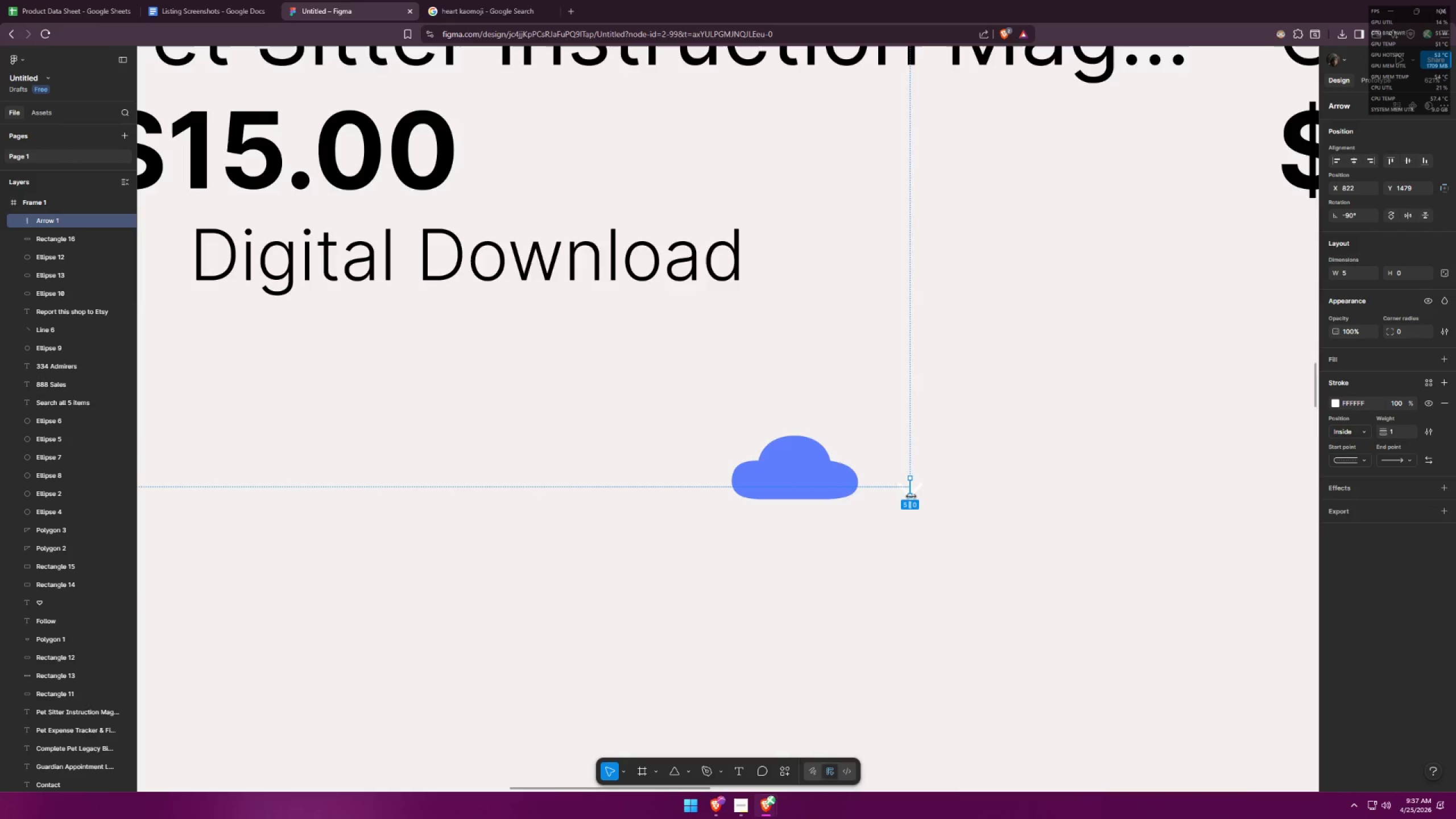 
scroll: coordinate [909, 502], scroll_direction: up, amount: 7.0
 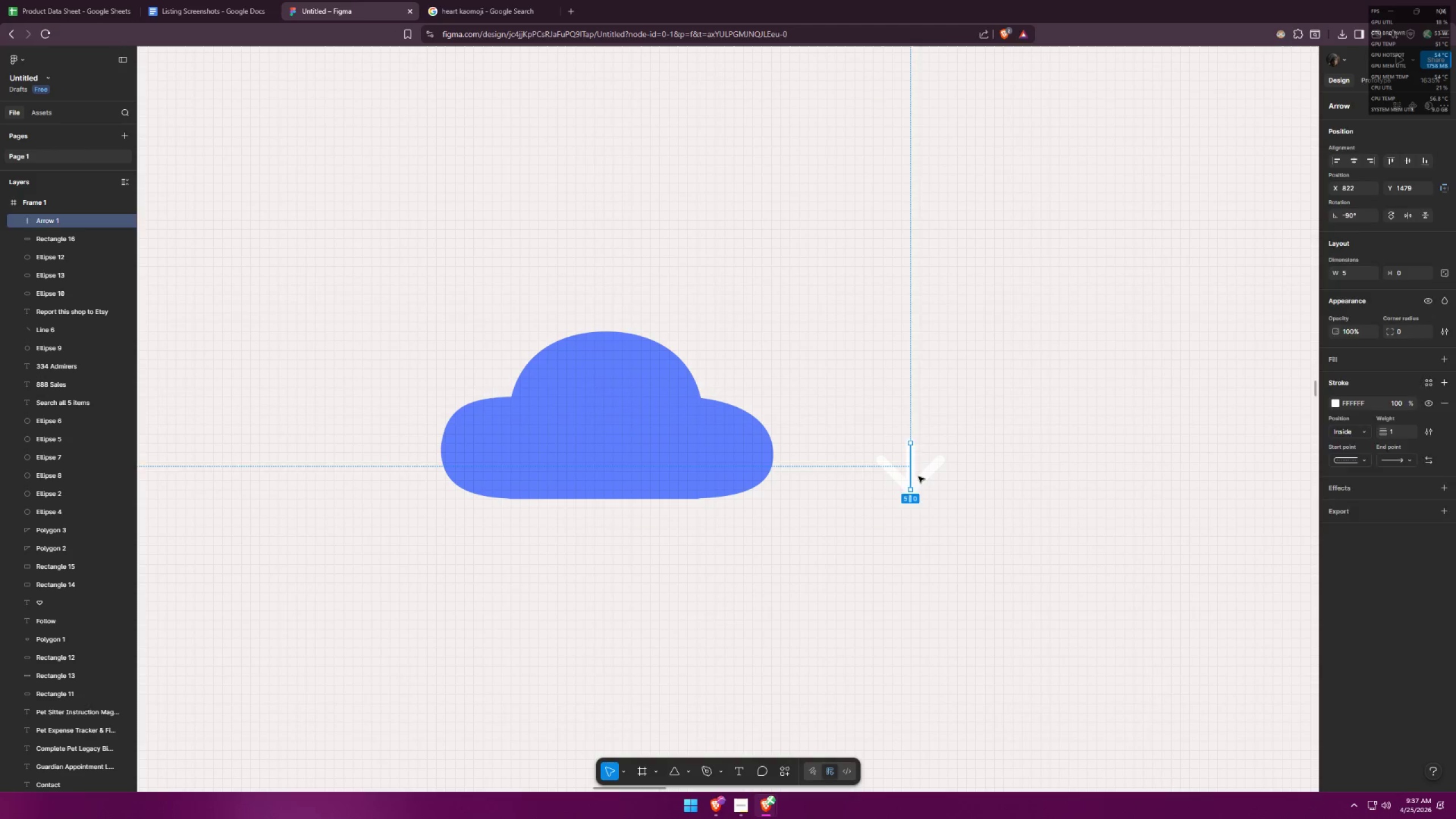 
left_click([919, 477])
 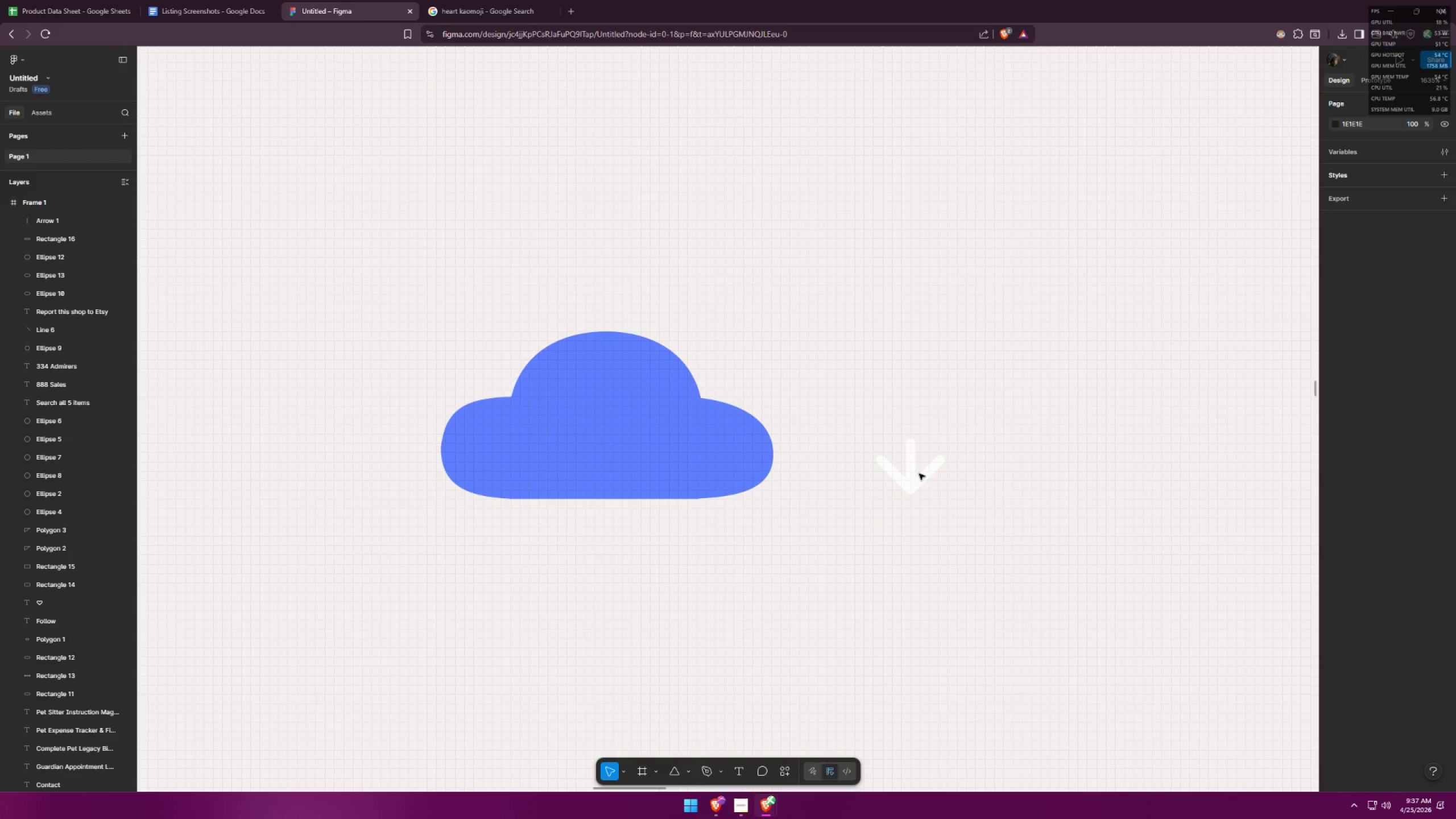 
left_click_drag(start_coordinate=[913, 471], to_coordinate=[899, 489])
 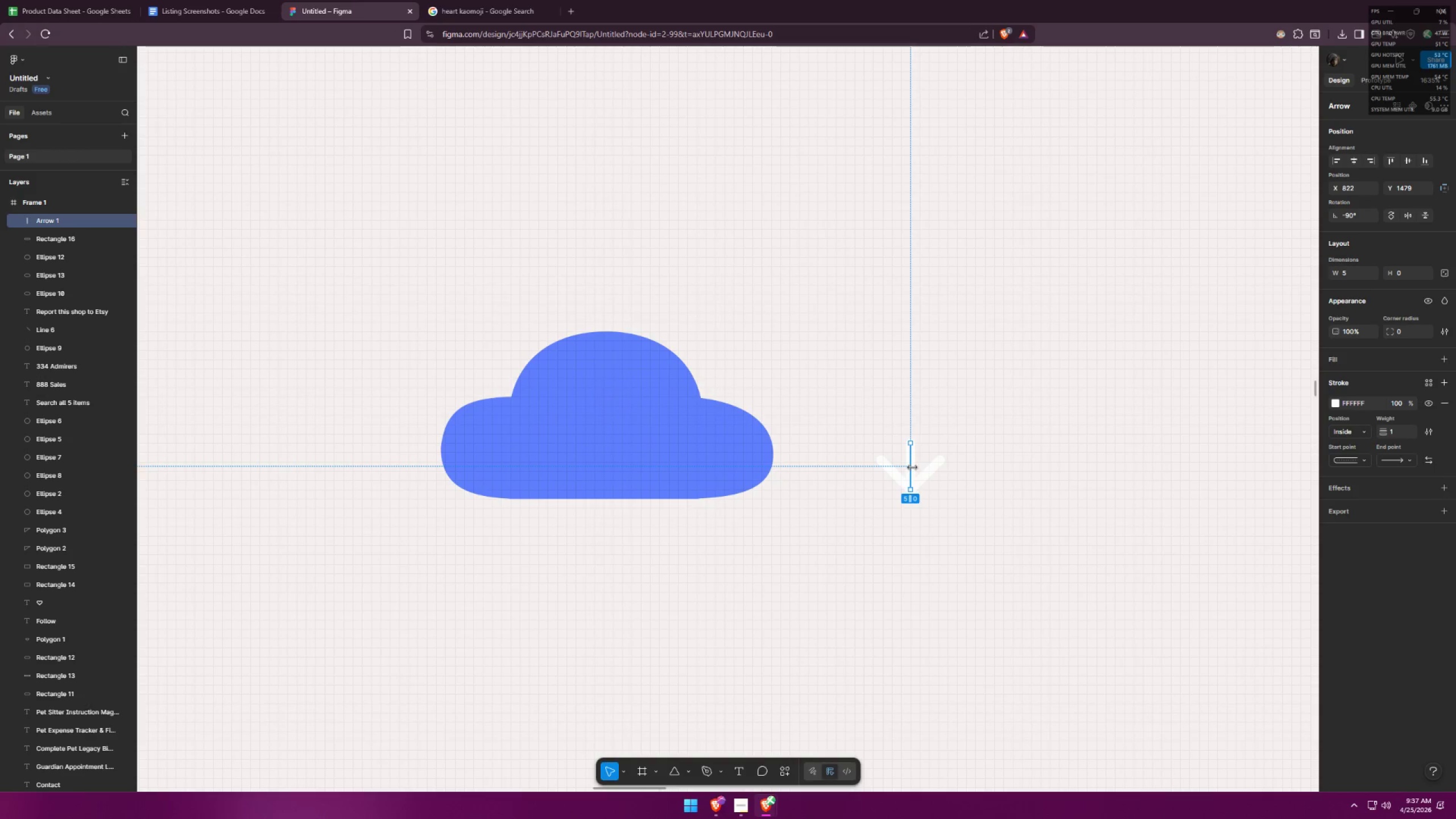 
left_click_drag(start_coordinate=[912, 466], to_coordinate=[901, 467])
 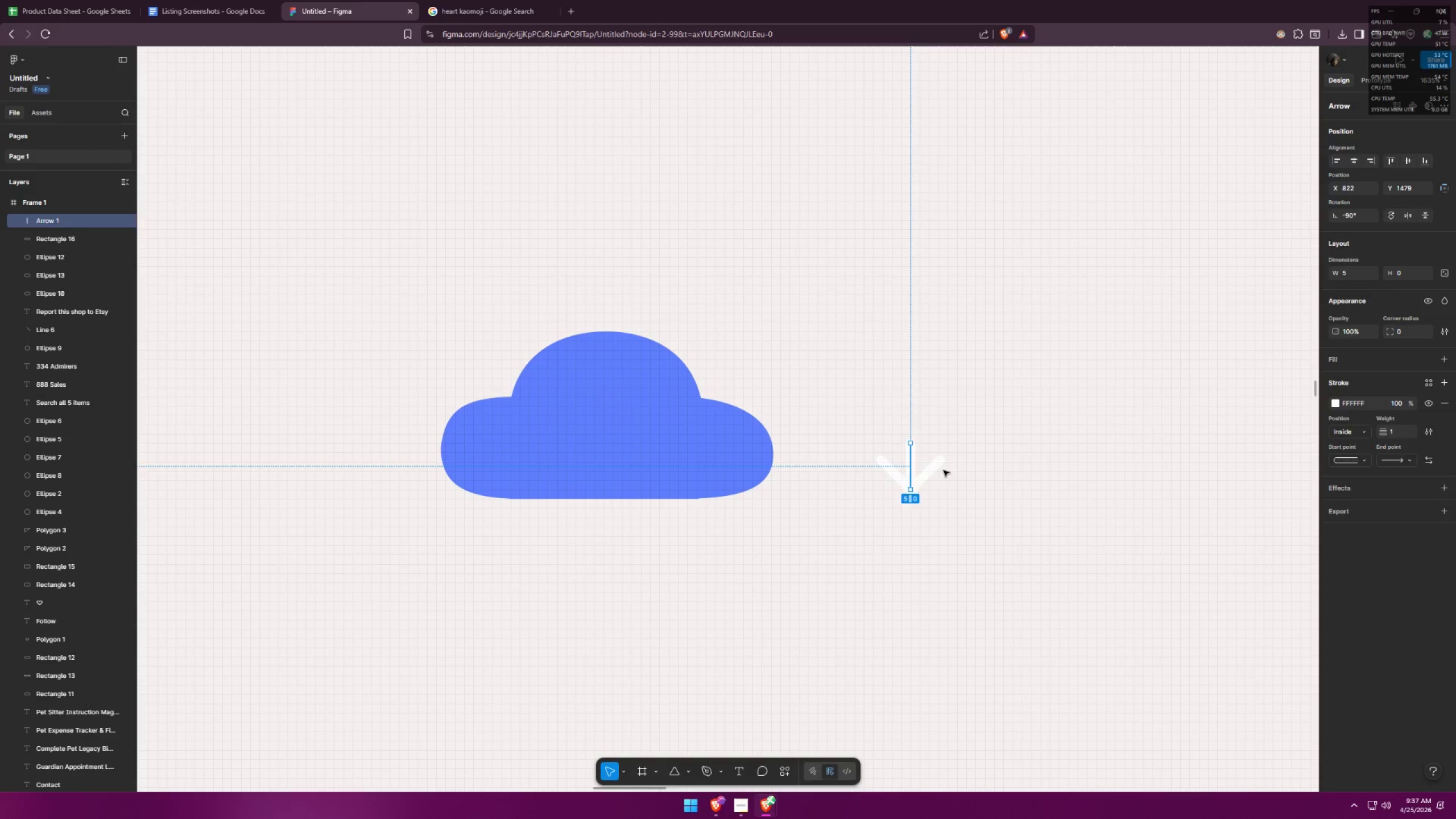 
left_click([944, 470])
 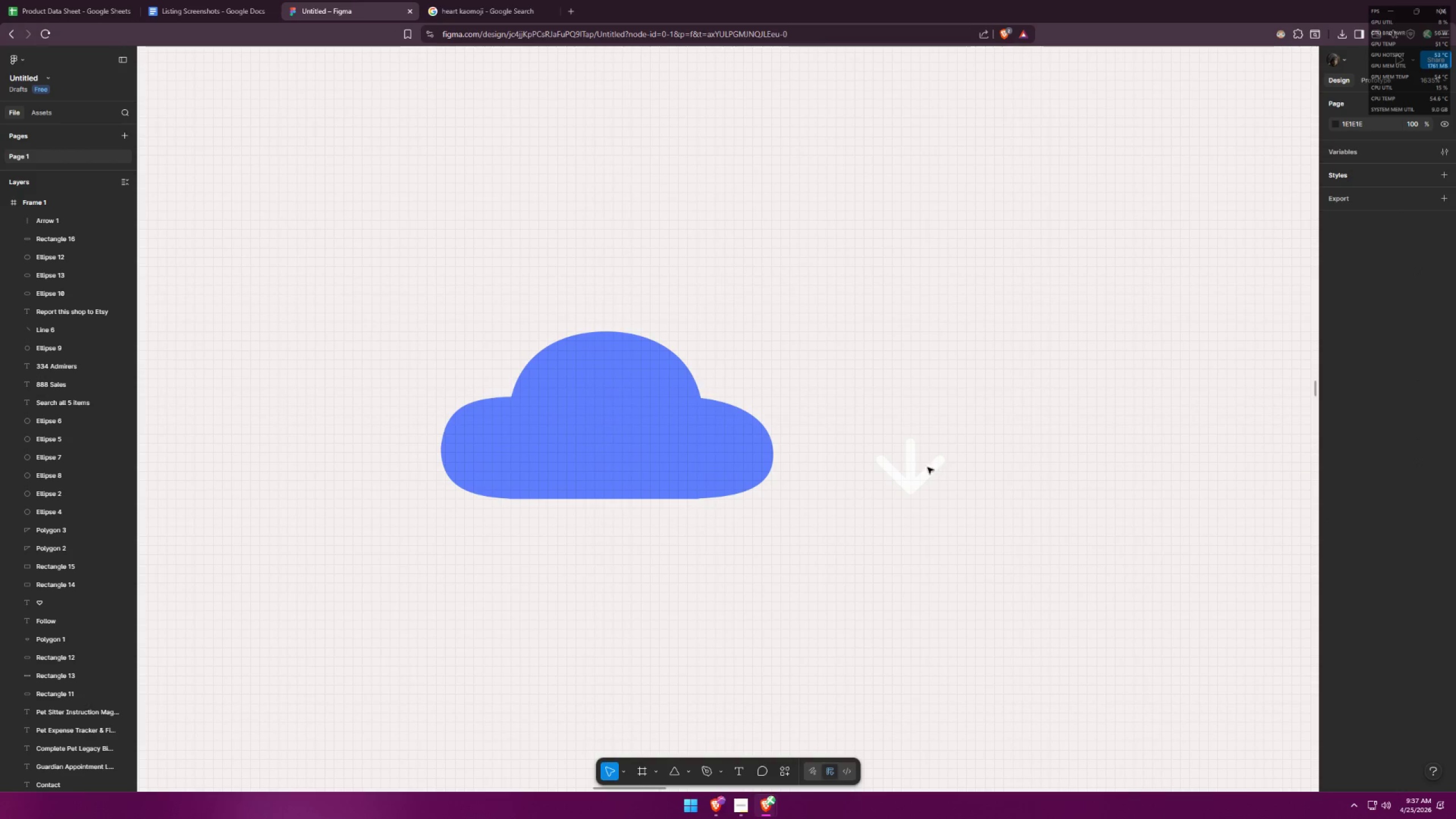 
left_click_drag(start_coordinate=[859, 386], to_coordinate=[1056, 578])
 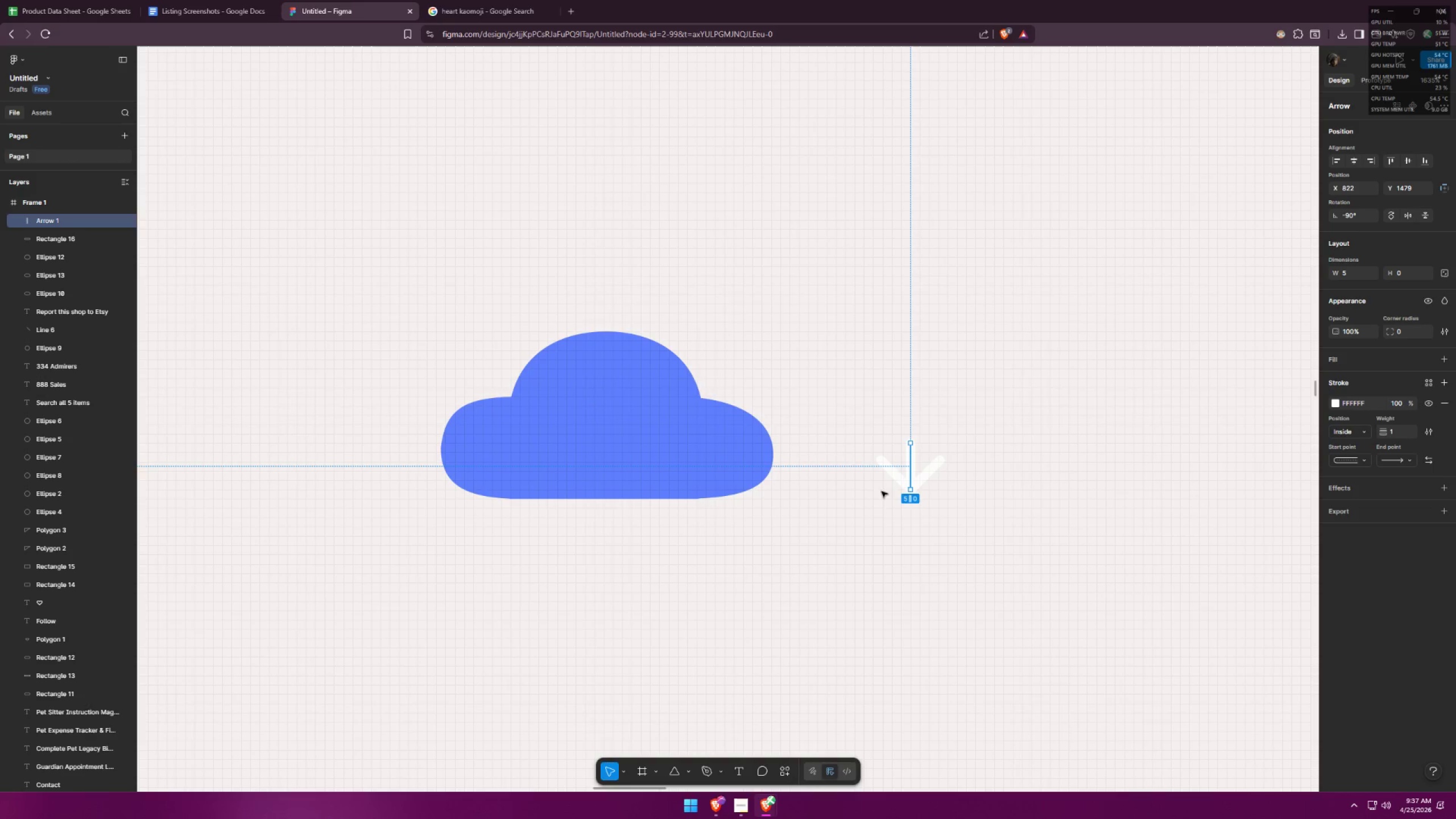 
left_click_drag(start_coordinate=[909, 469], to_coordinate=[883, 468])
 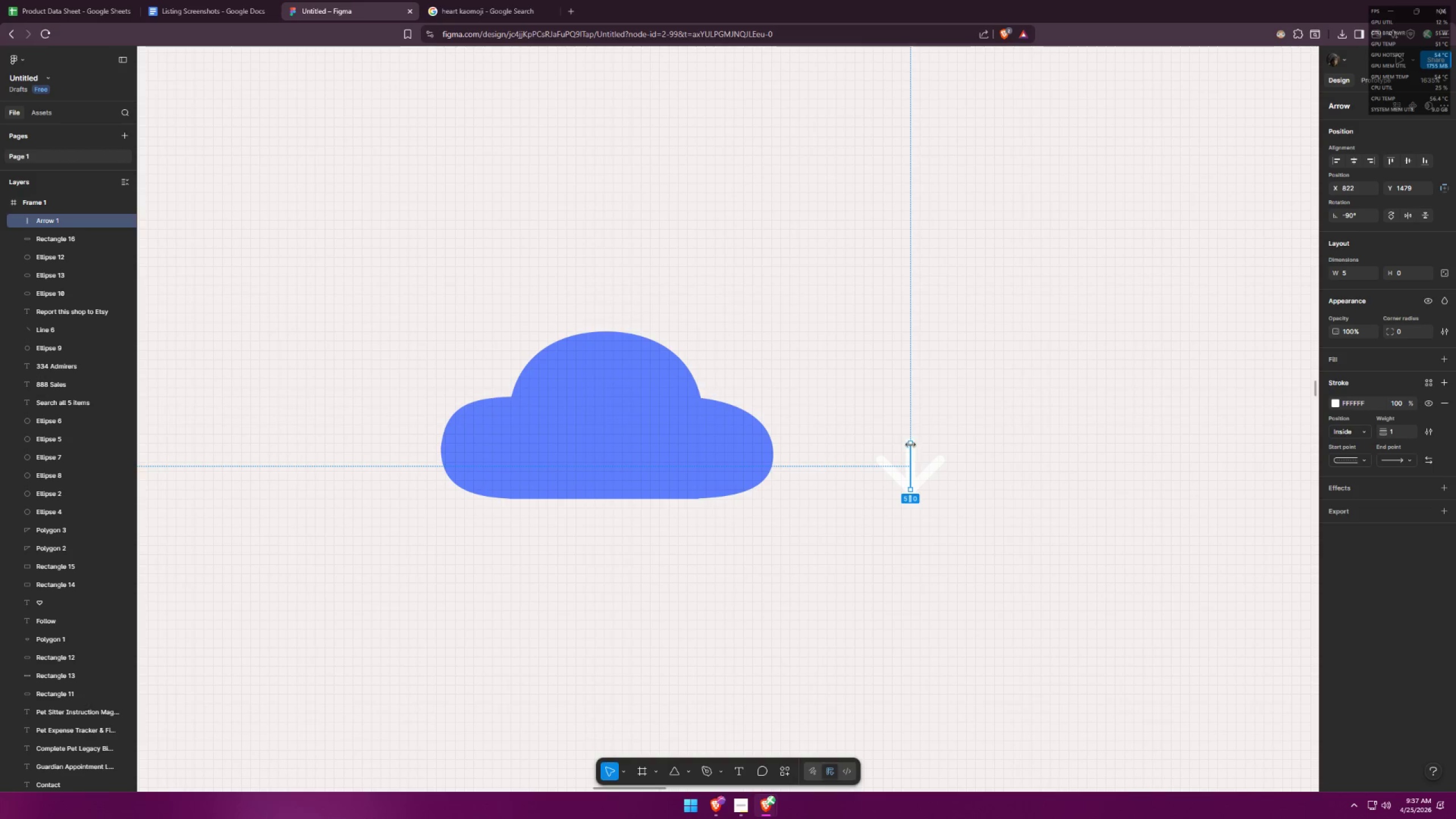 
left_click_drag(start_coordinate=[910, 444], to_coordinate=[940, 421])
 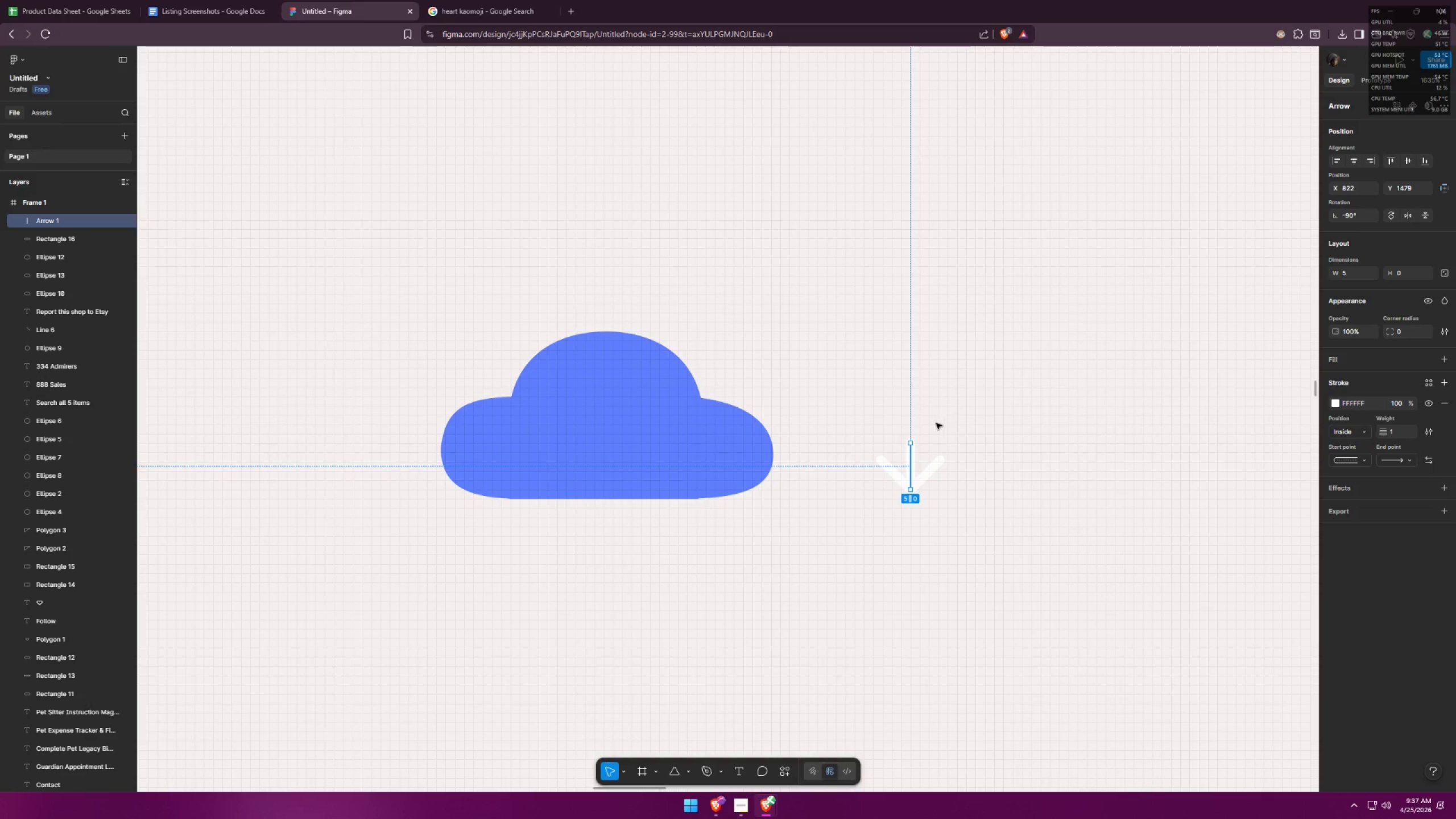 
key(Escape)
 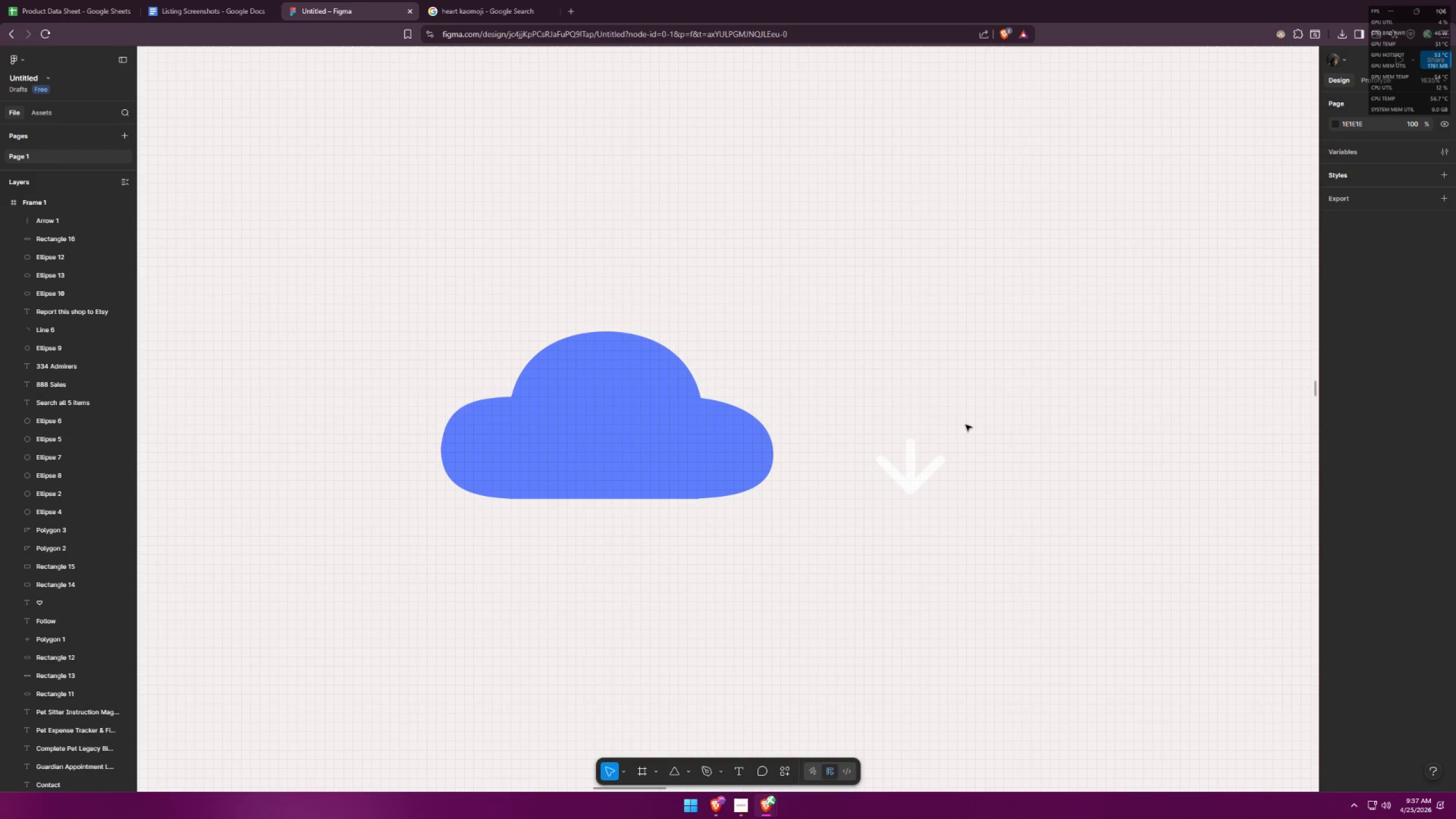 
double_click([966, 425])
 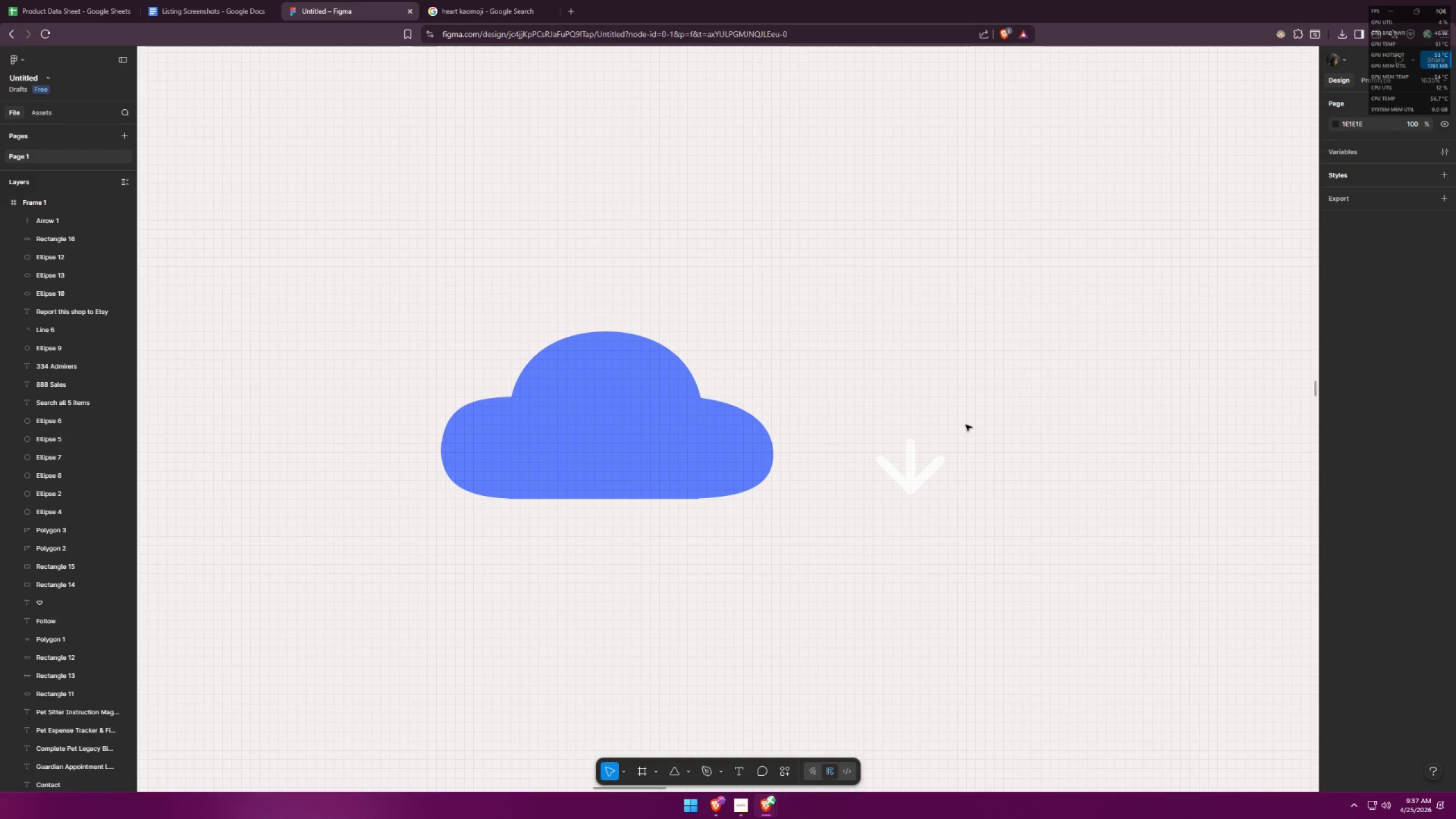 
triple_click([966, 425])
 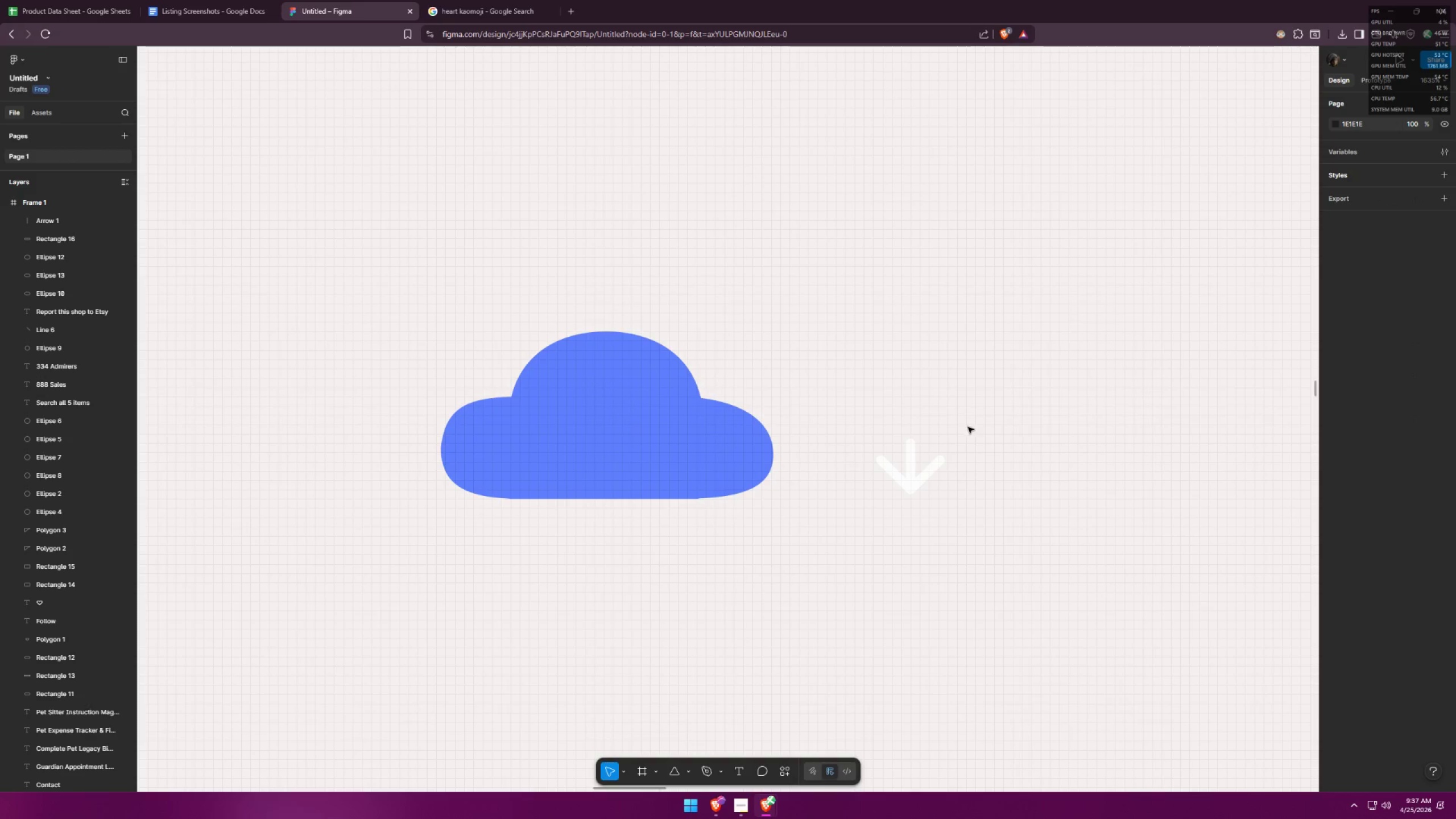 
left_click_drag(start_coordinate=[969, 427], to_coordinate=[977, 437])
 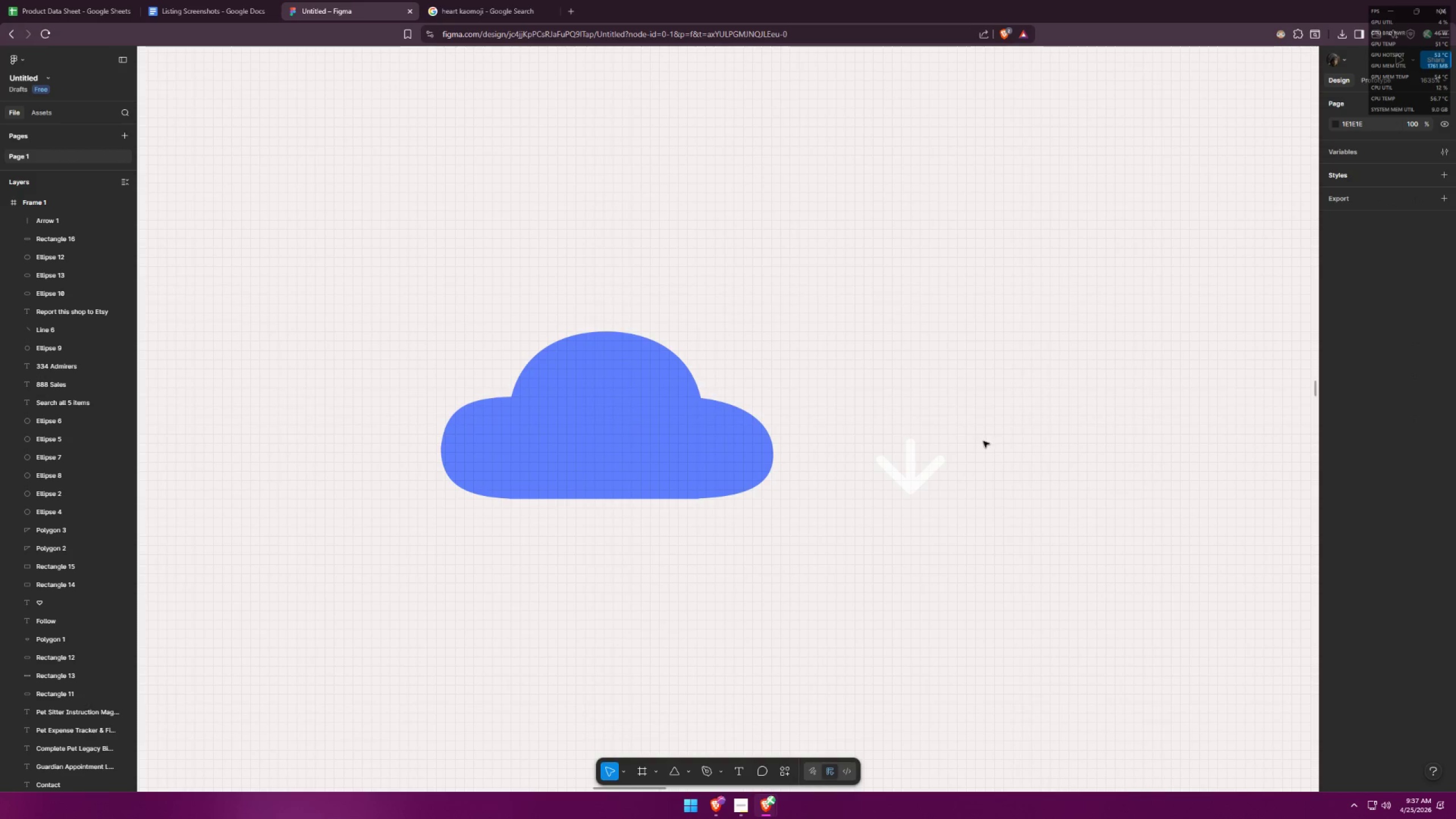 
triple_click([984, 441])
 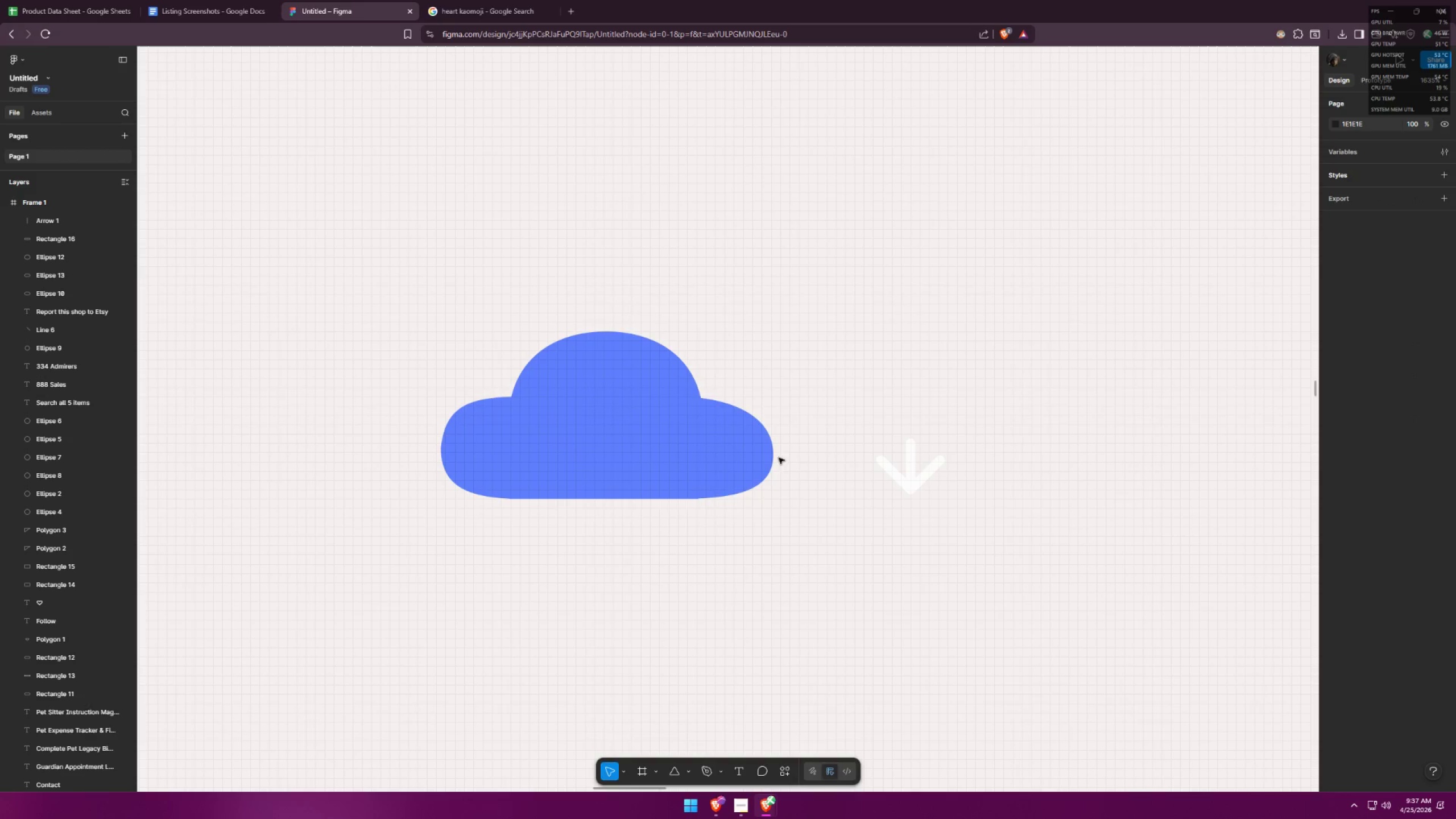 
left_click([725, 448])
 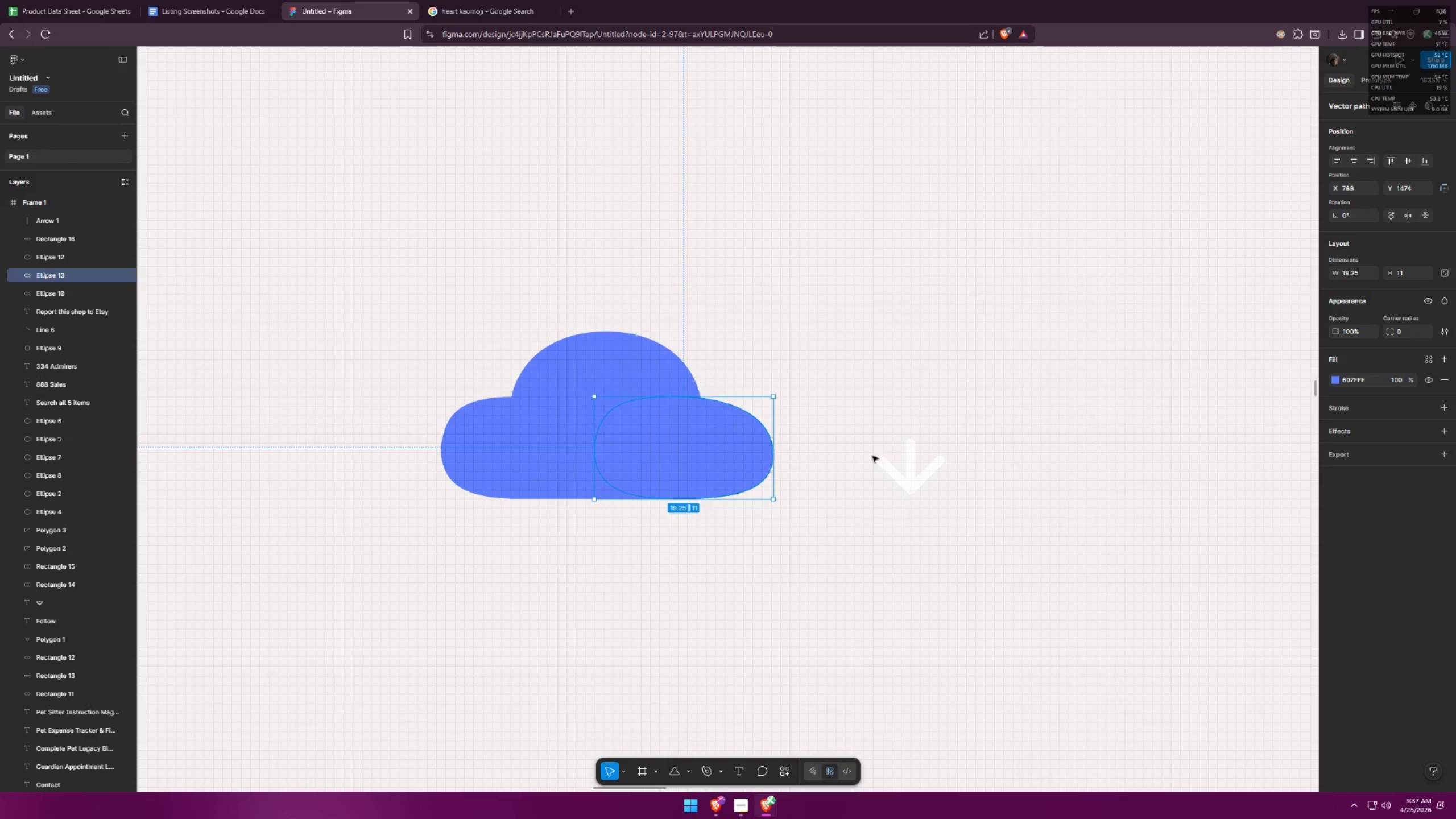 
left_click([890, 454])
 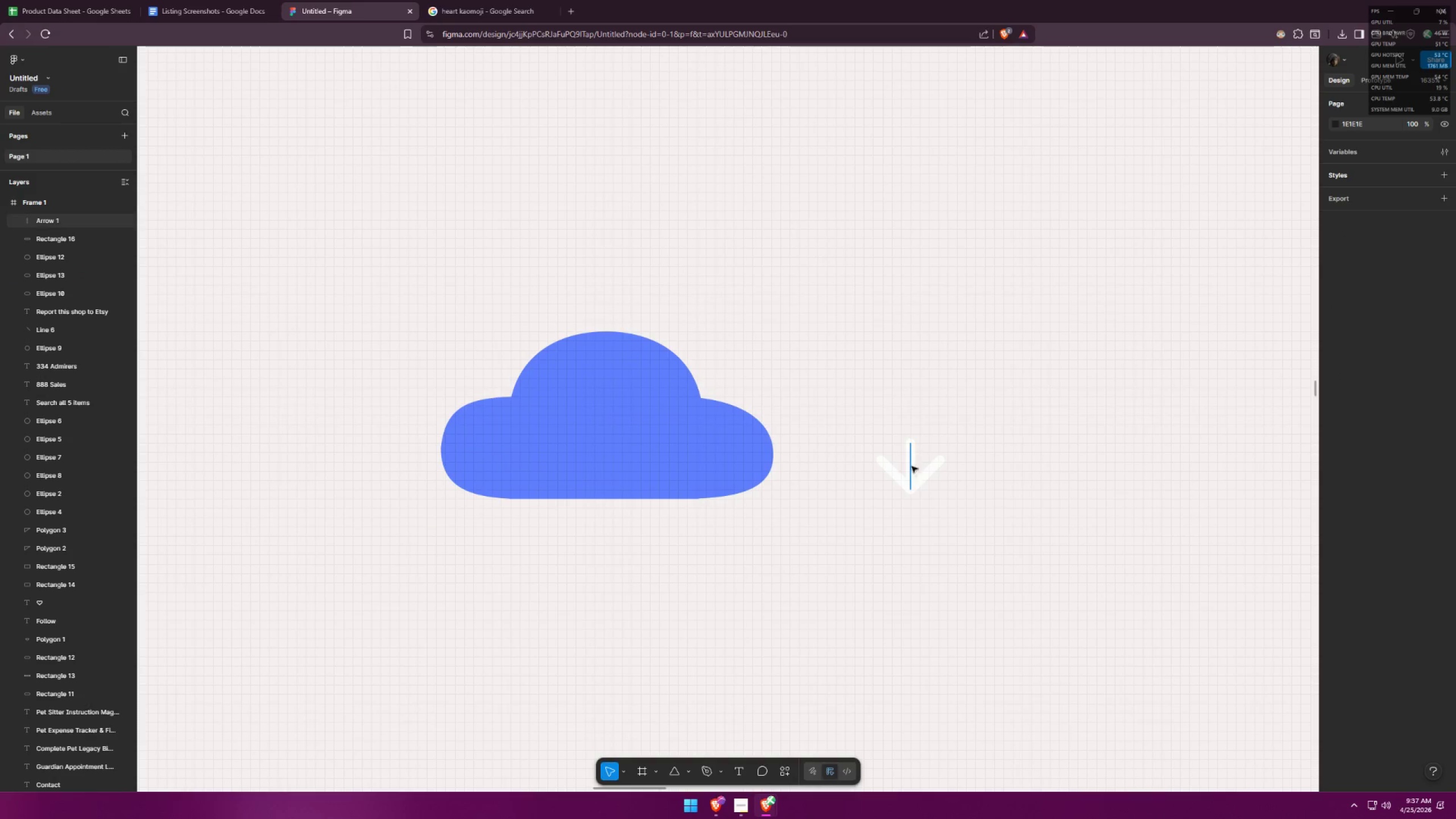 
left_click_drag(start_coordinate=[911, 473], to_coordinate=[607, 446])
 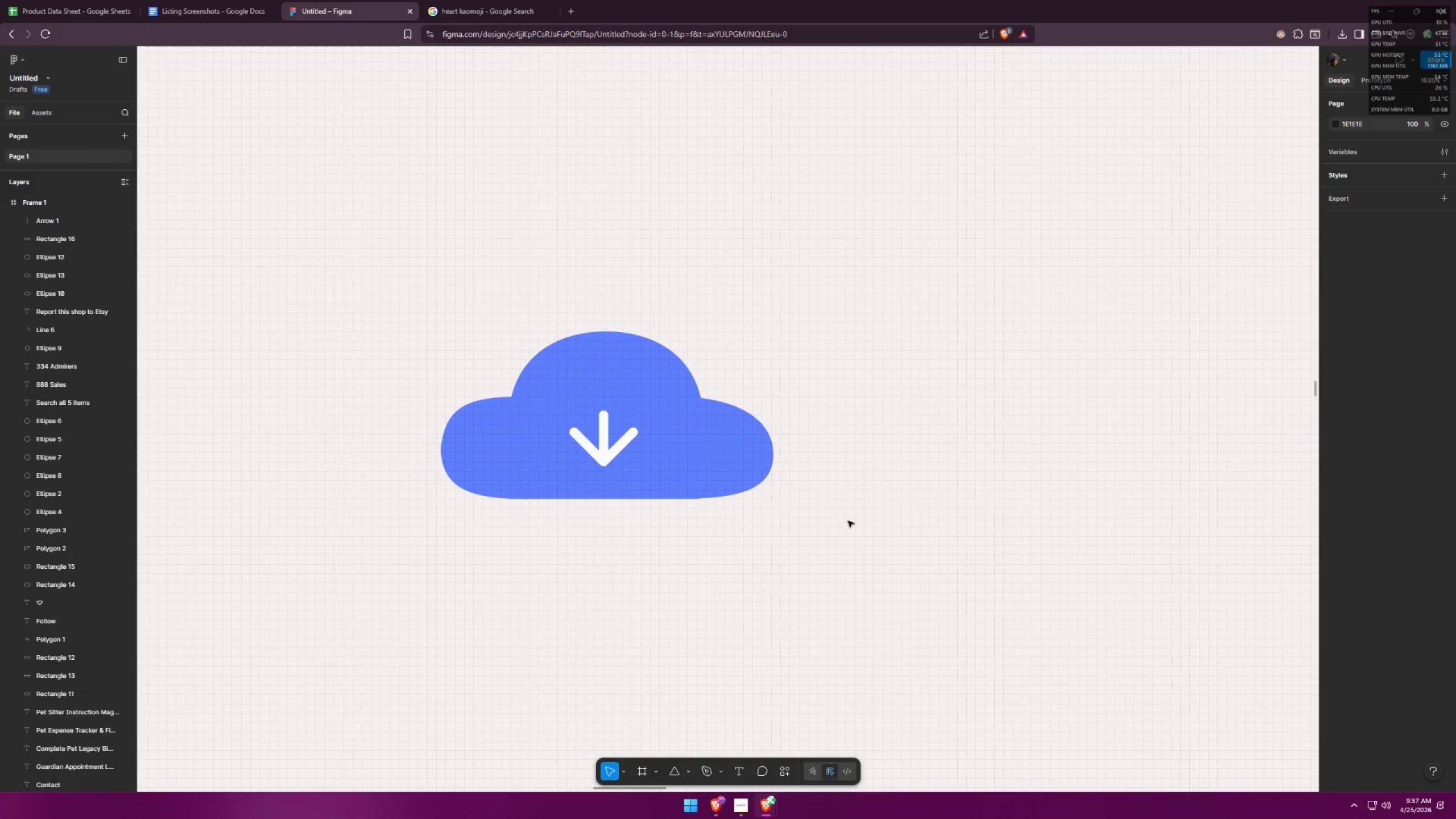 
hold_key(key=ControlLeft, duration=0.81)
 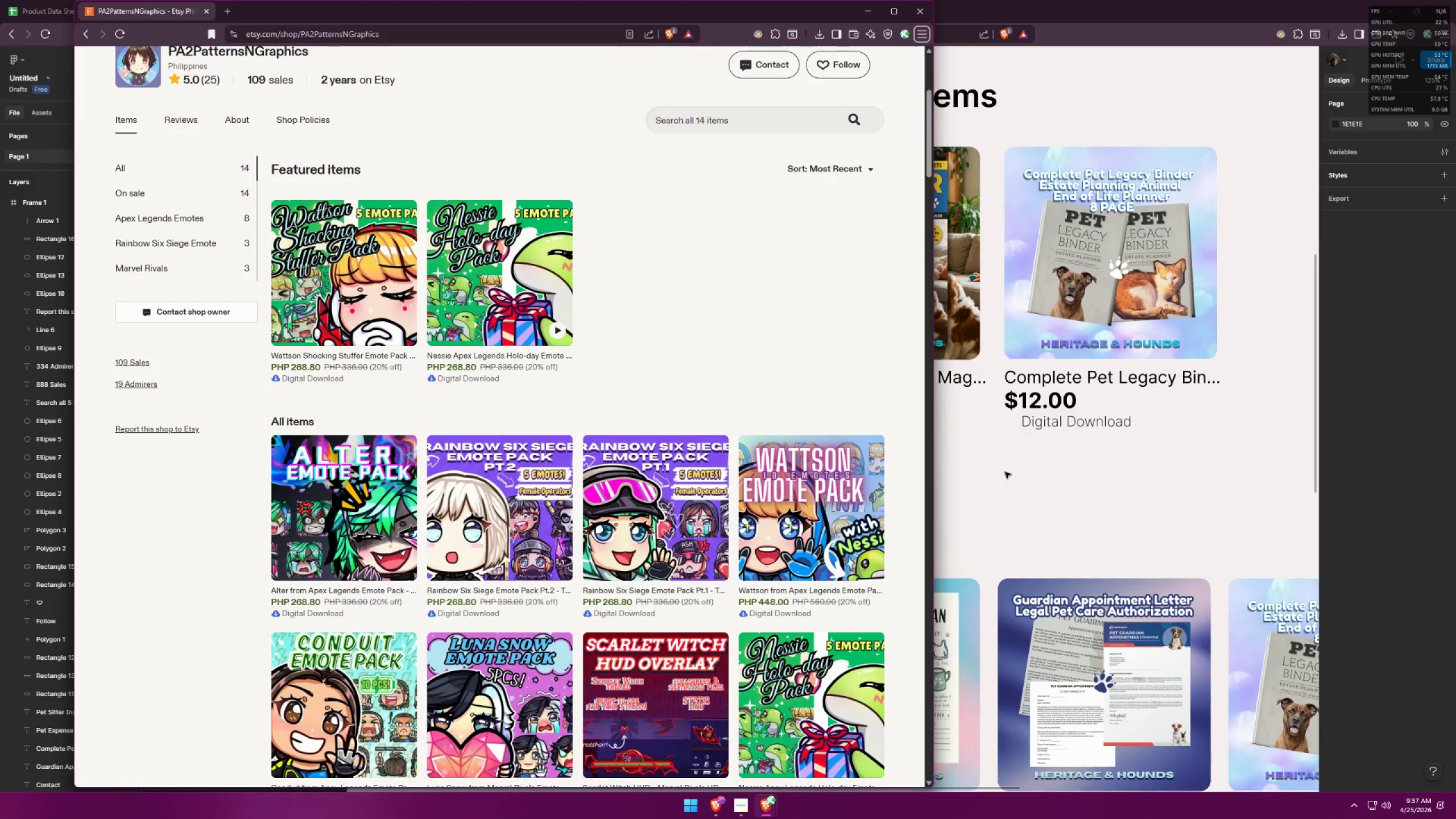 
key(Alt+AltLeft)
 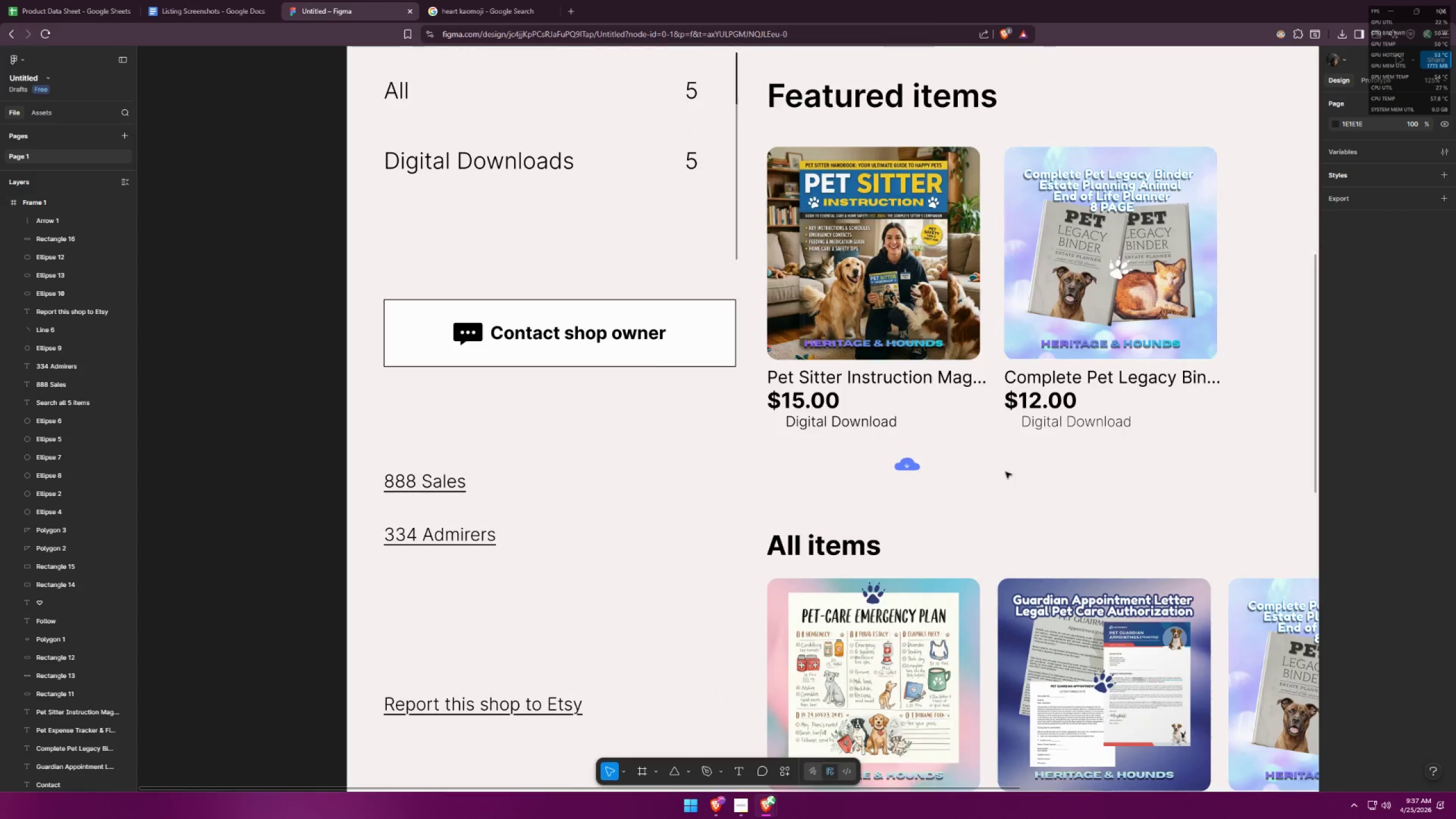 
key(Alt+Tab)
 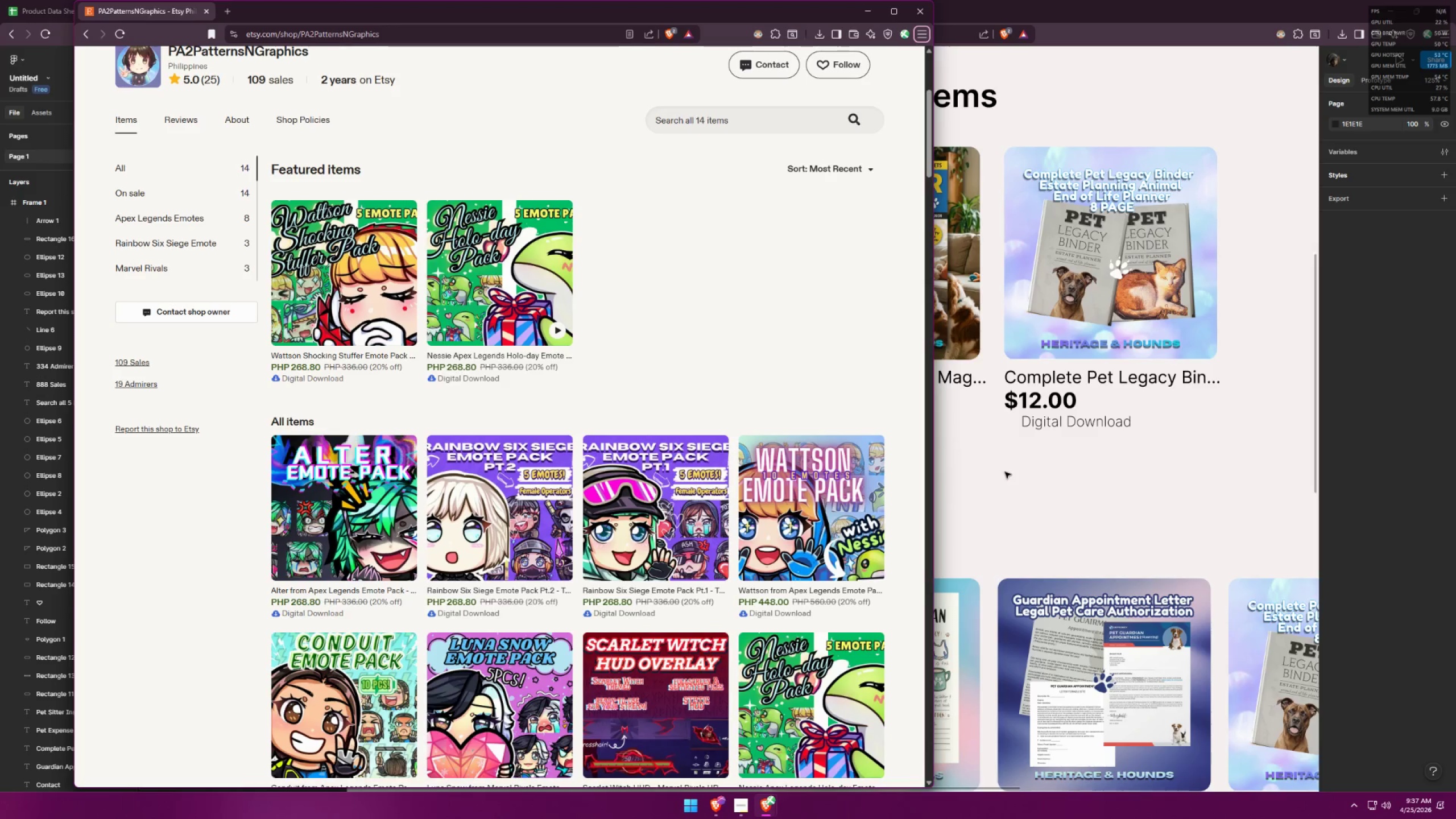 
scroll: coordinate [946, 461], scroll_direction: down, amount: 19.0
 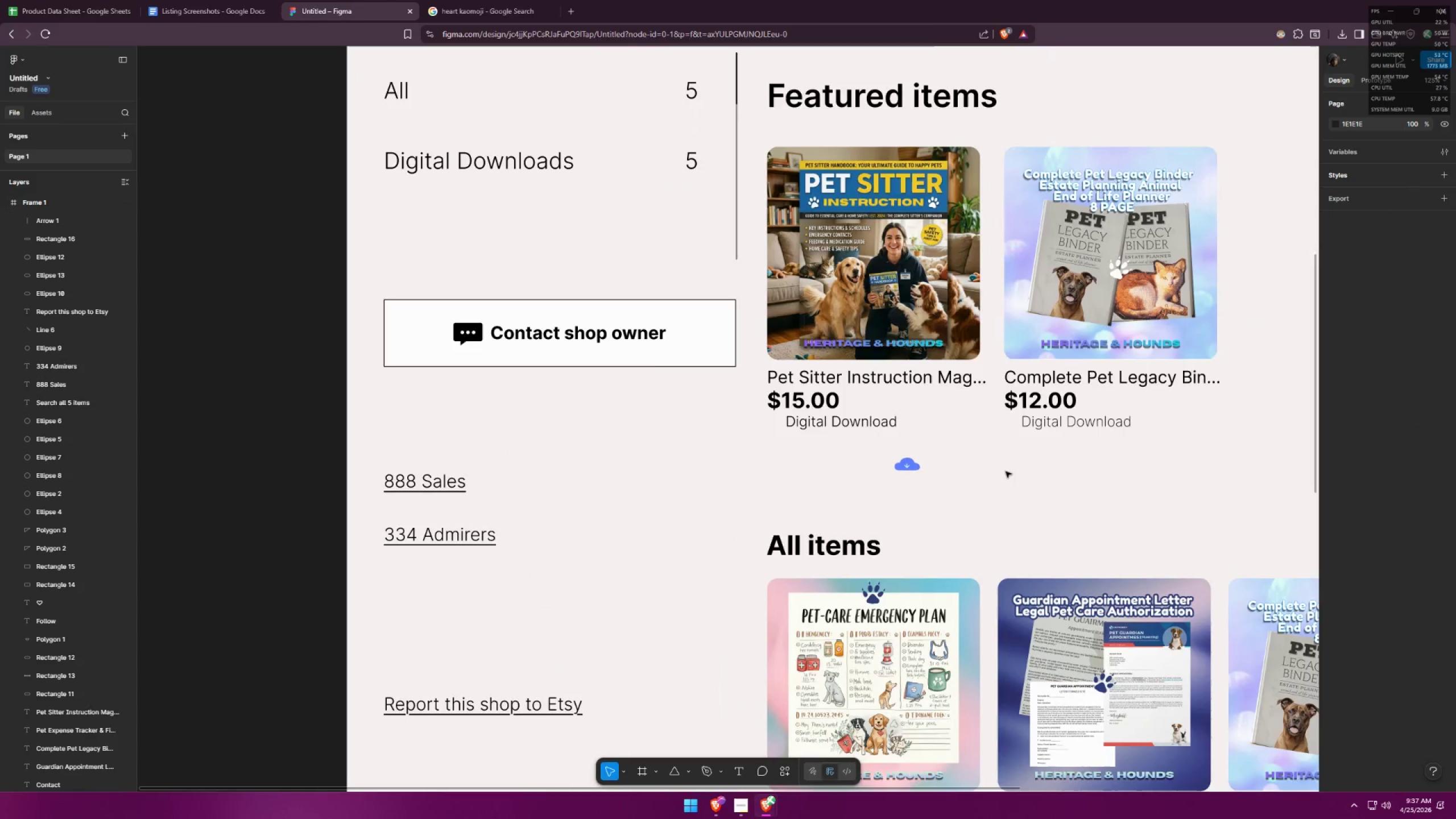 
key(Alt+AltLeft)
 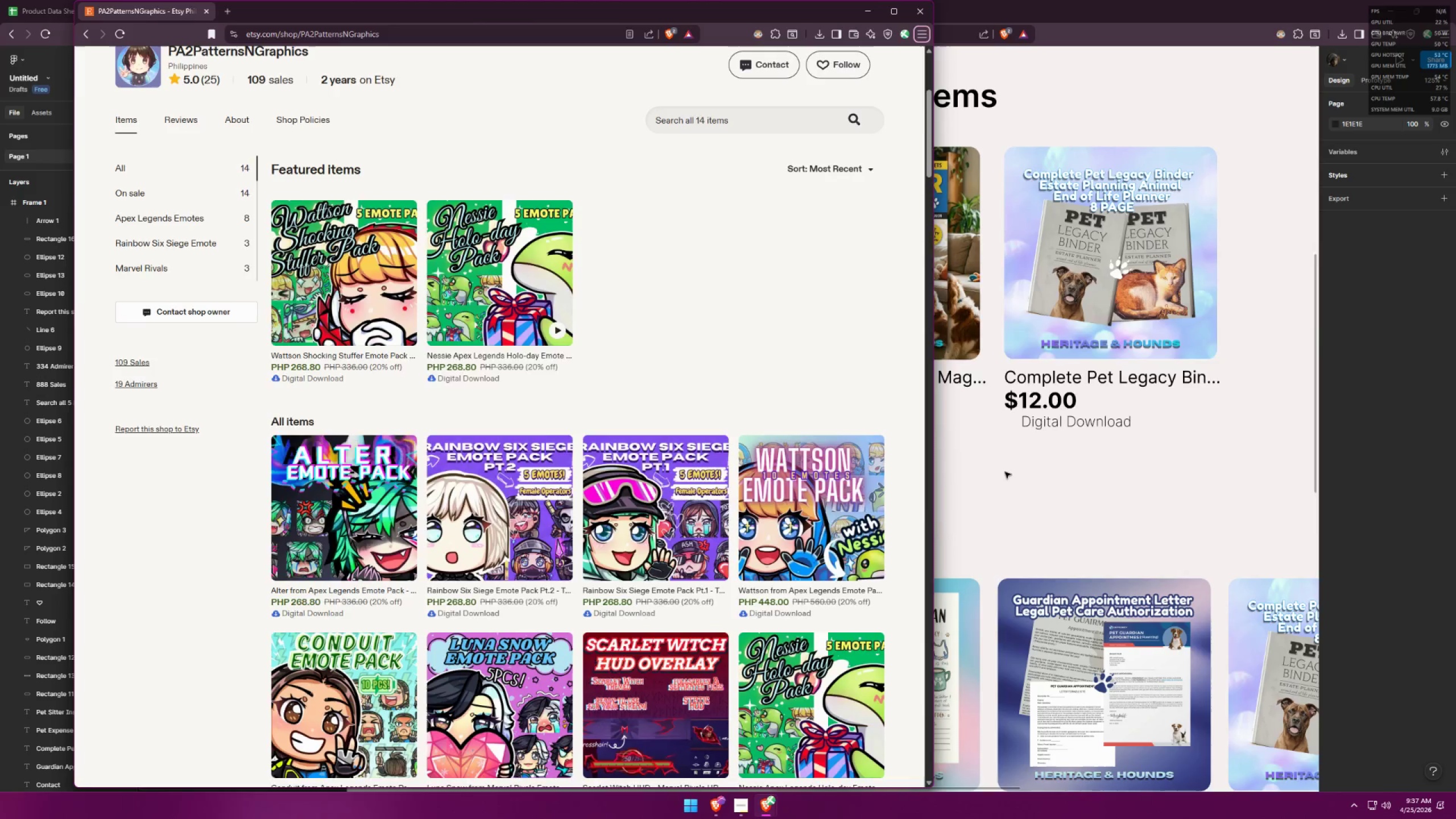 
key(Alt+Tab)
 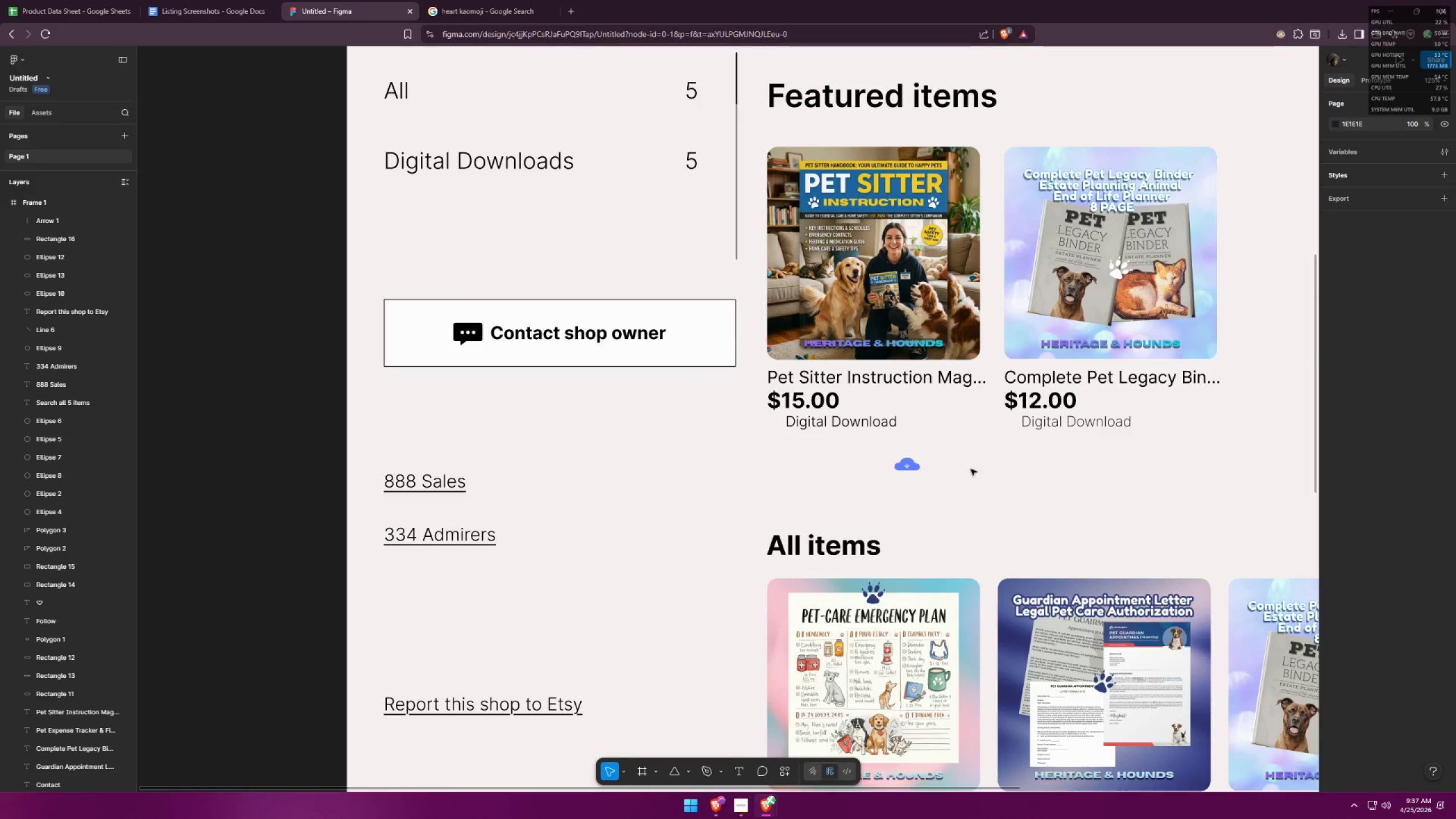 
hold_key(key=ControlLeft, duration=0.86)
scroll: coordinate [854, 453], scroll_direction: up, amount: 18.0
 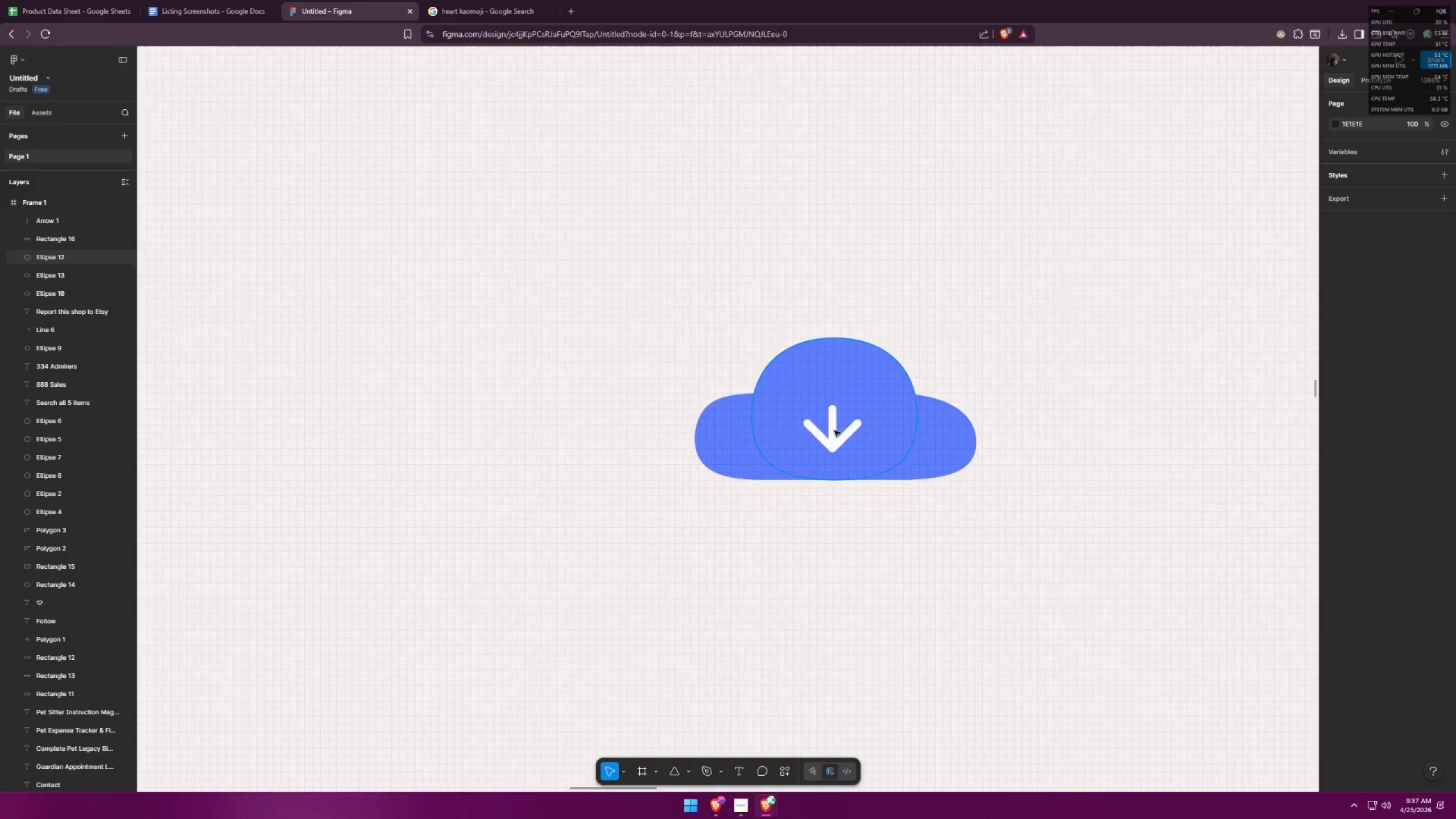 
left_click([834, 429])
 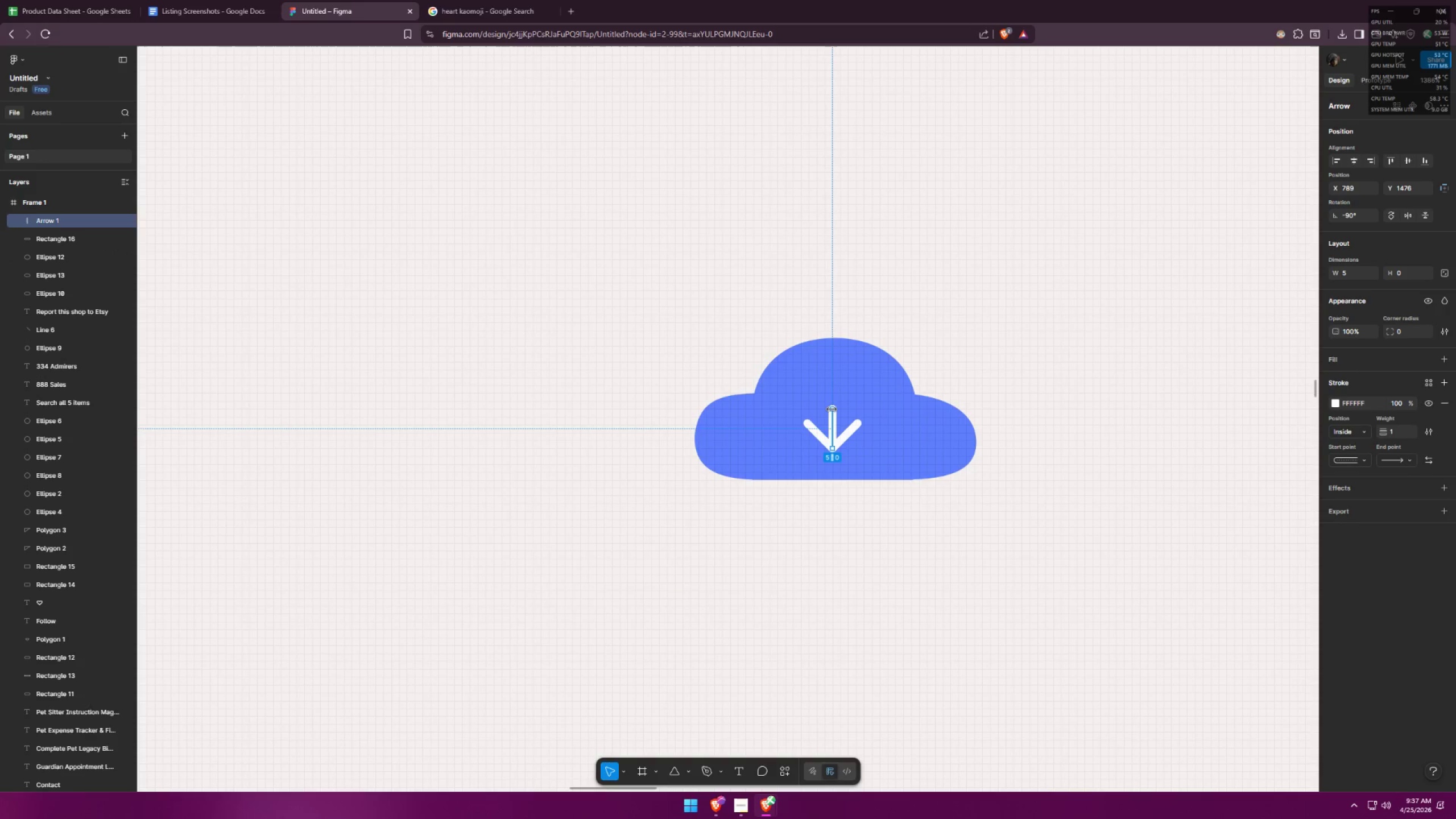 
left_click_drag(start_coordinate=[833, 408], to_coordinate=[842, 394])
 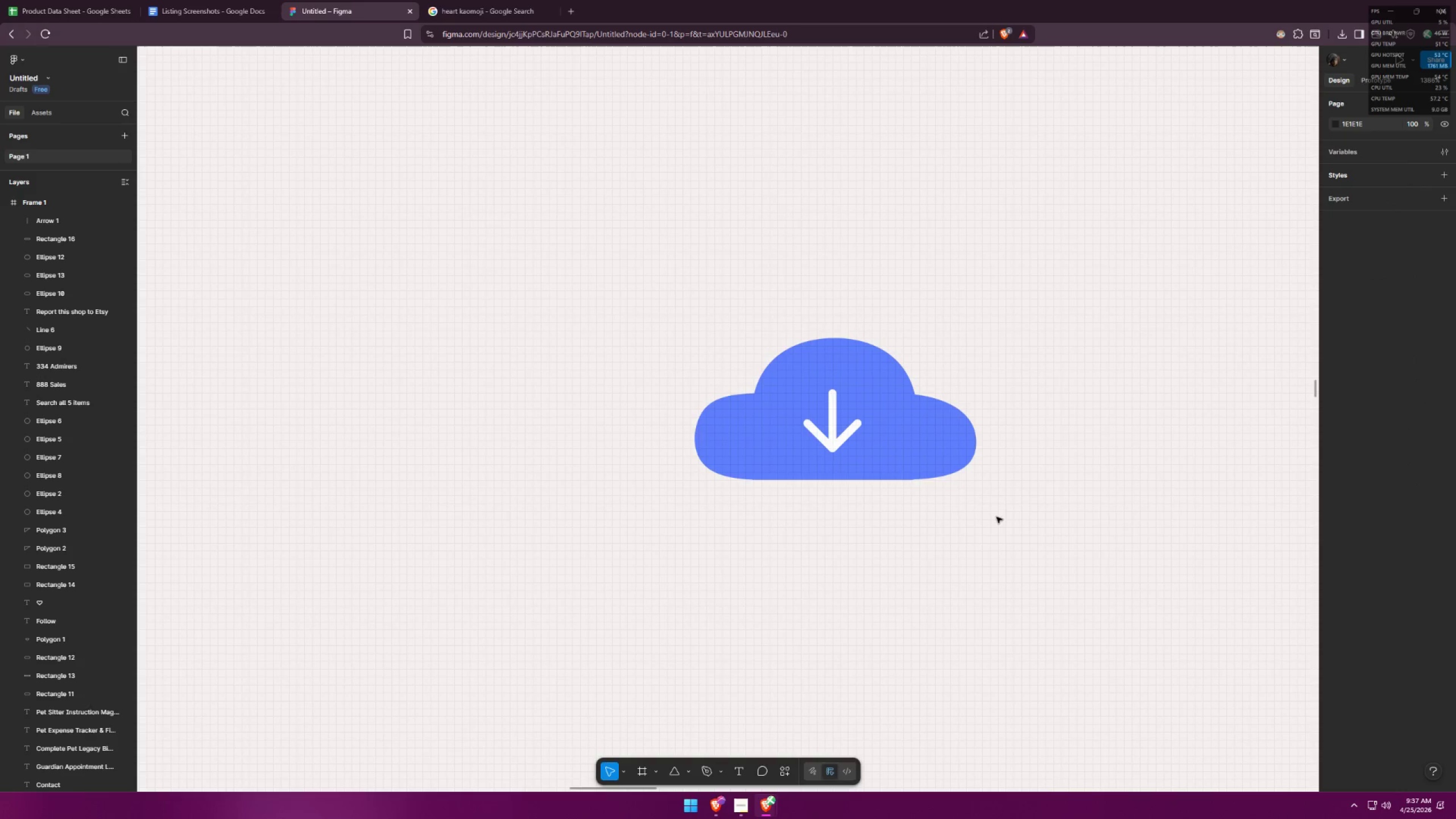 
hold_key(key=ControlLeft, duration=1.03)
scroll: coordinate [933, 496], scroll_direction: down, amount: 15.0
 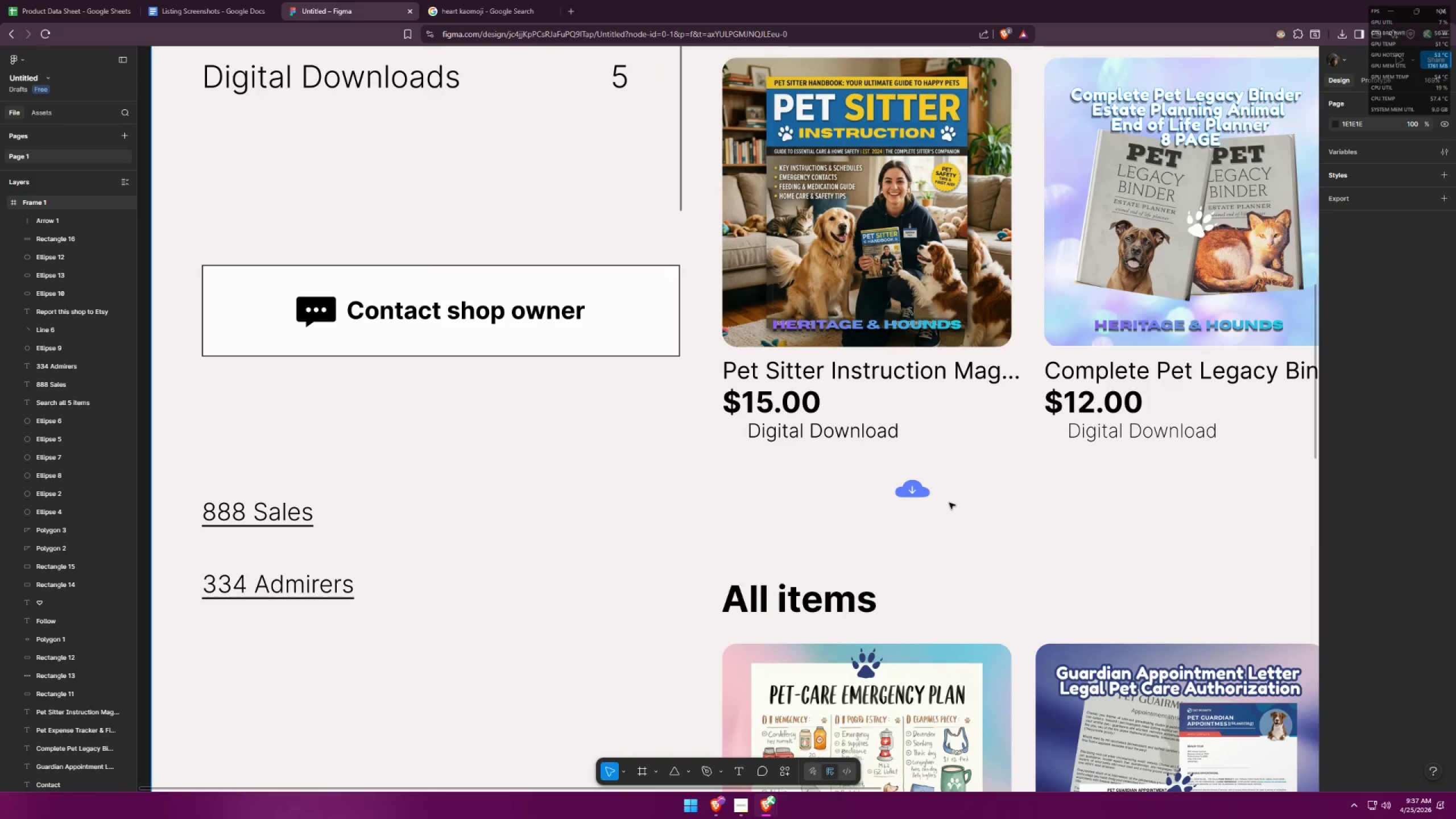 
hold_key(key=ControlLeft, duration=0.8)
 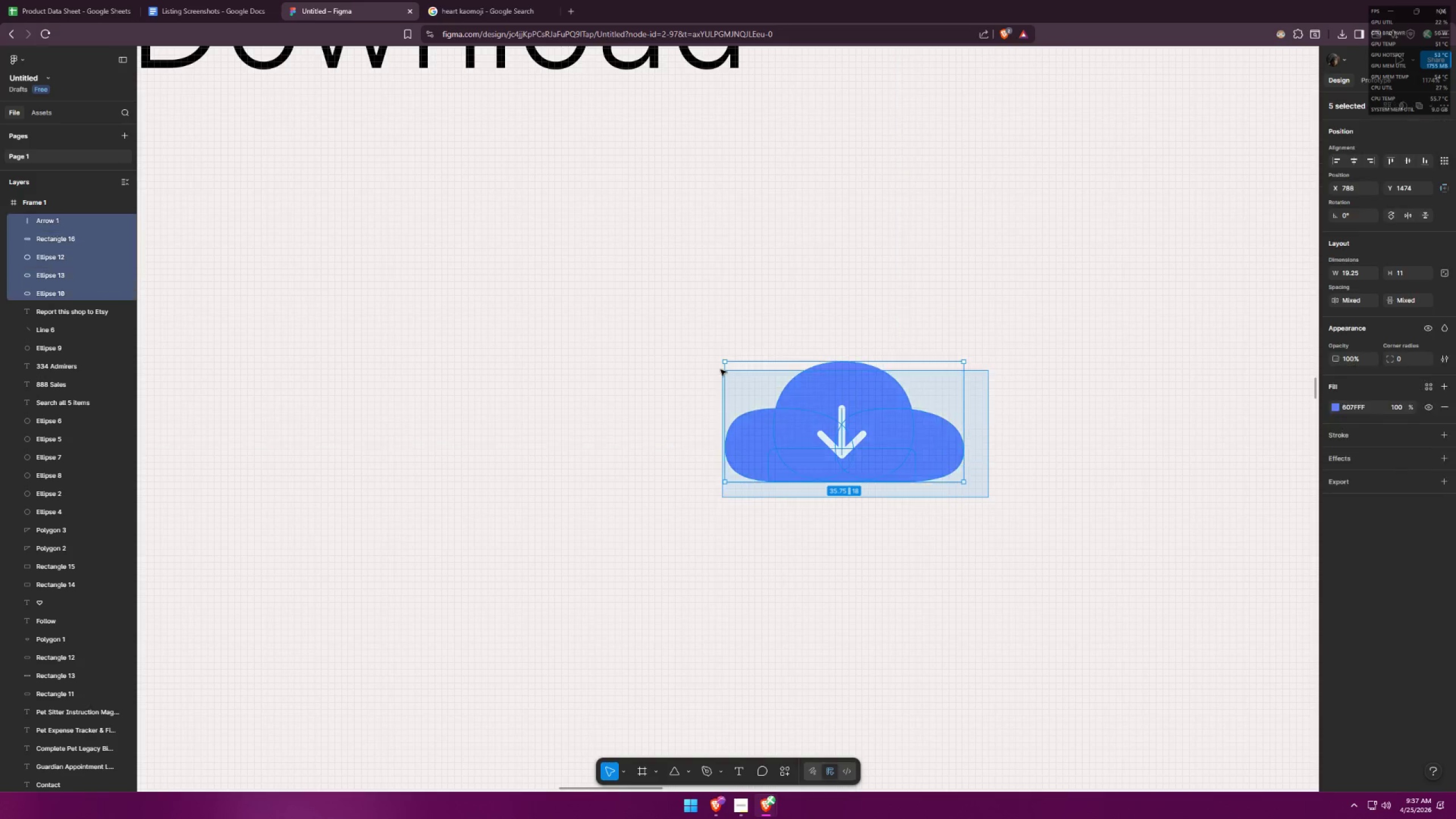 
left_click_drag(start_coordinate=[988, 498], to_coordinate=[719, 369])
 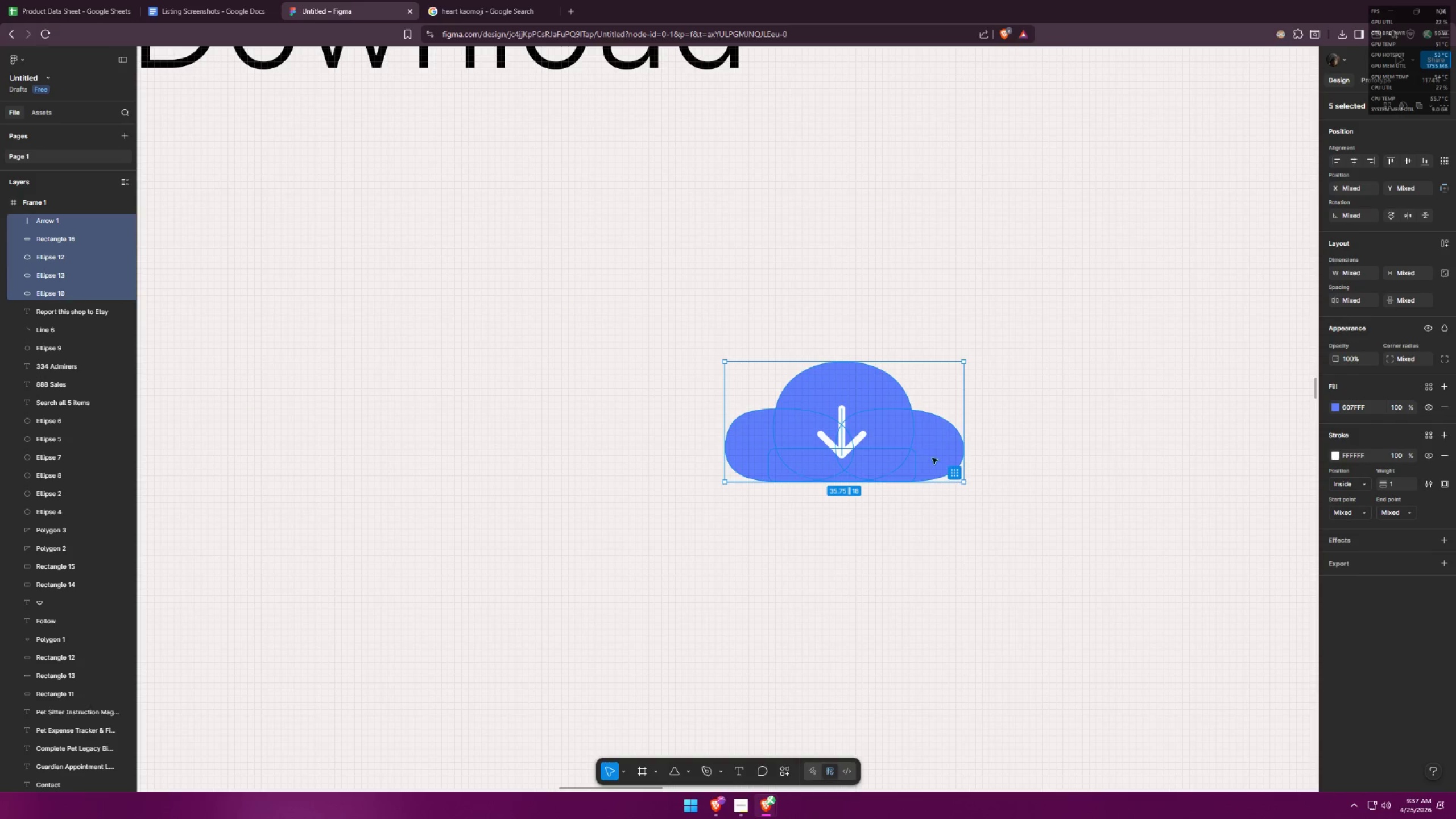 
scroll: coordinate [897, 502], scroll_direction: up, amount: 14.0
 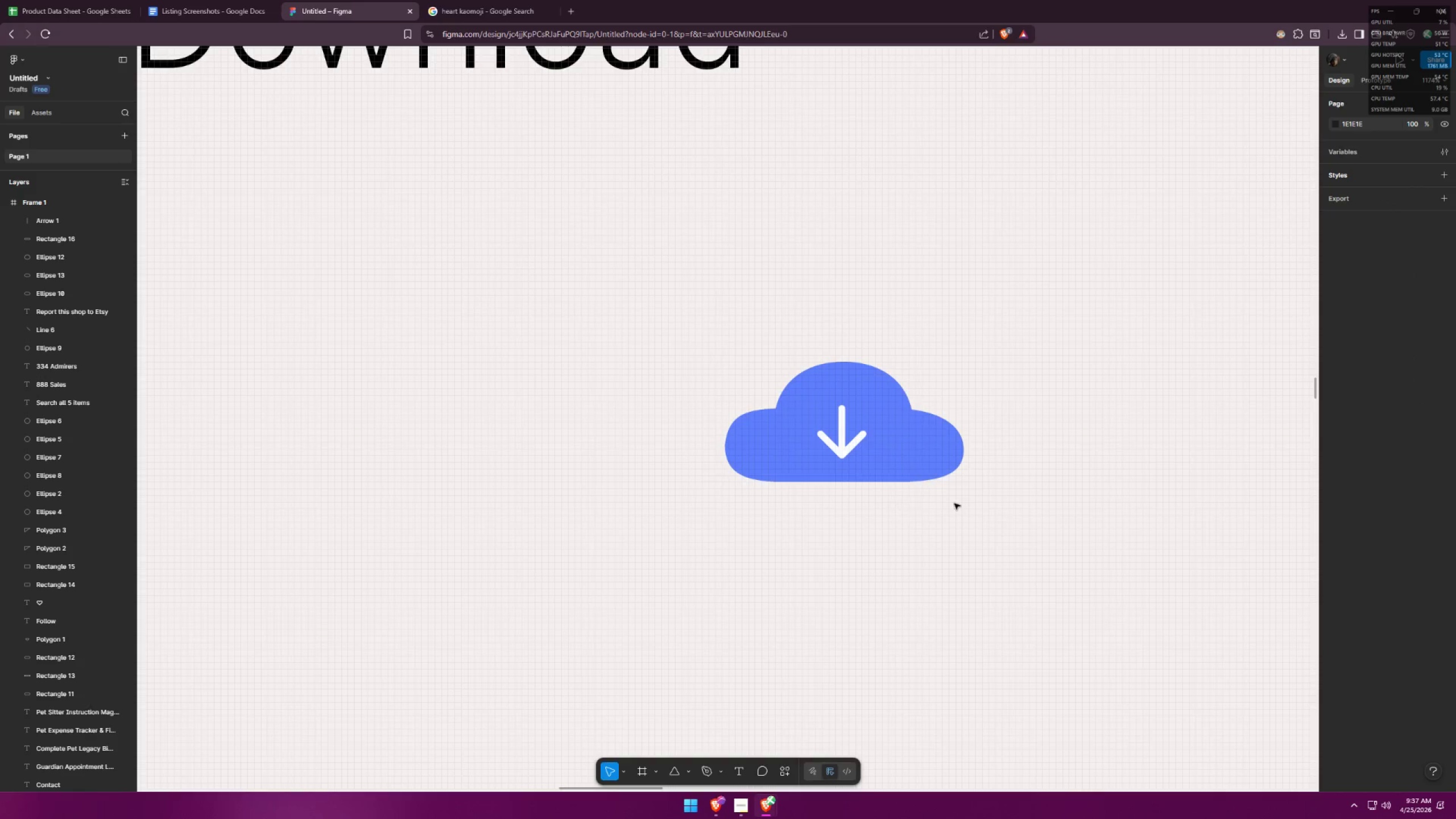 
key(Control+Z)
 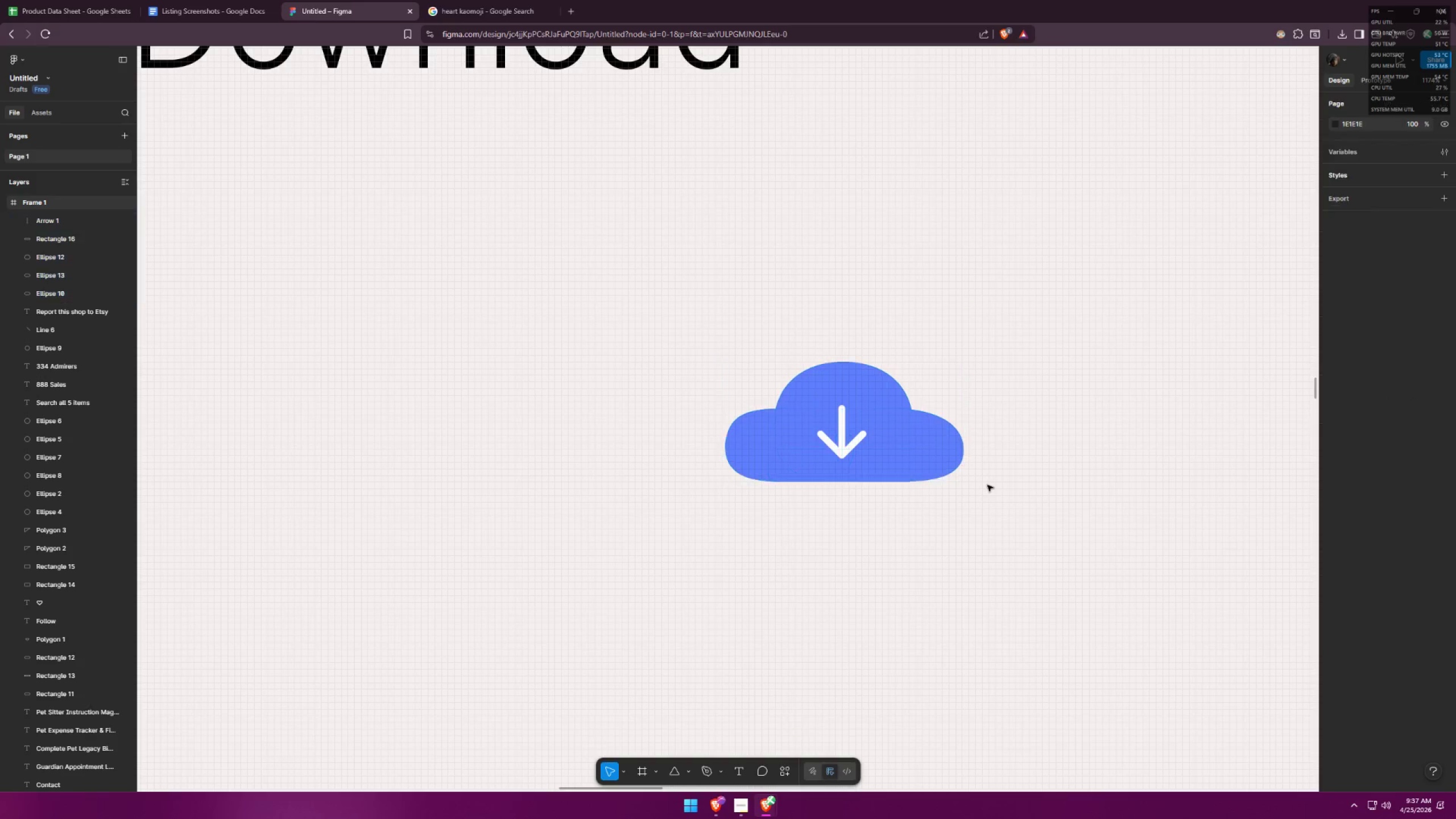 
key(Control+Z)
 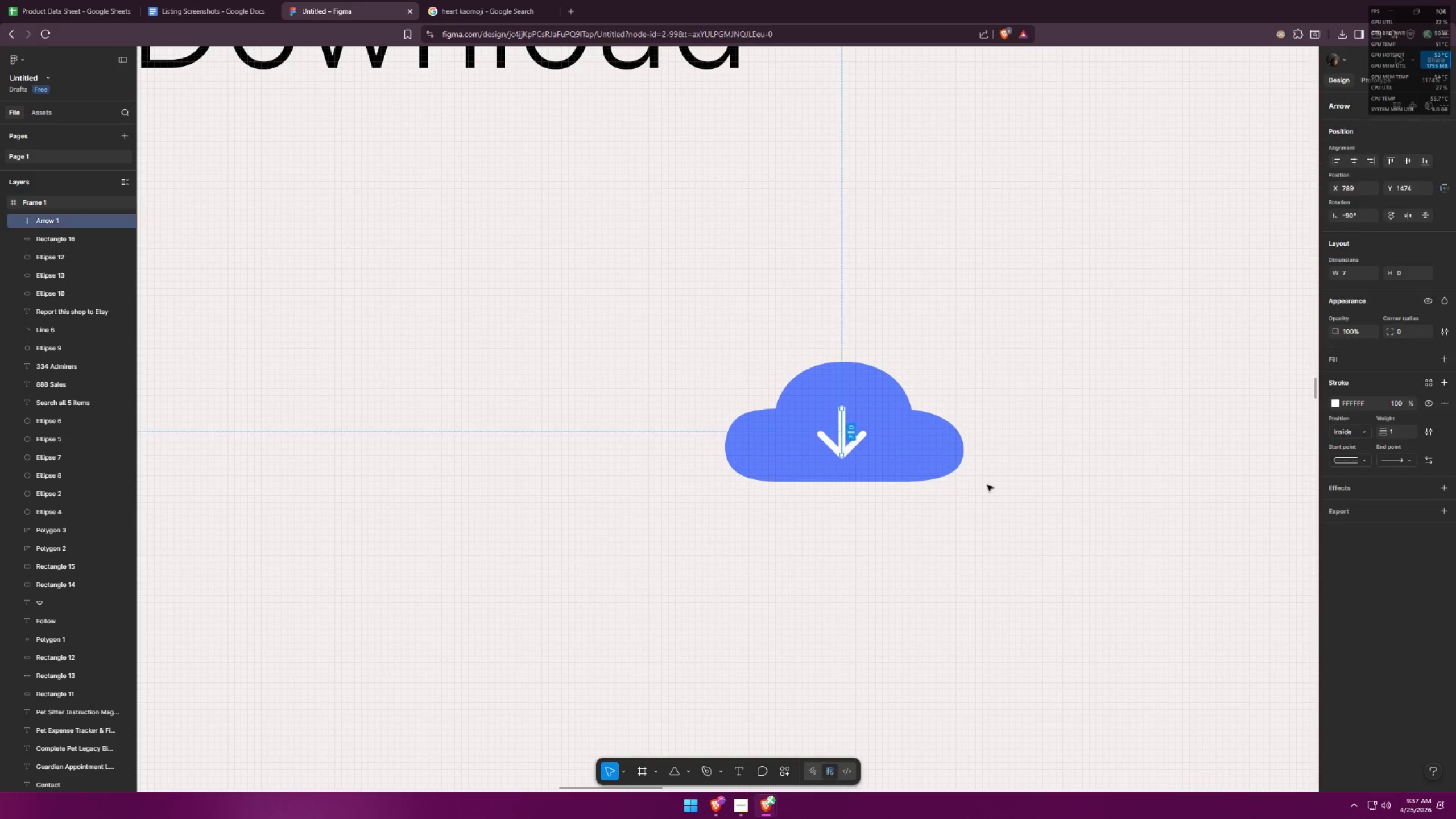 
key(Control+Z)
 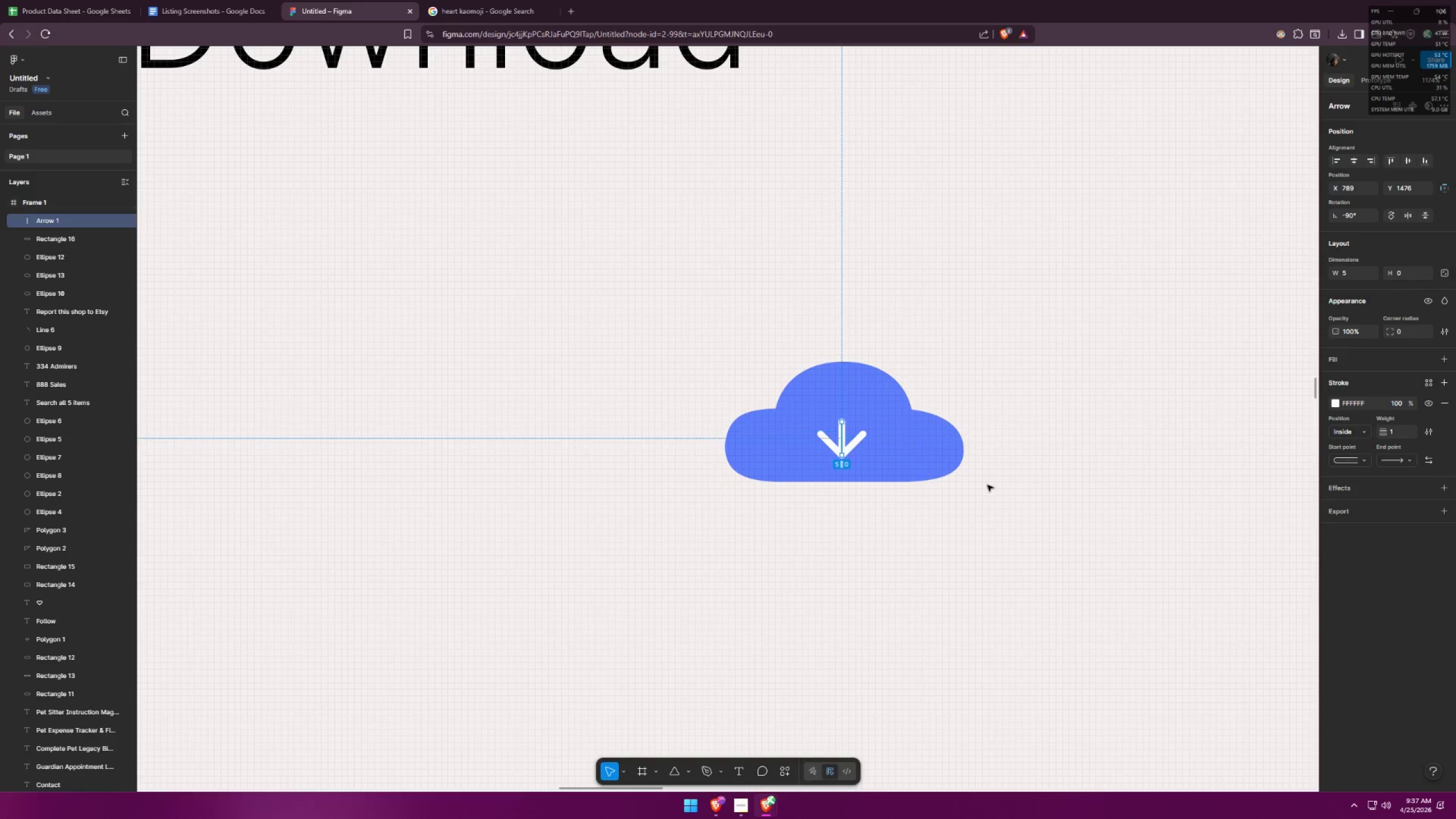 
key(Control+Z)
 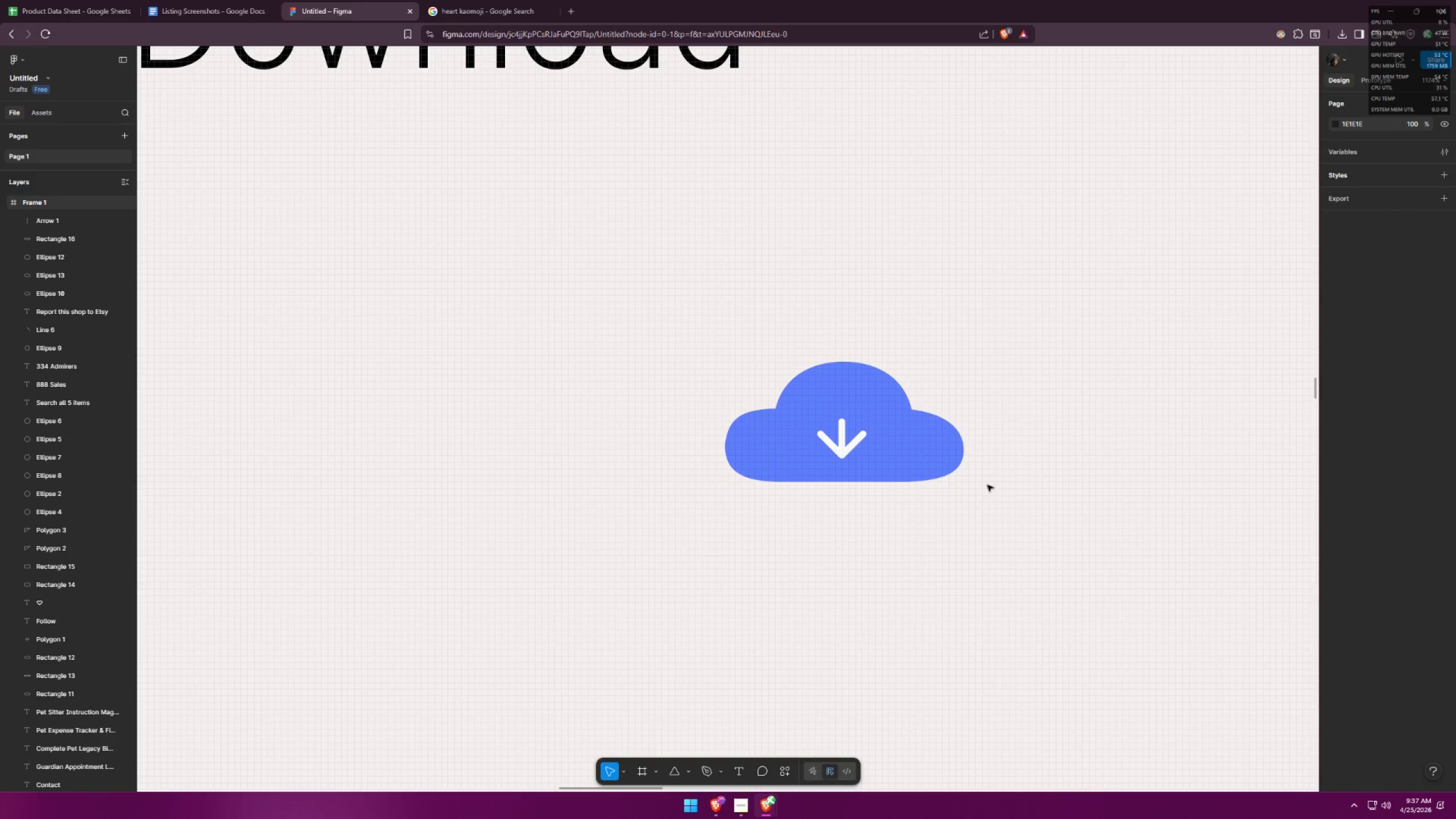 
key(Control+Z)
 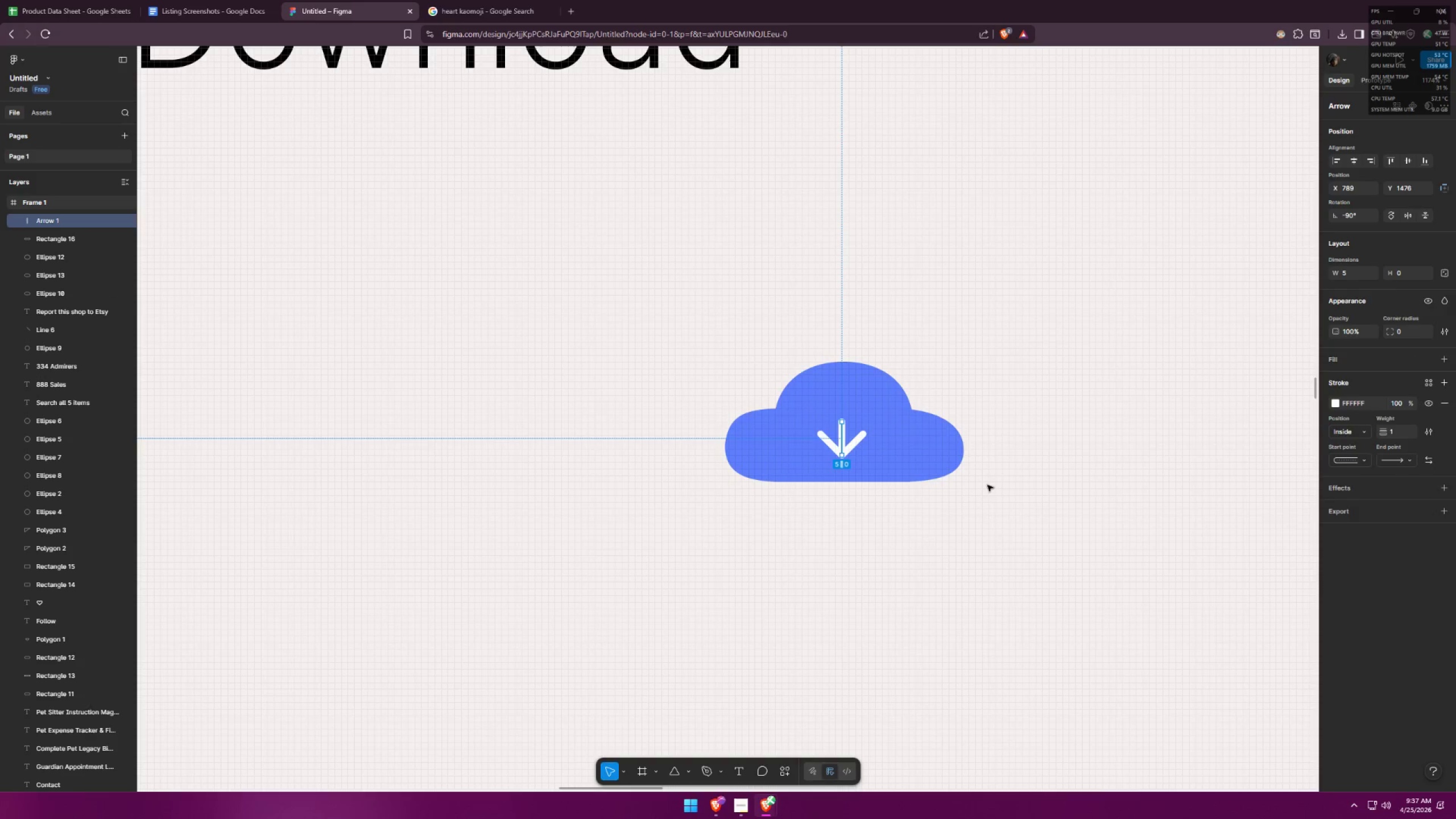 
key(Control+Z)
 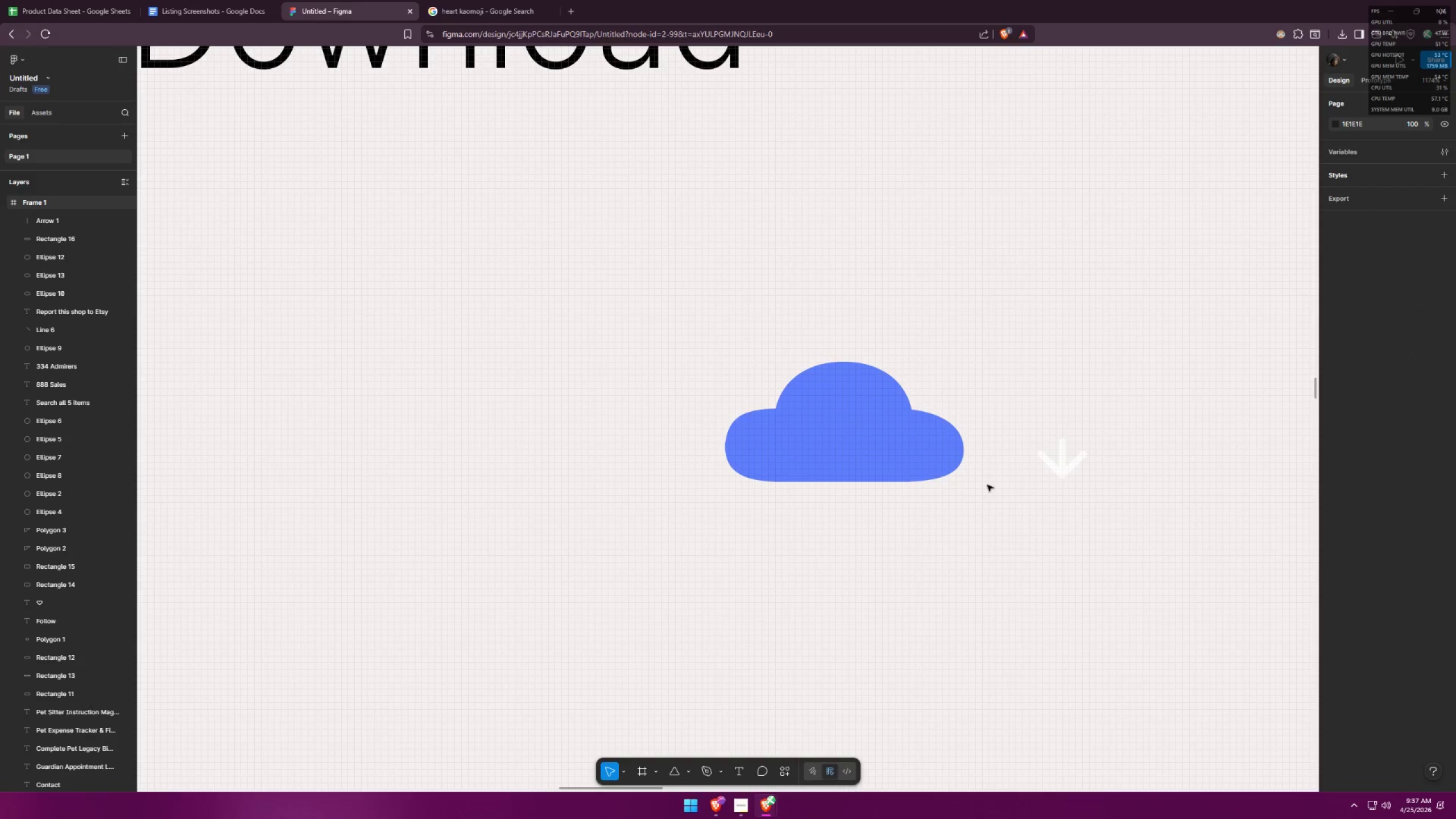 
key(Control+Z)
 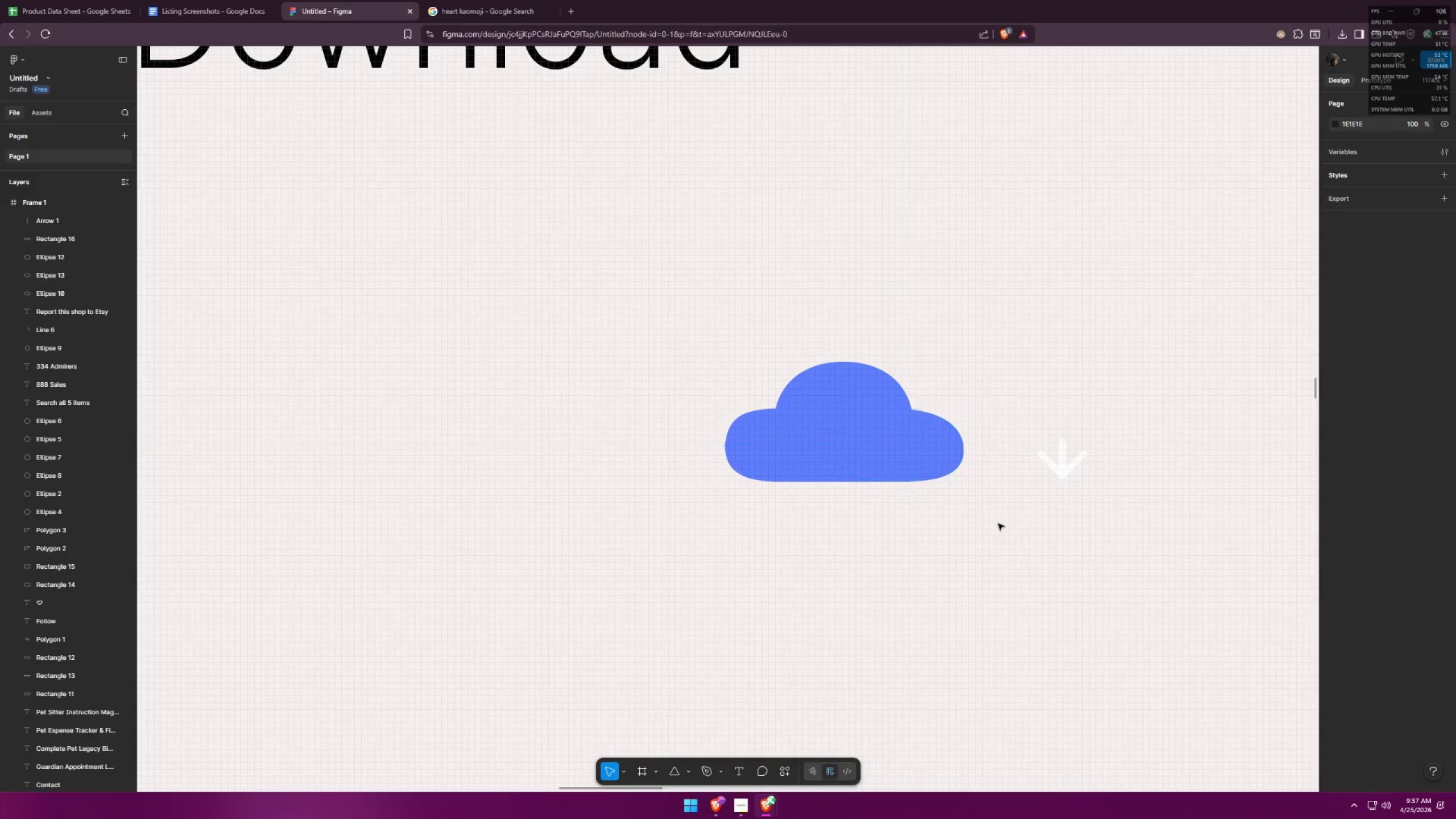 
left_click_drag(start_coordinate=[1012, 533], to_coordinate=[729, 365])
 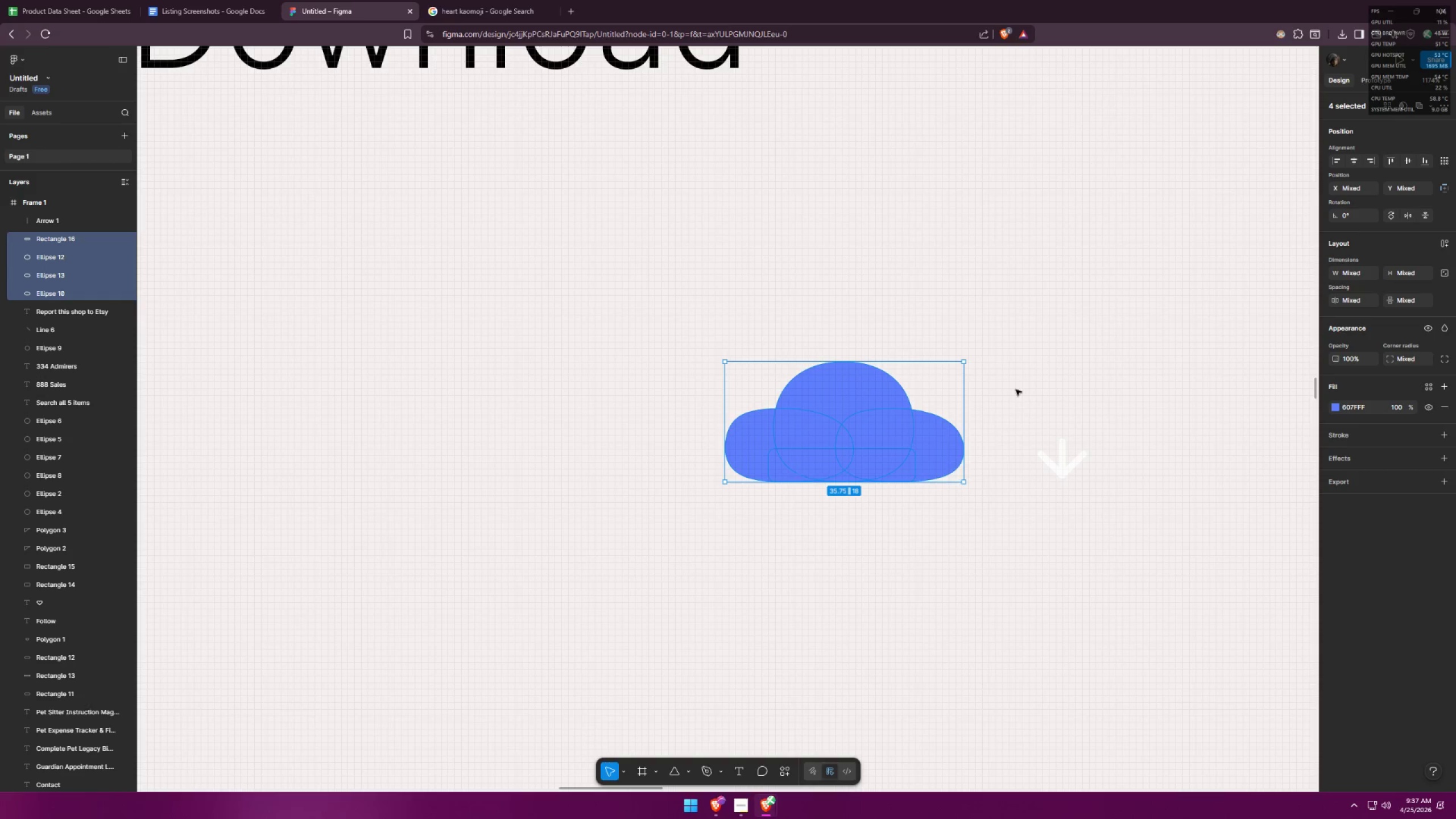 
hold_key(key=AltLeft, duration=2.53)
left_click_drag(start_coordinate=[963, 362], to_coordinate=[943, 378])
 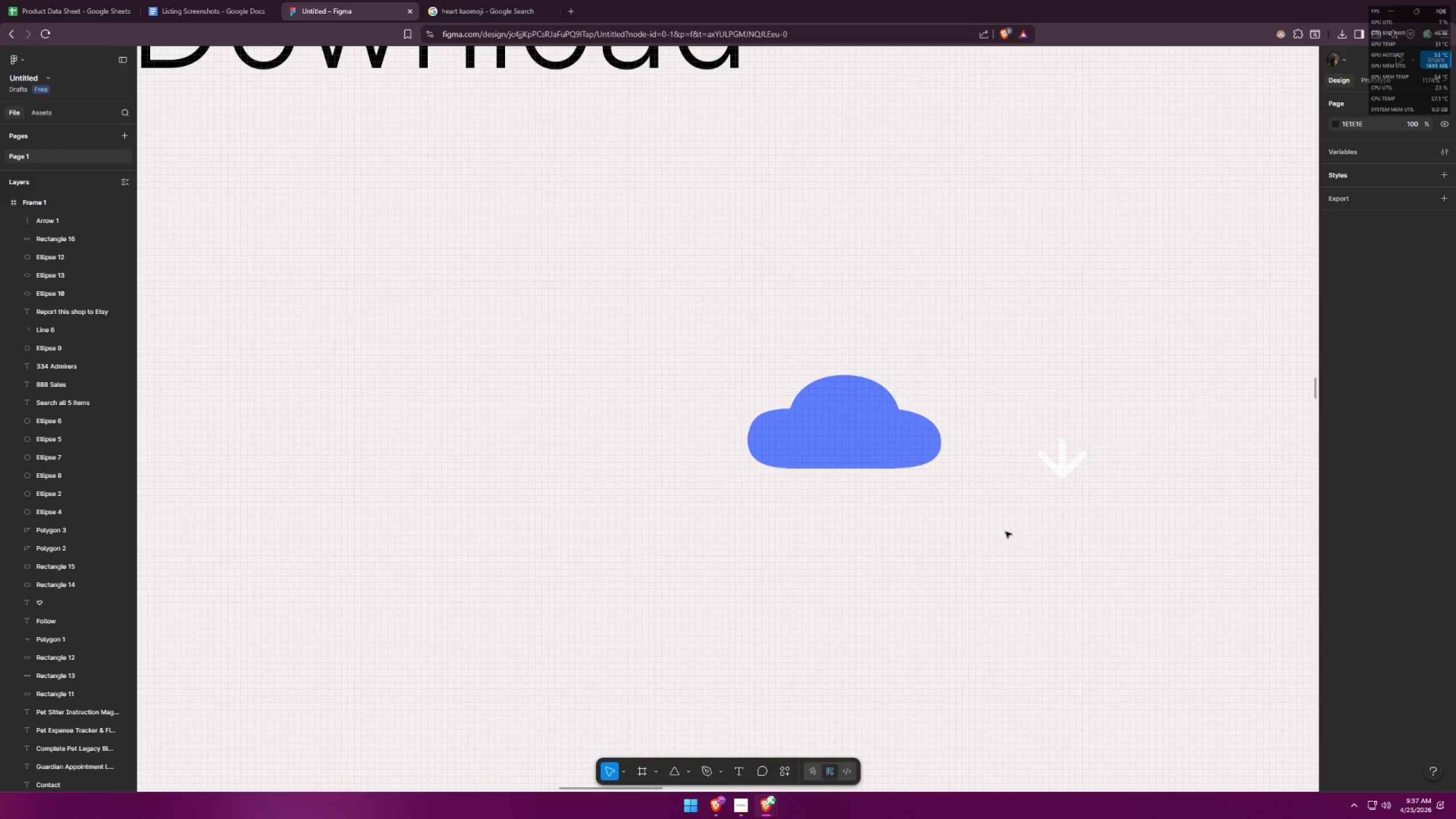 
hold_key(key=ShiftLeft, duration=1.25)
 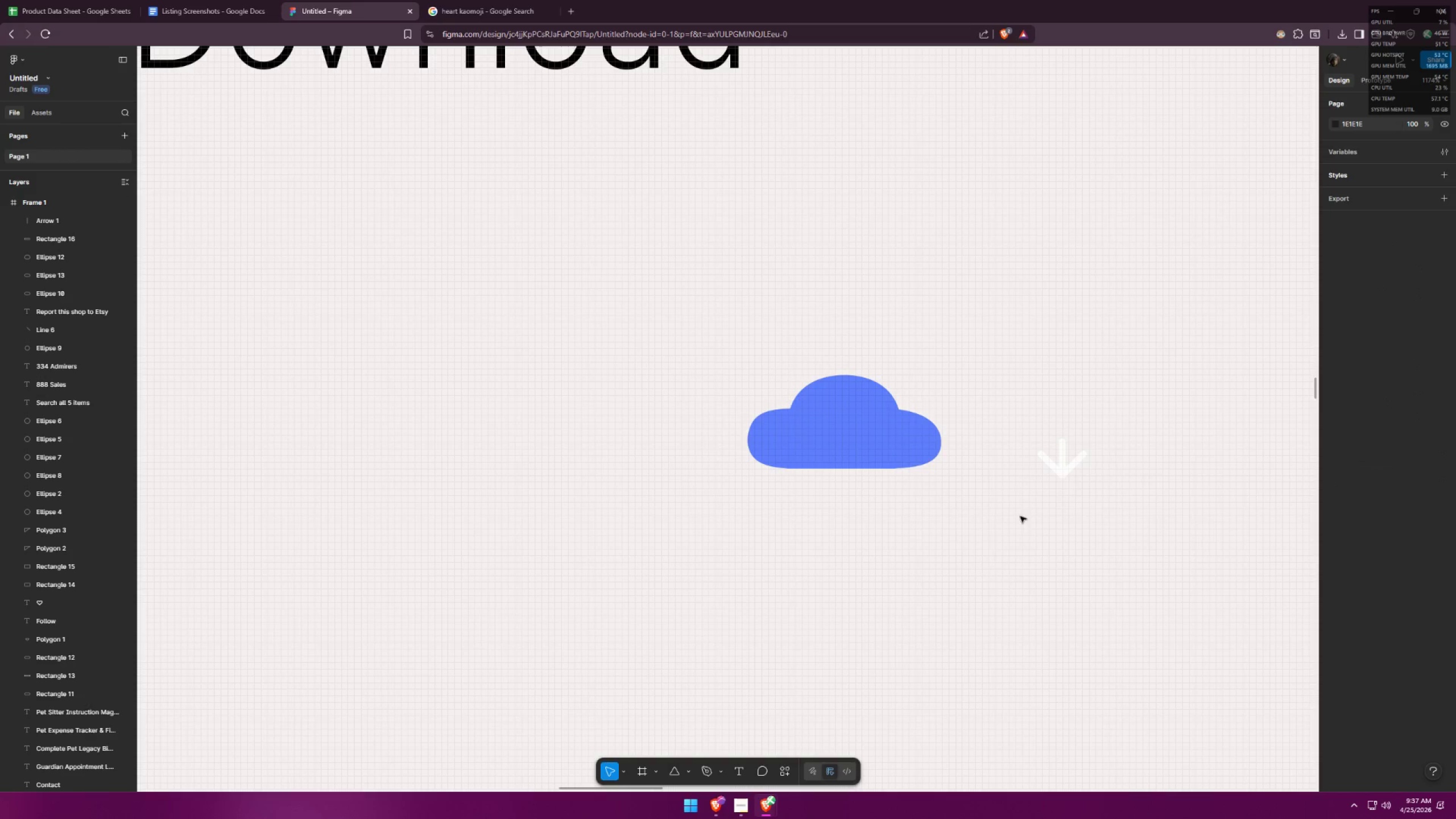 
hold_key(key=ShiftLeft, duration=7.64)
left_click_drag(start_coordinate=[1064, 461], to_coordinate=[842, 433])
 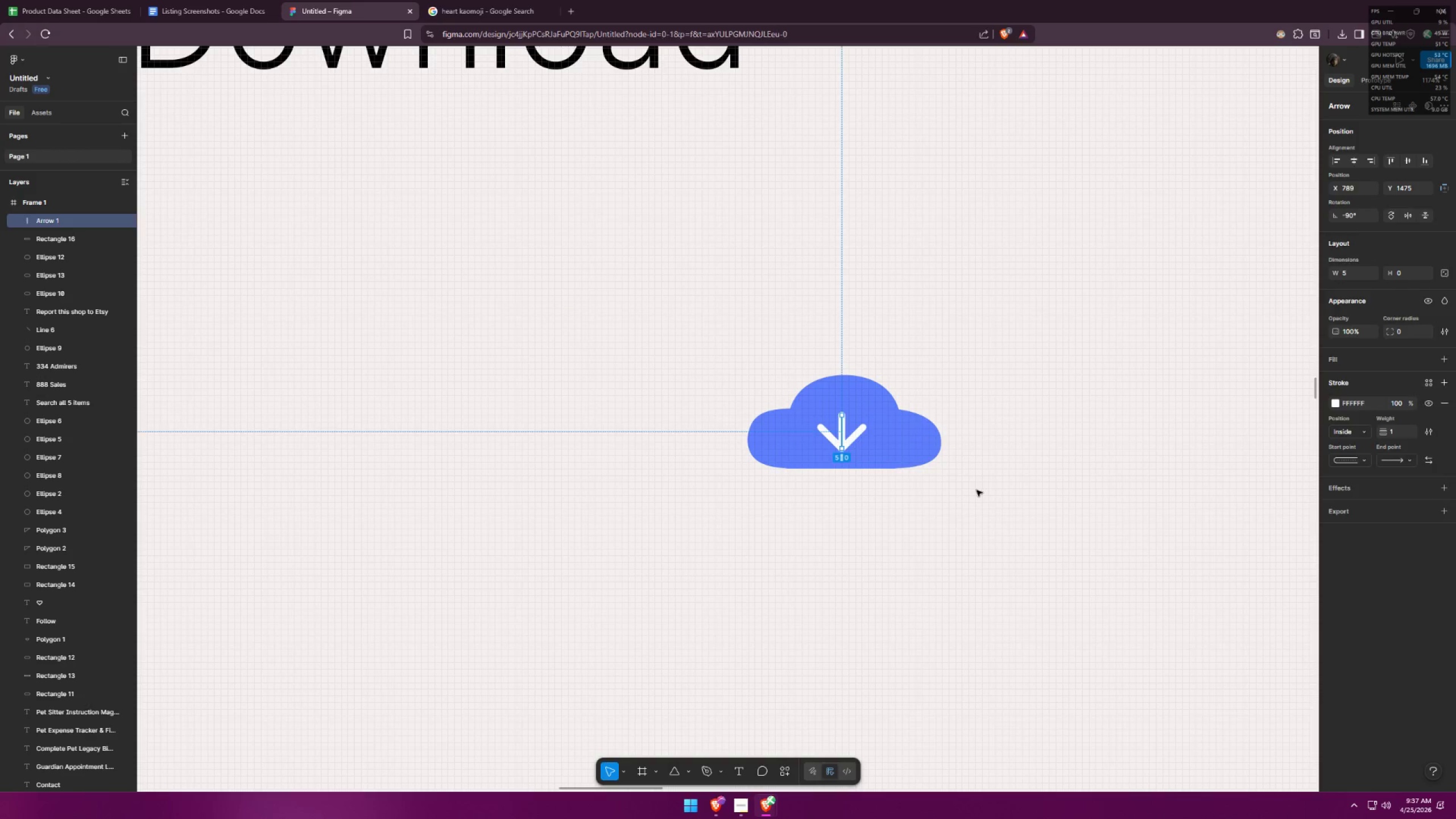 
left_click([977, 490])
 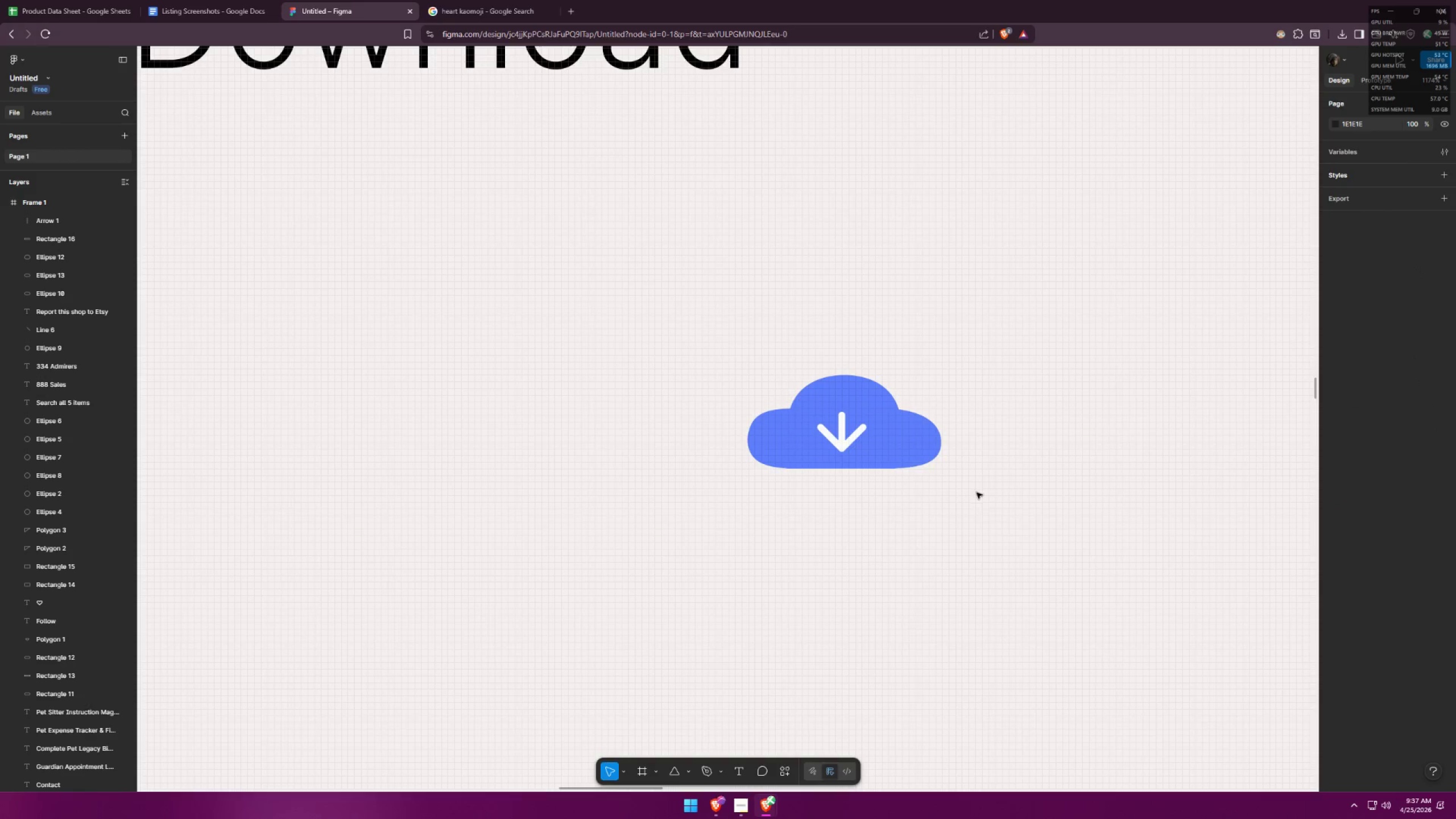 
hold_key(key=ControlLeft, duration=0.41)
 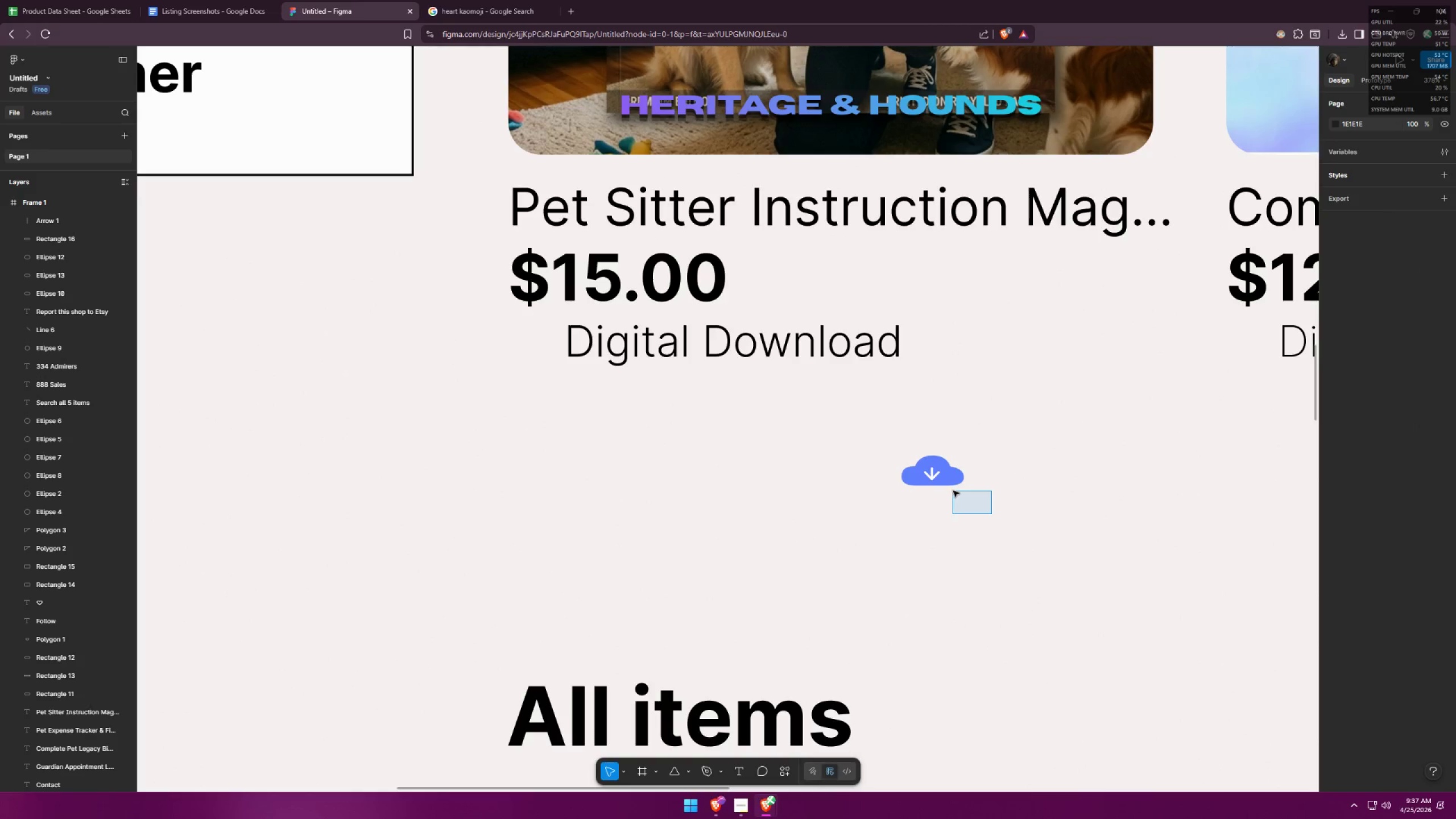 
left_click_drag(start_coordinate=[992, 514], to_coordinate=[953, 491])
 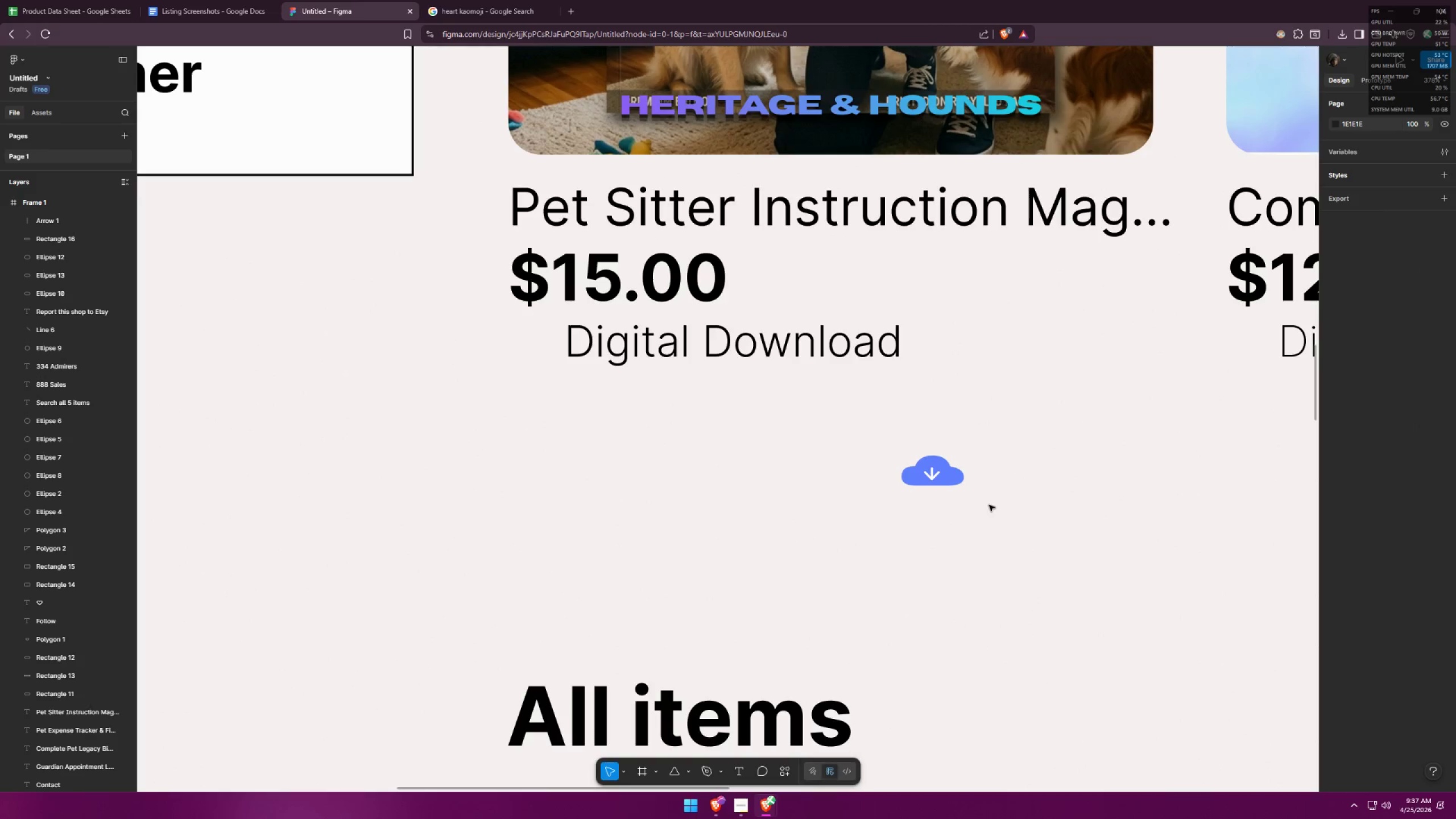 
scroll: coordinate [975, 494], scroll_direction: down, amount: 8.0
 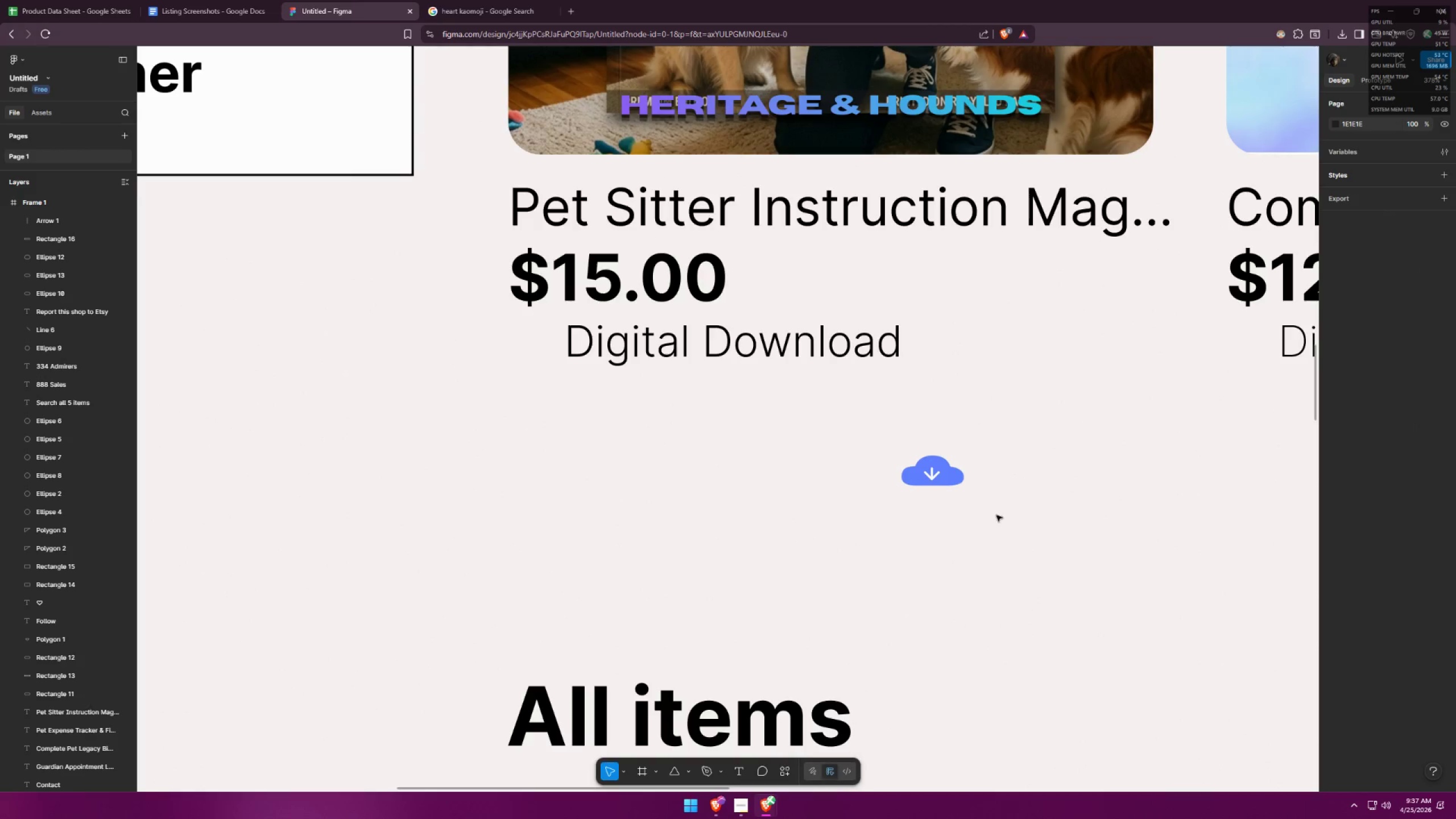 
key(Control+Z)
 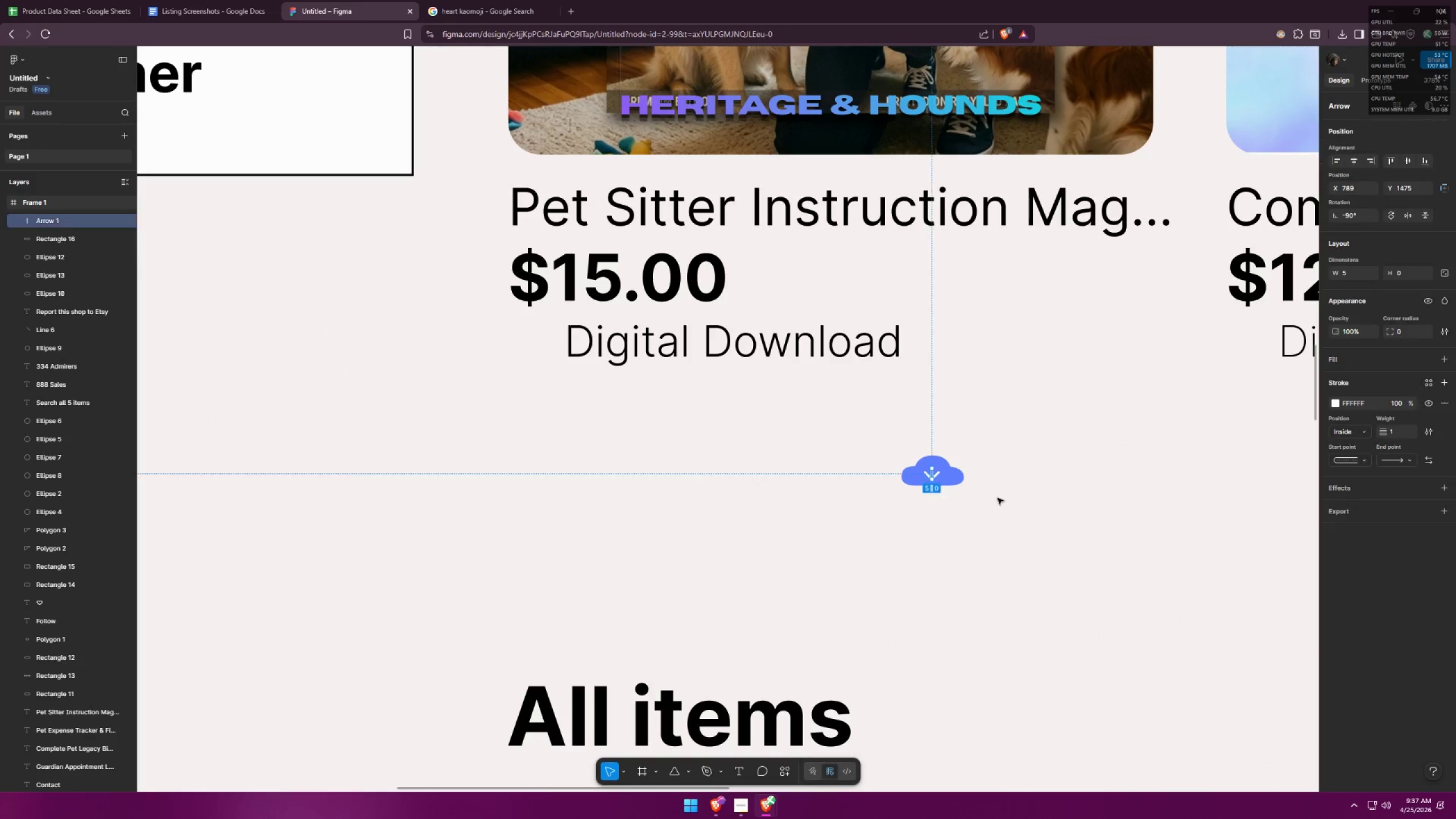 
key(Control+Z)
 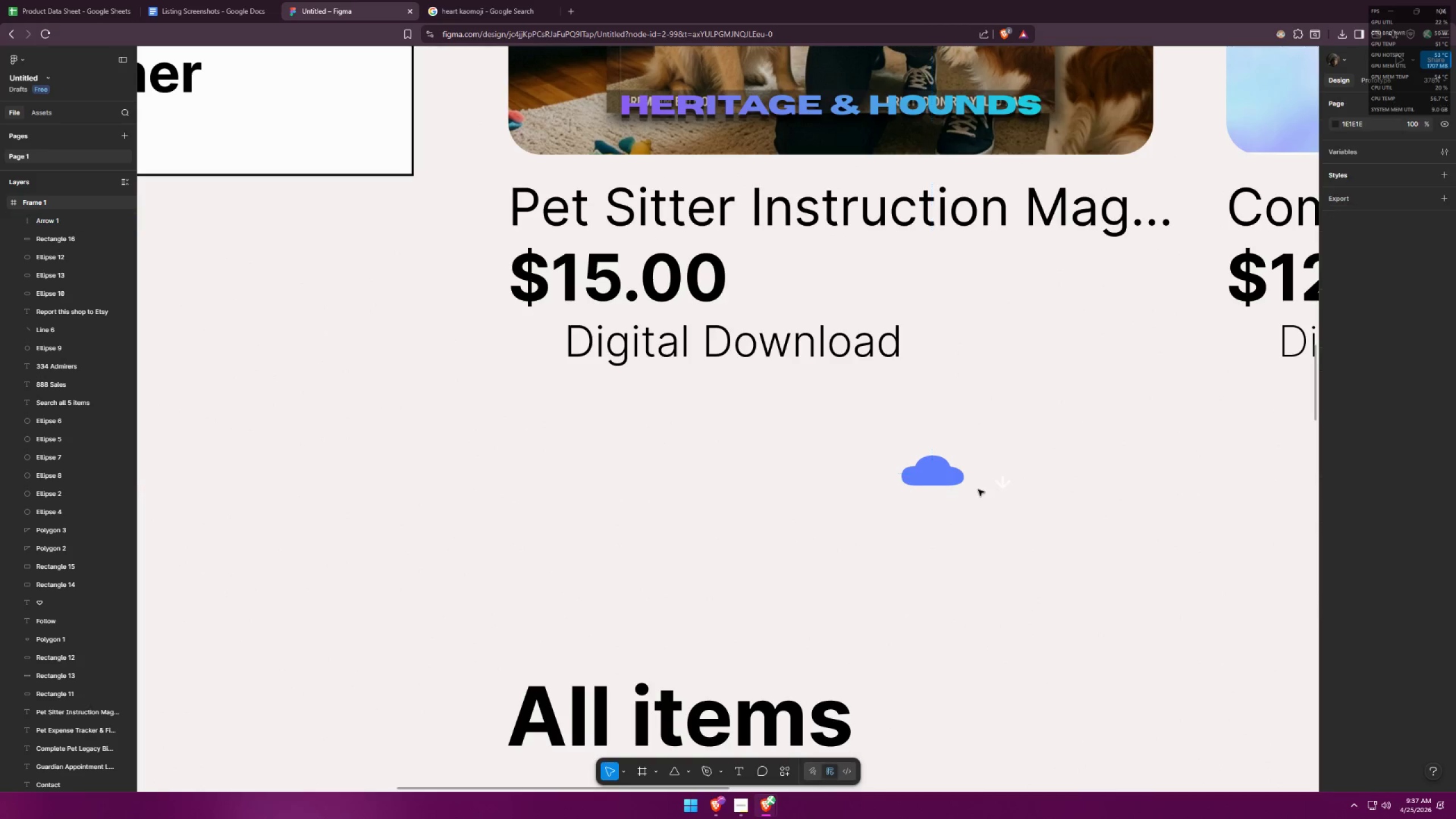 
key(Control+Z)
 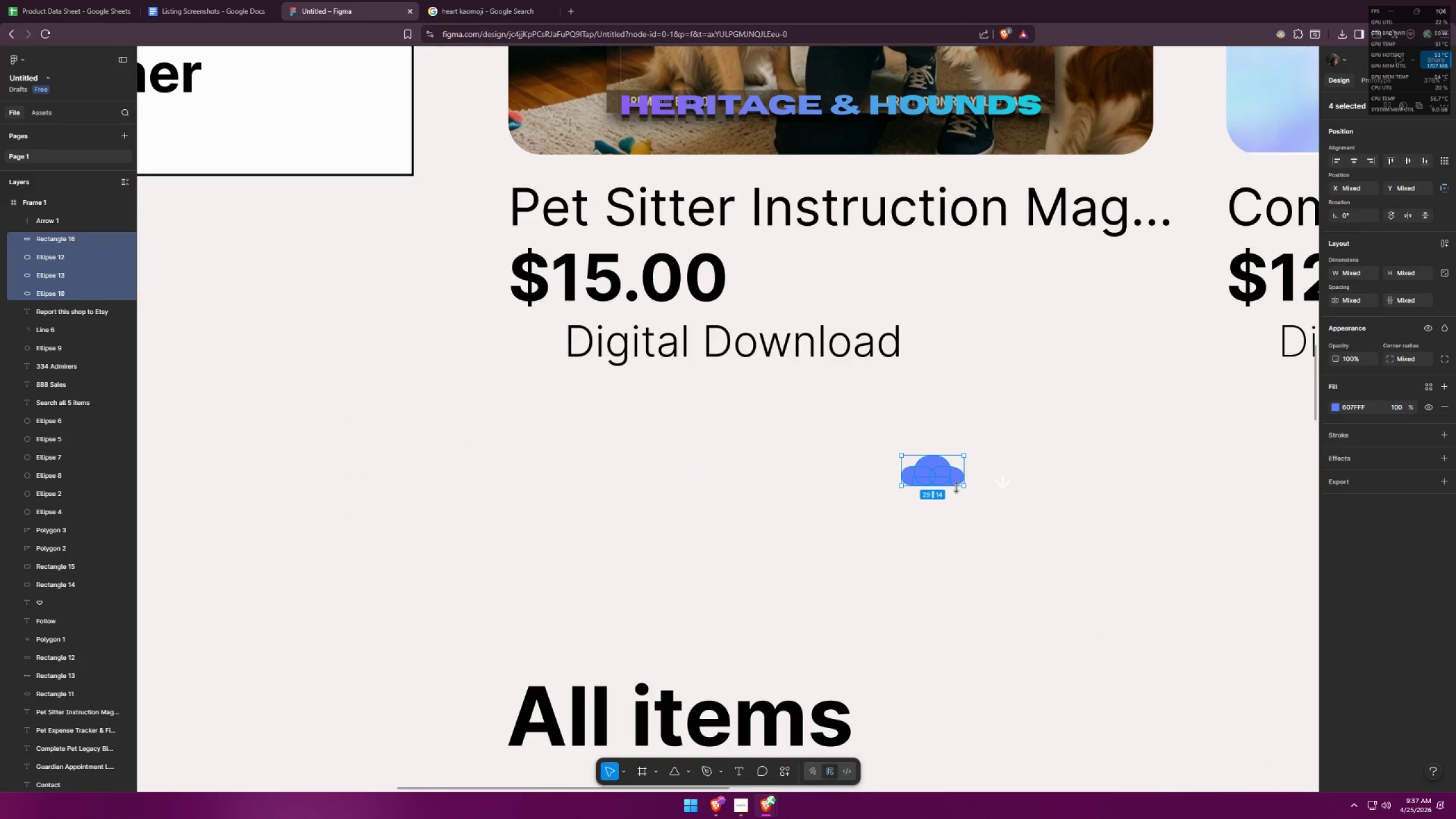 
hold_key(key=ControlLeft, duration=0.31)
scroll: coordinate [931, 525], scroll_direction: up, amount: 7.0
 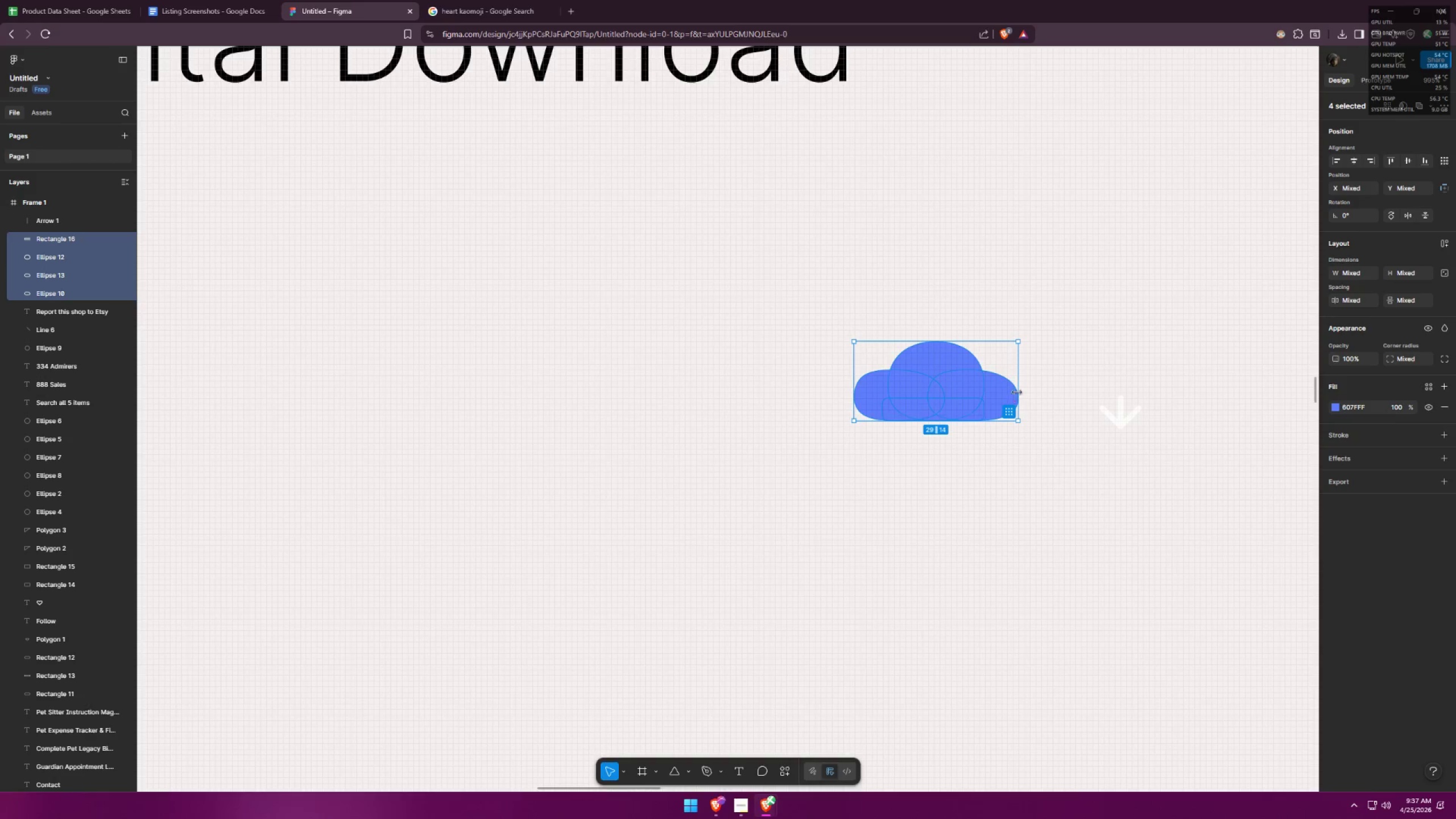 
hold_key(key=ShiftLeft, duration=1.92)
left_click_drag(start_coordinate=[1020, 390], to_coordinate=[1003, 392])
 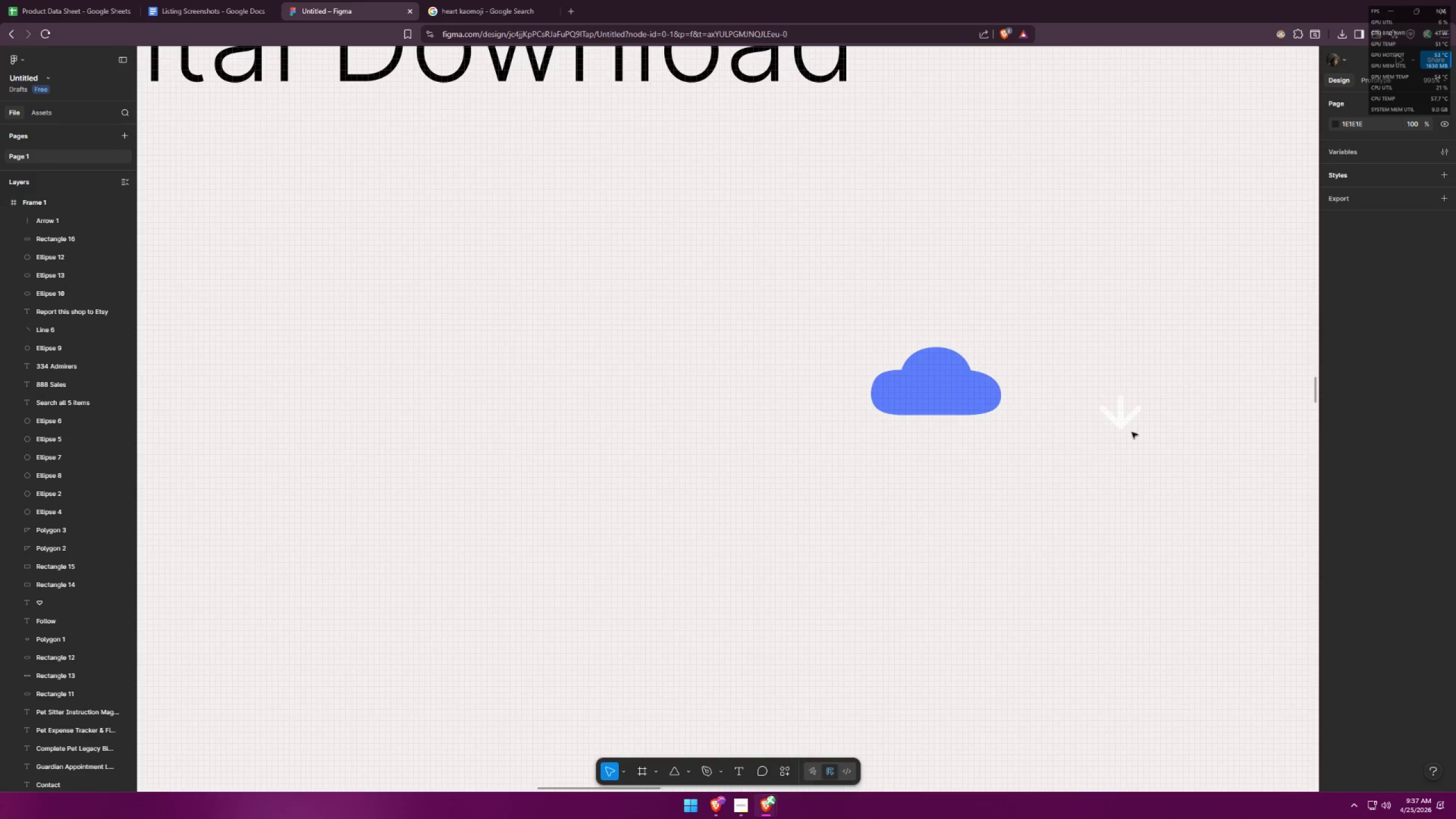 
hold_key(key=AltLeft, duration=1.38)
 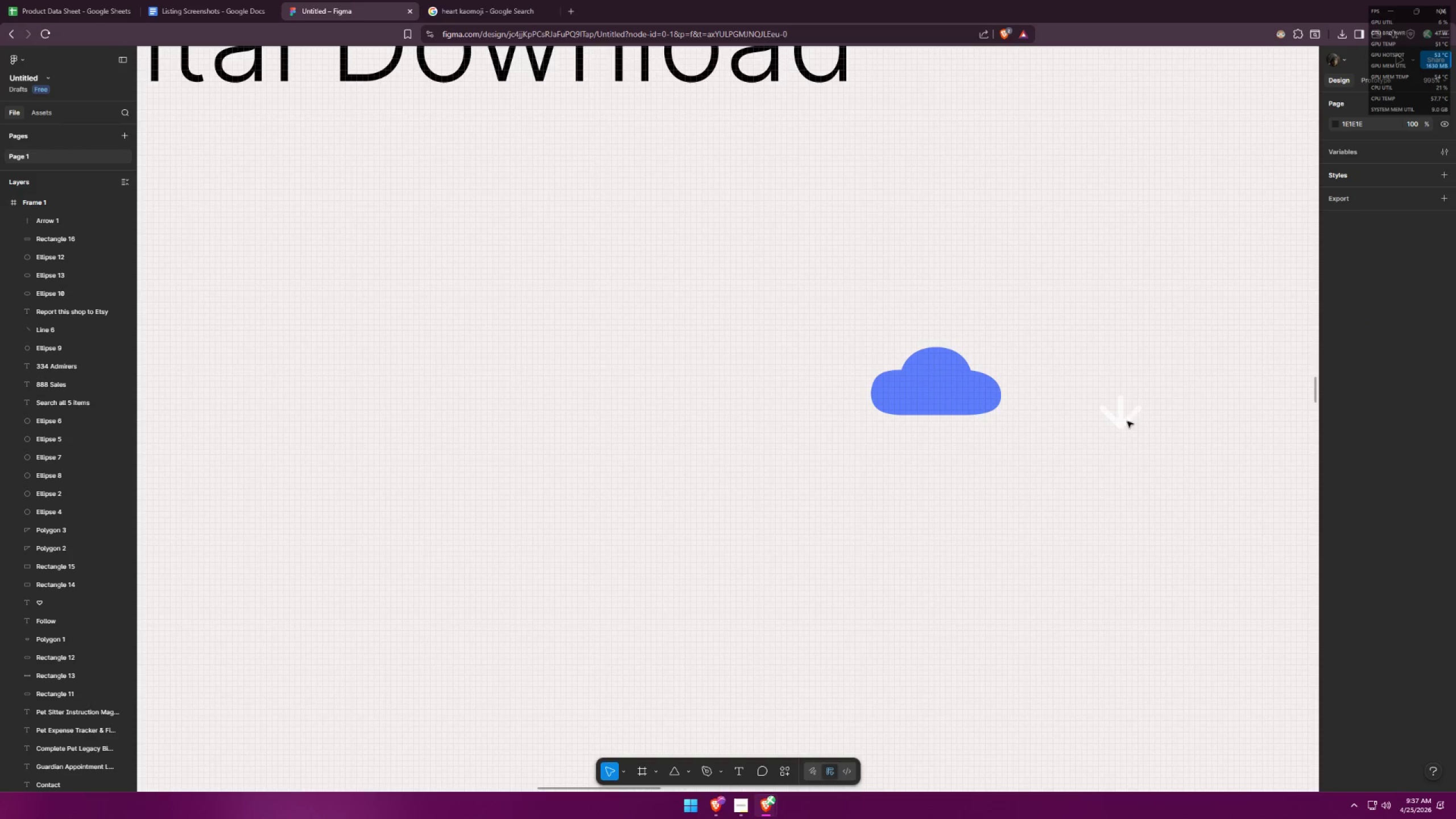 
left_click_drag(start_coordinate=[1092, 457], to_coordinate=[1155, 403])
 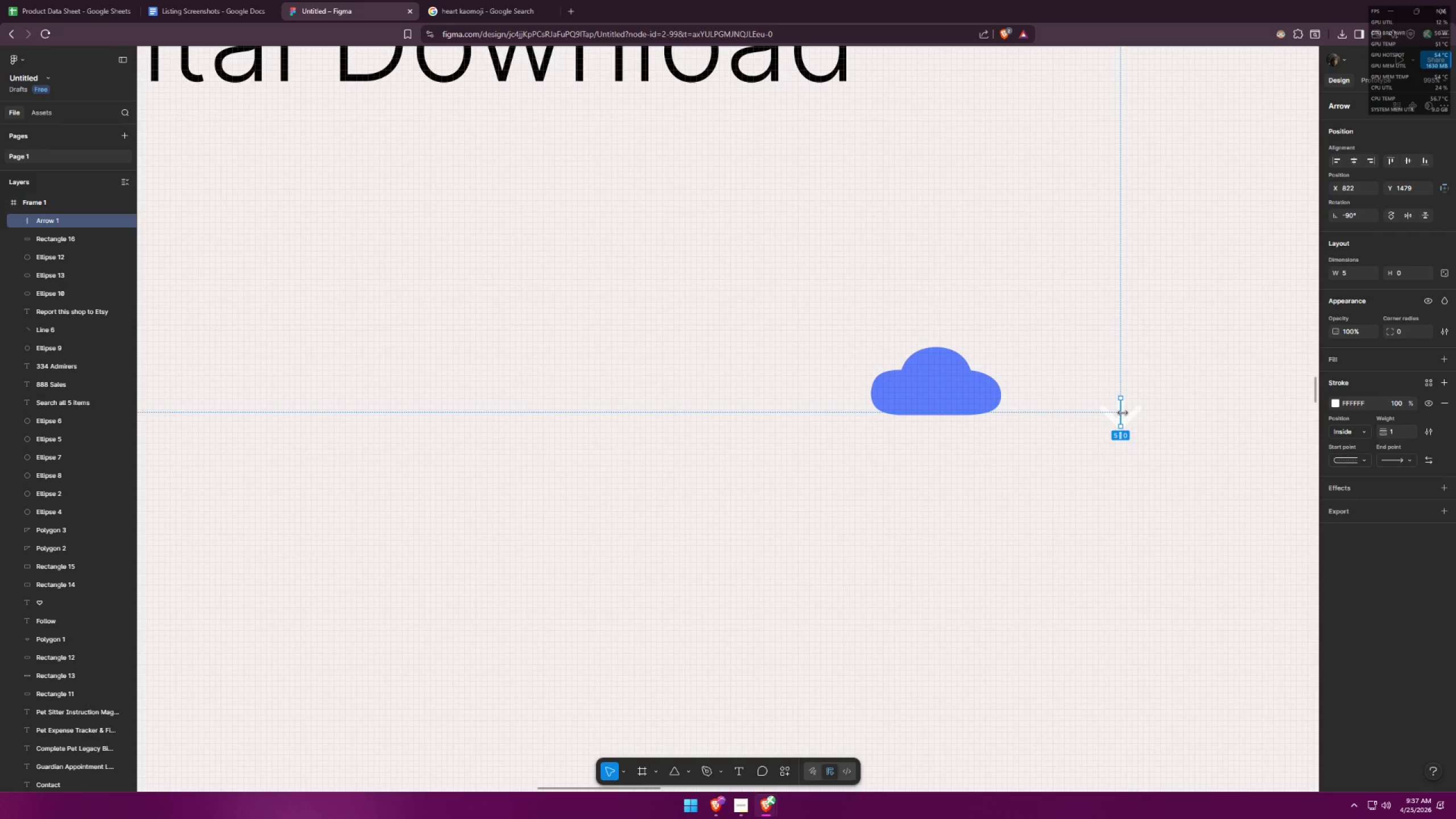 
left_click([1207, 431])
 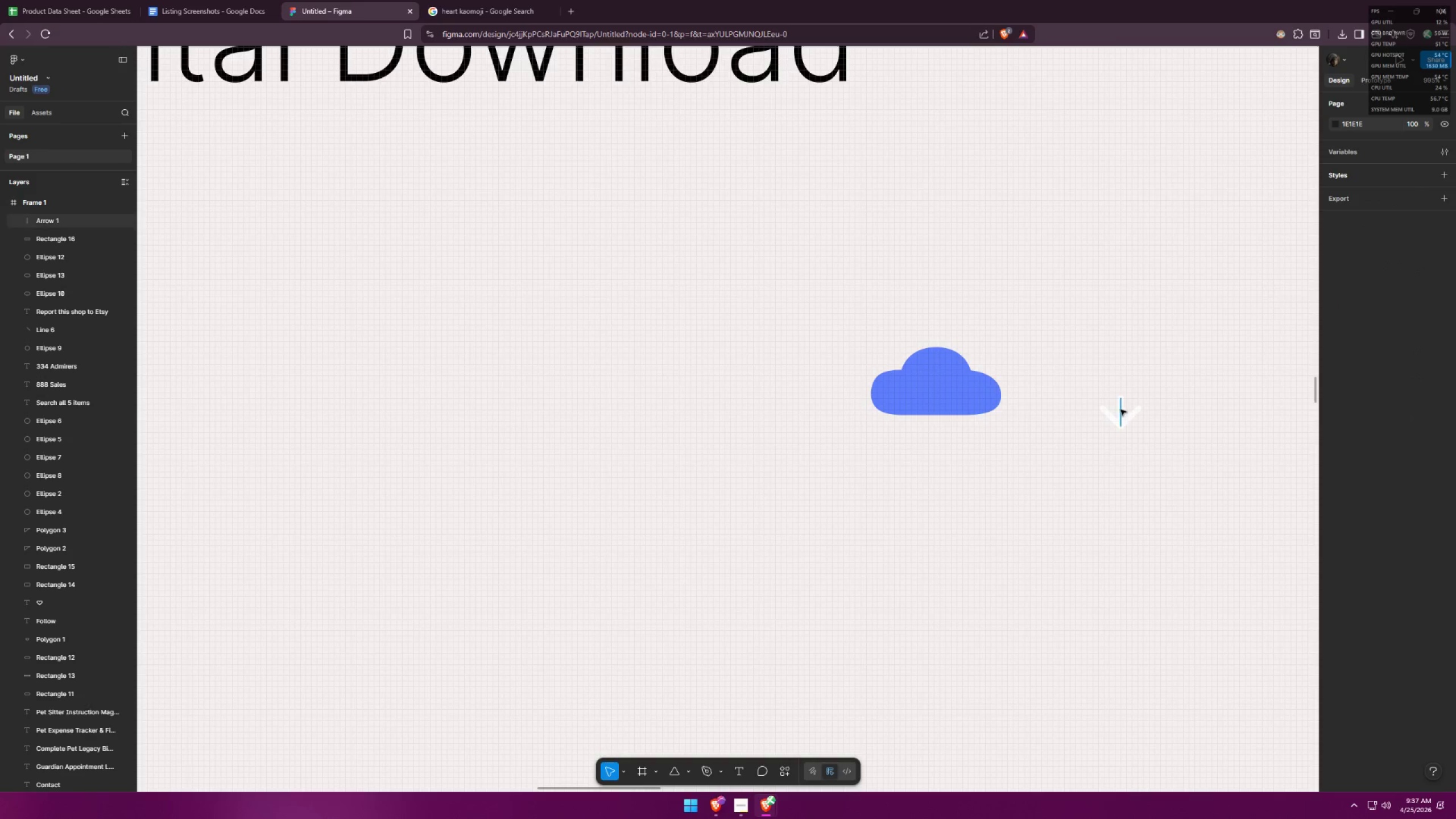 
left_click_drag(start_coordinate=[1120, 408], to_coordinate=[938, 383])
 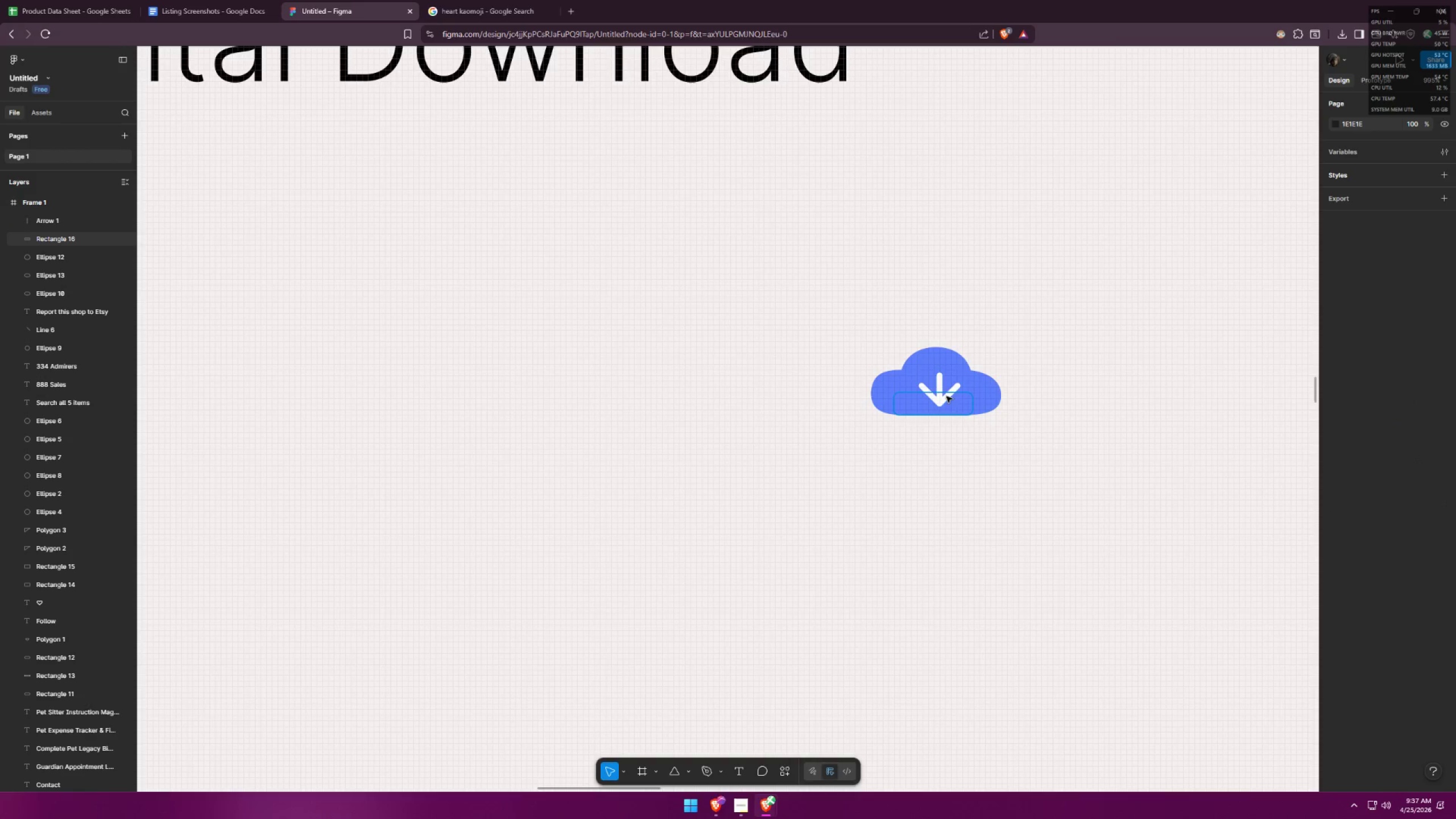 
left_click_drag(start_coordinate=[942, 390], to_coordinate=[934, 388])
 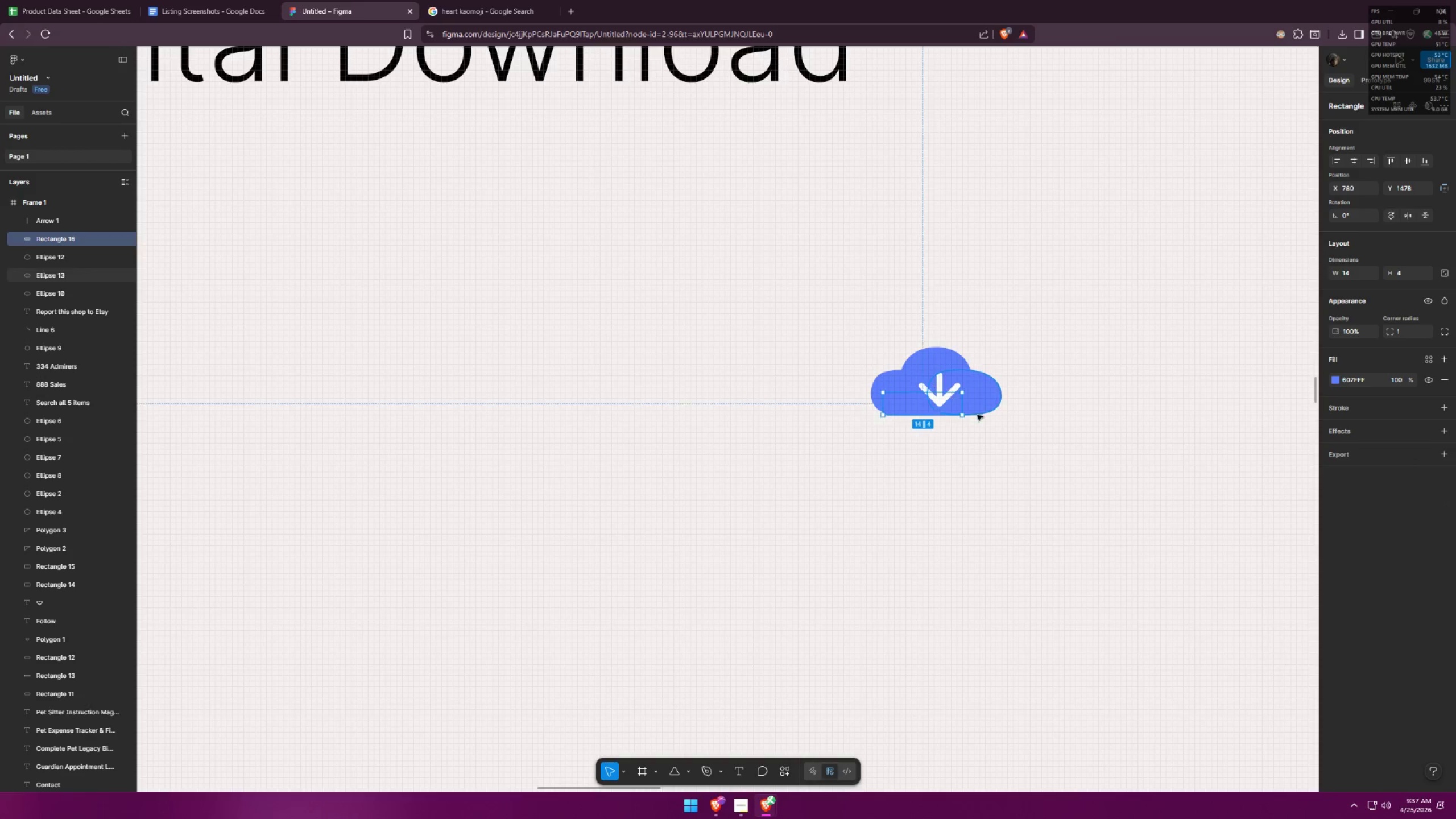 
key(Control+Z)
 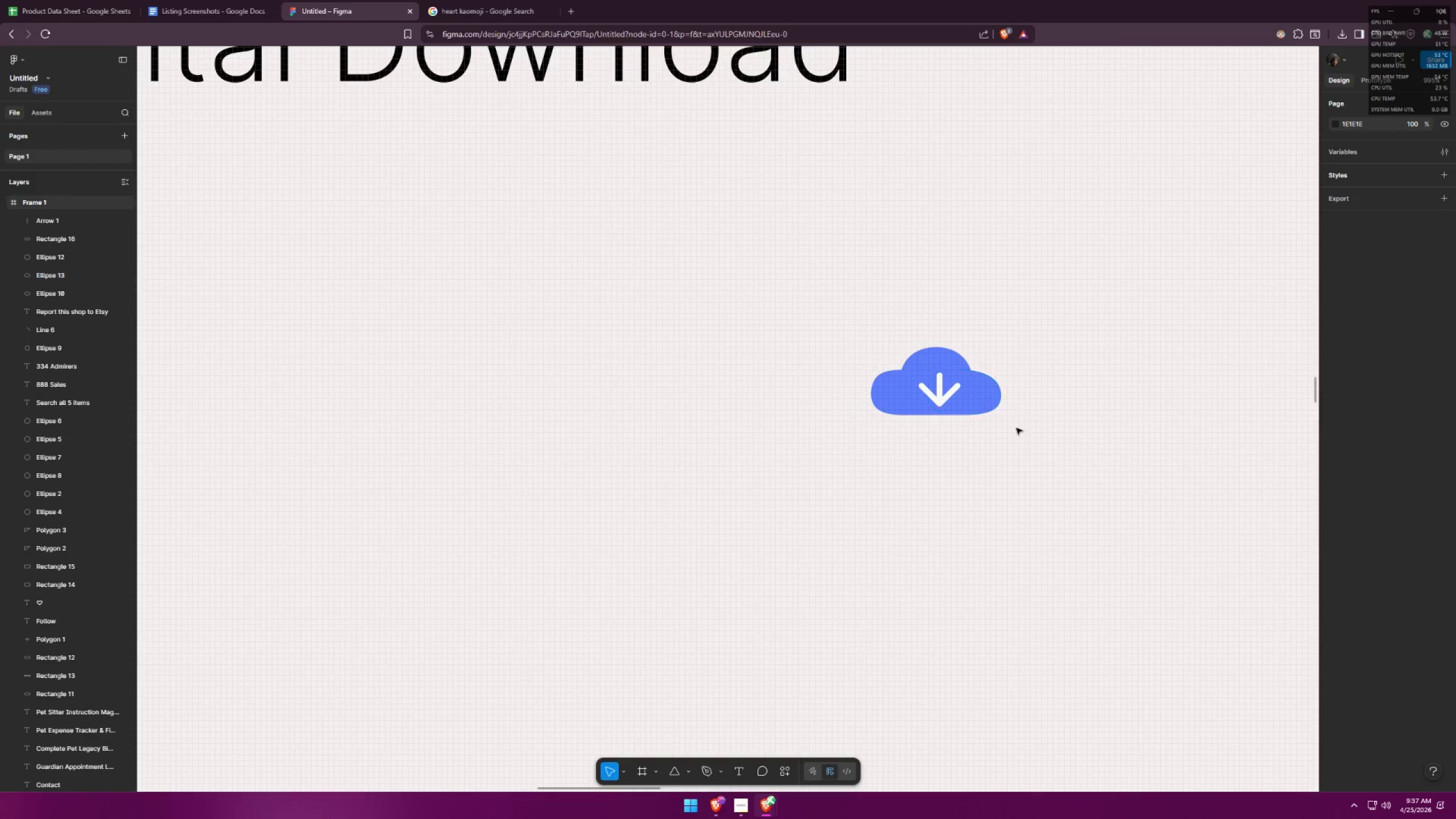 
key(Control+Z)
 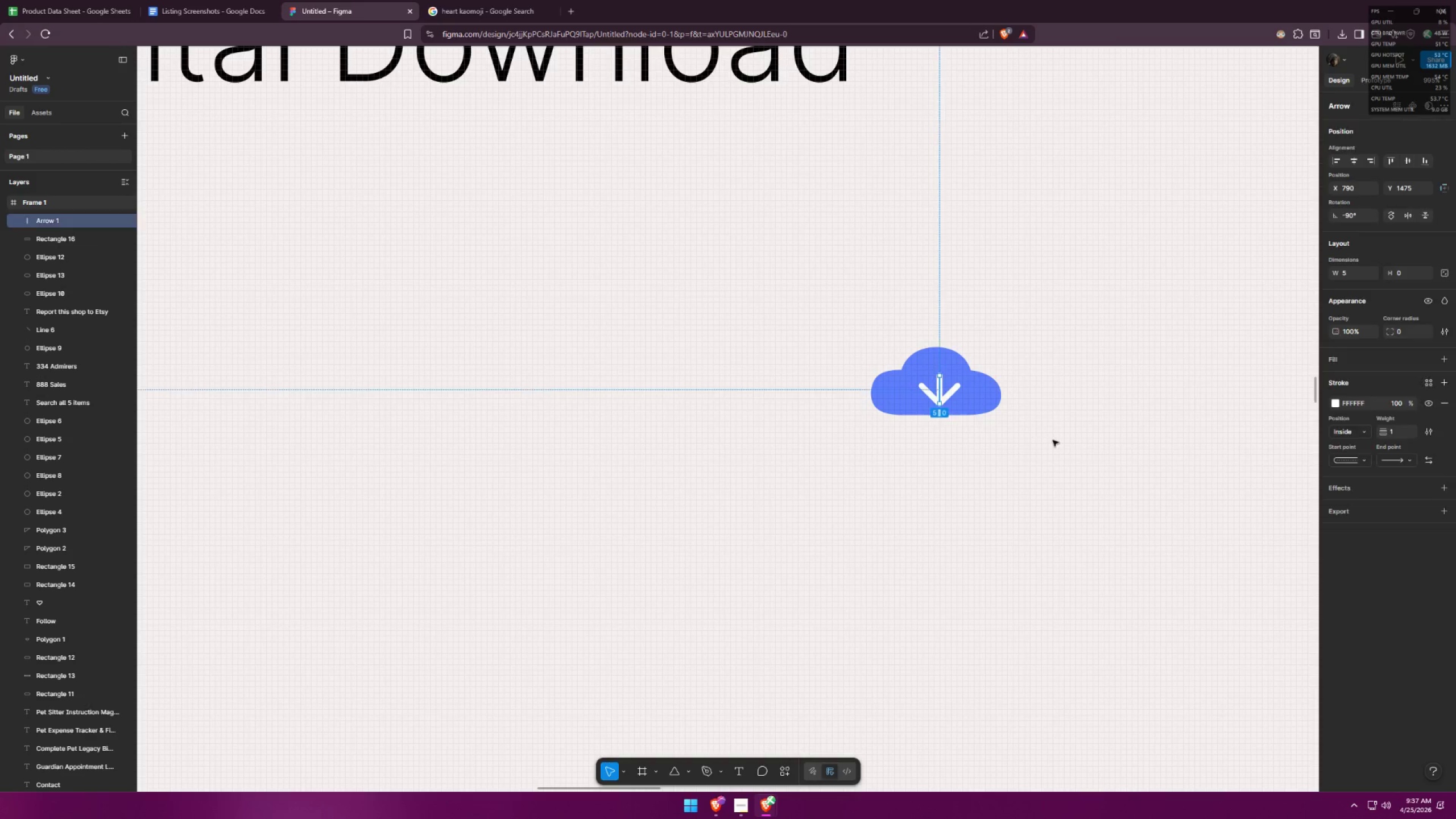 
key(Control+Z)
 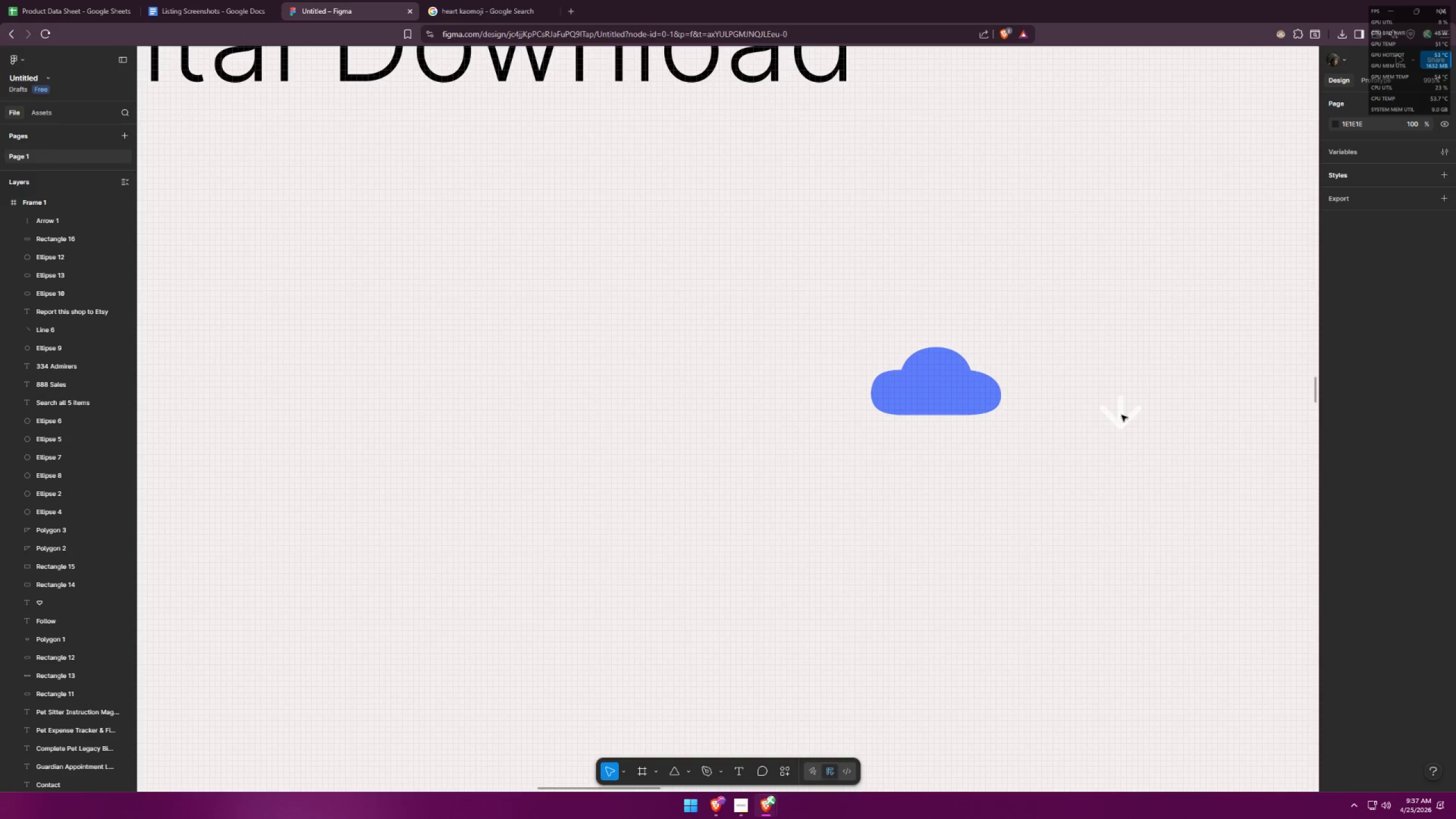 
left_click_drag(start_coordinate=[1118, 413], to_coordinate=[1032, 396])
 